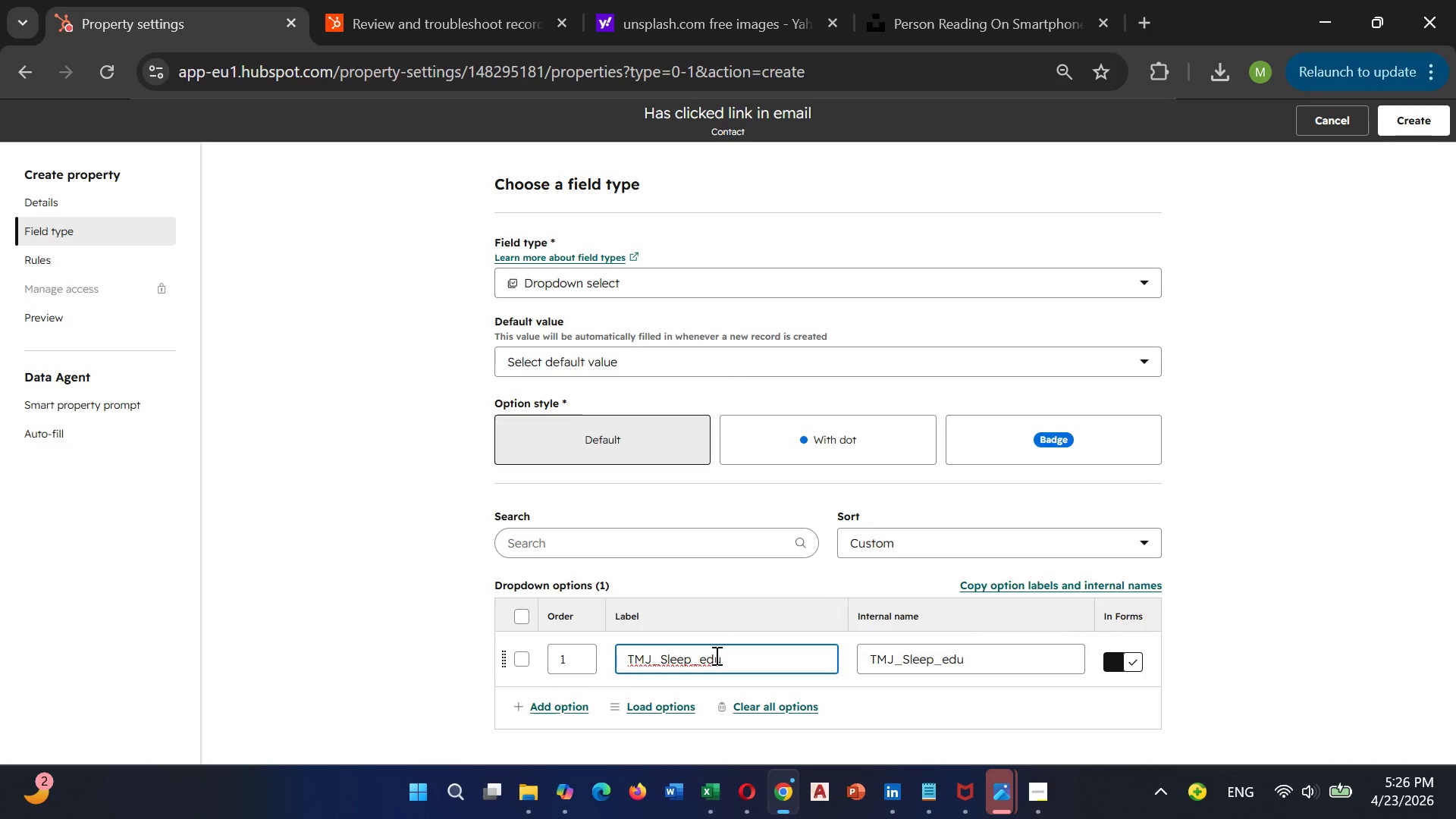 
key(ArrowLeft)
 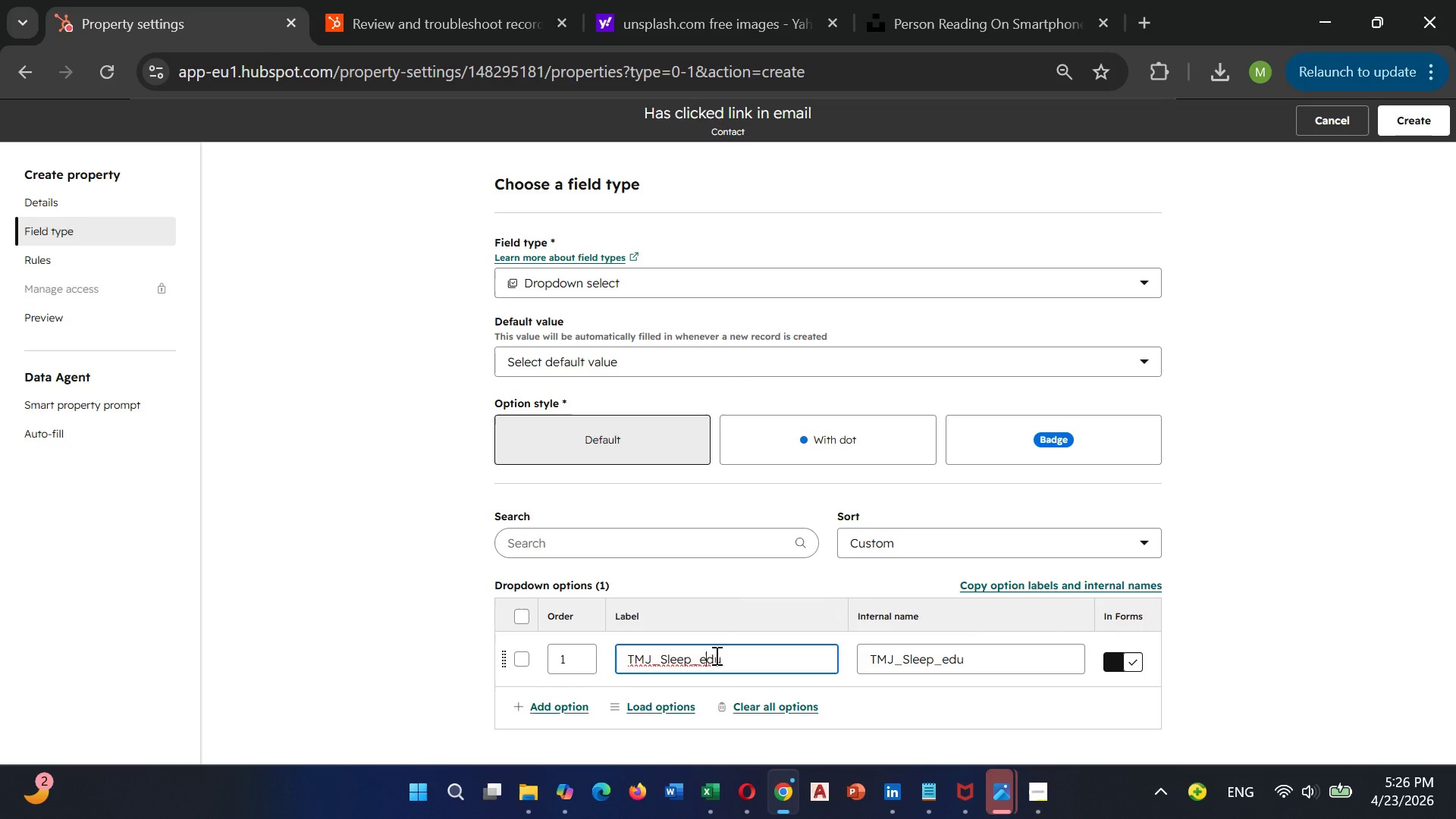 
key(Backspace)
 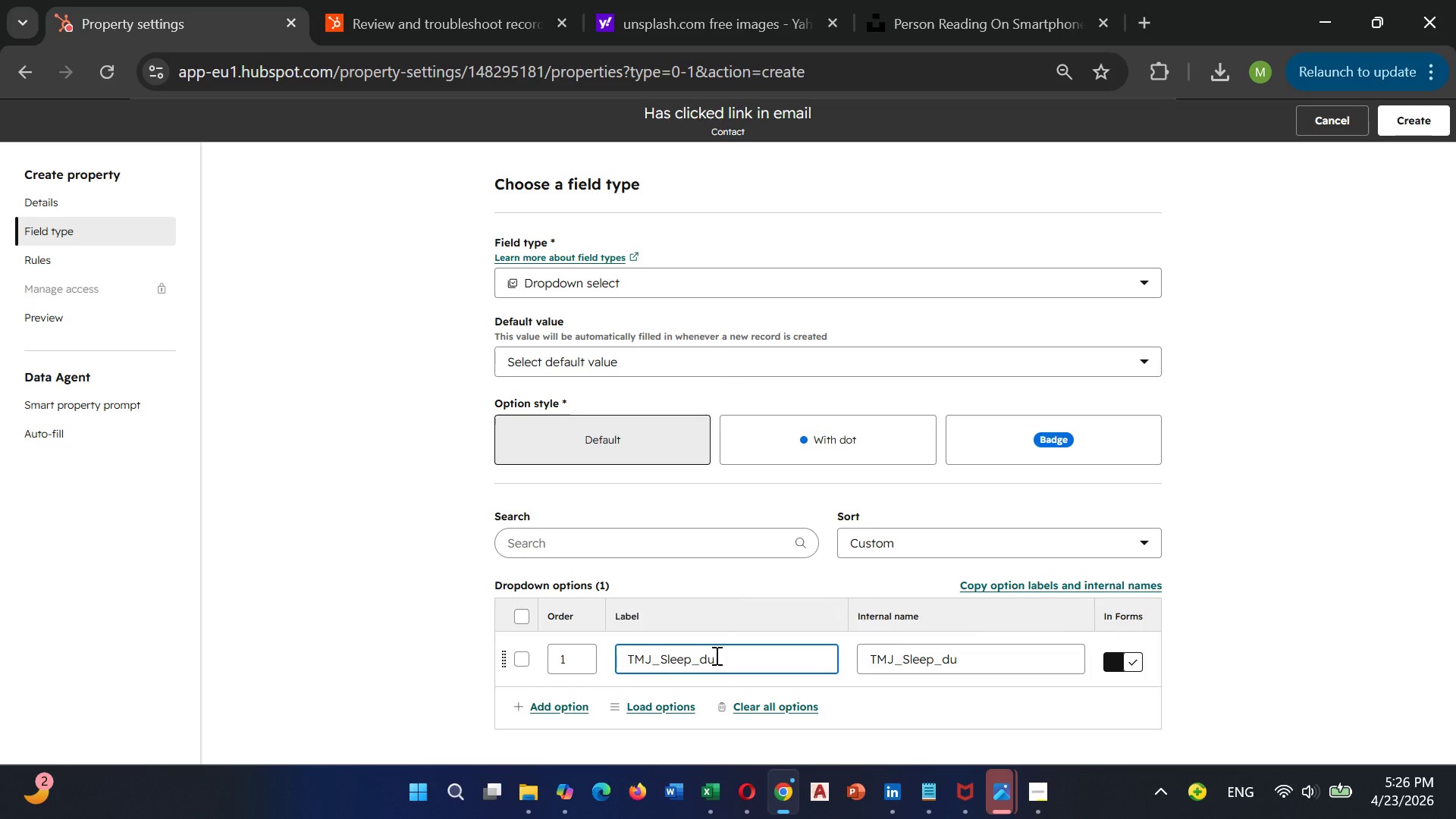 
key(Shift+E)
 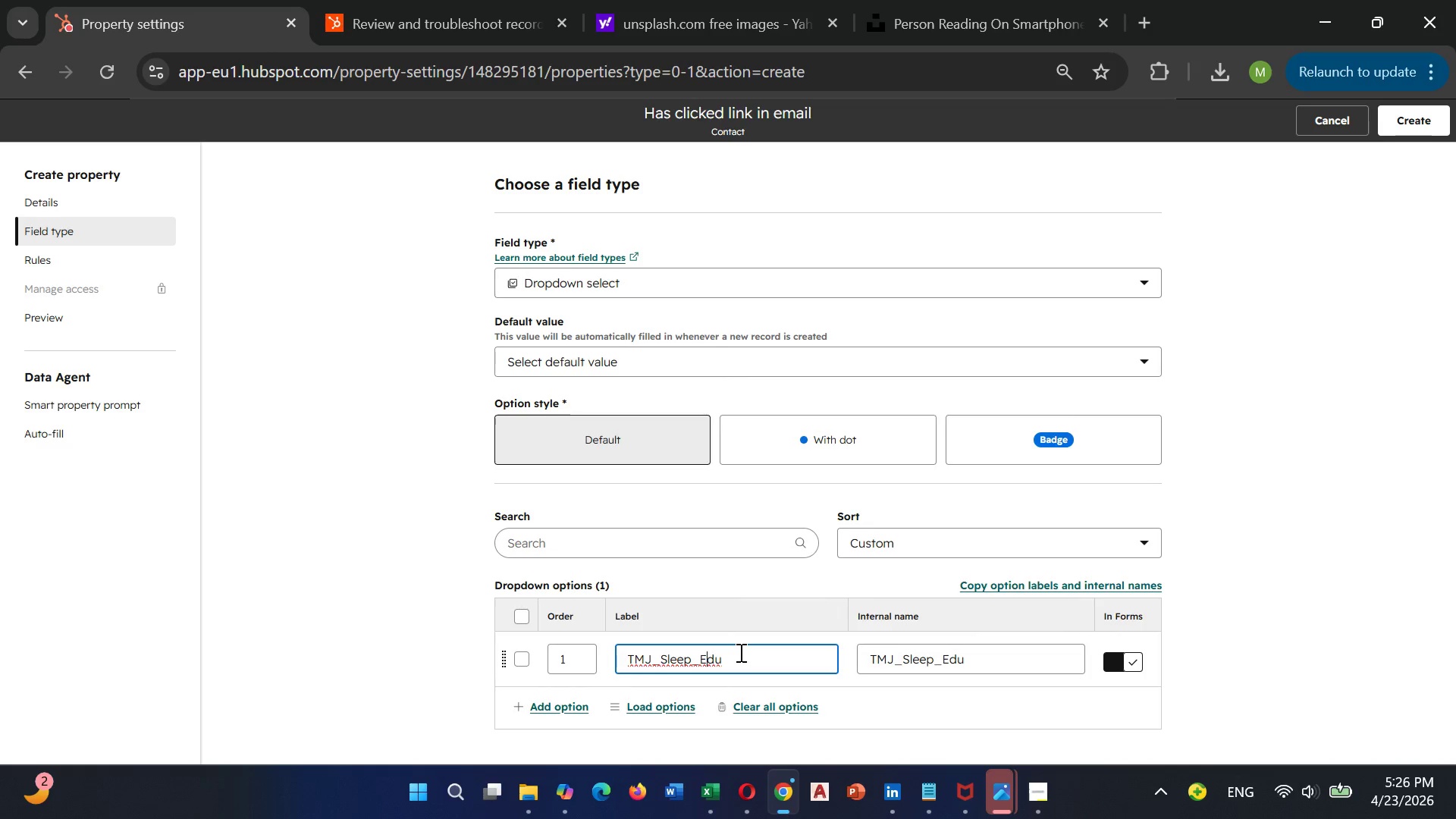 
left_click([739, 652])
 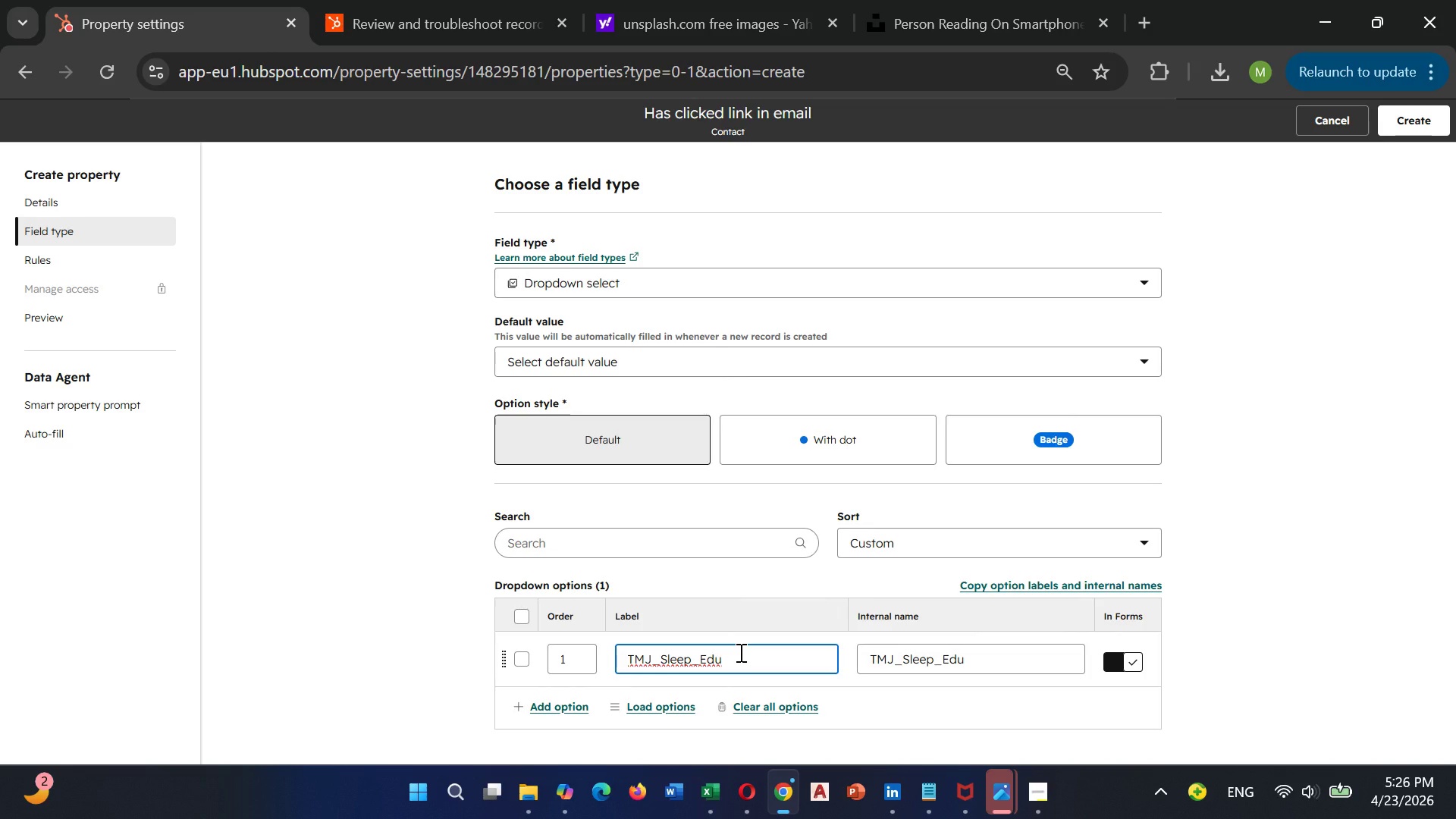 
key(Shift+Minus)
 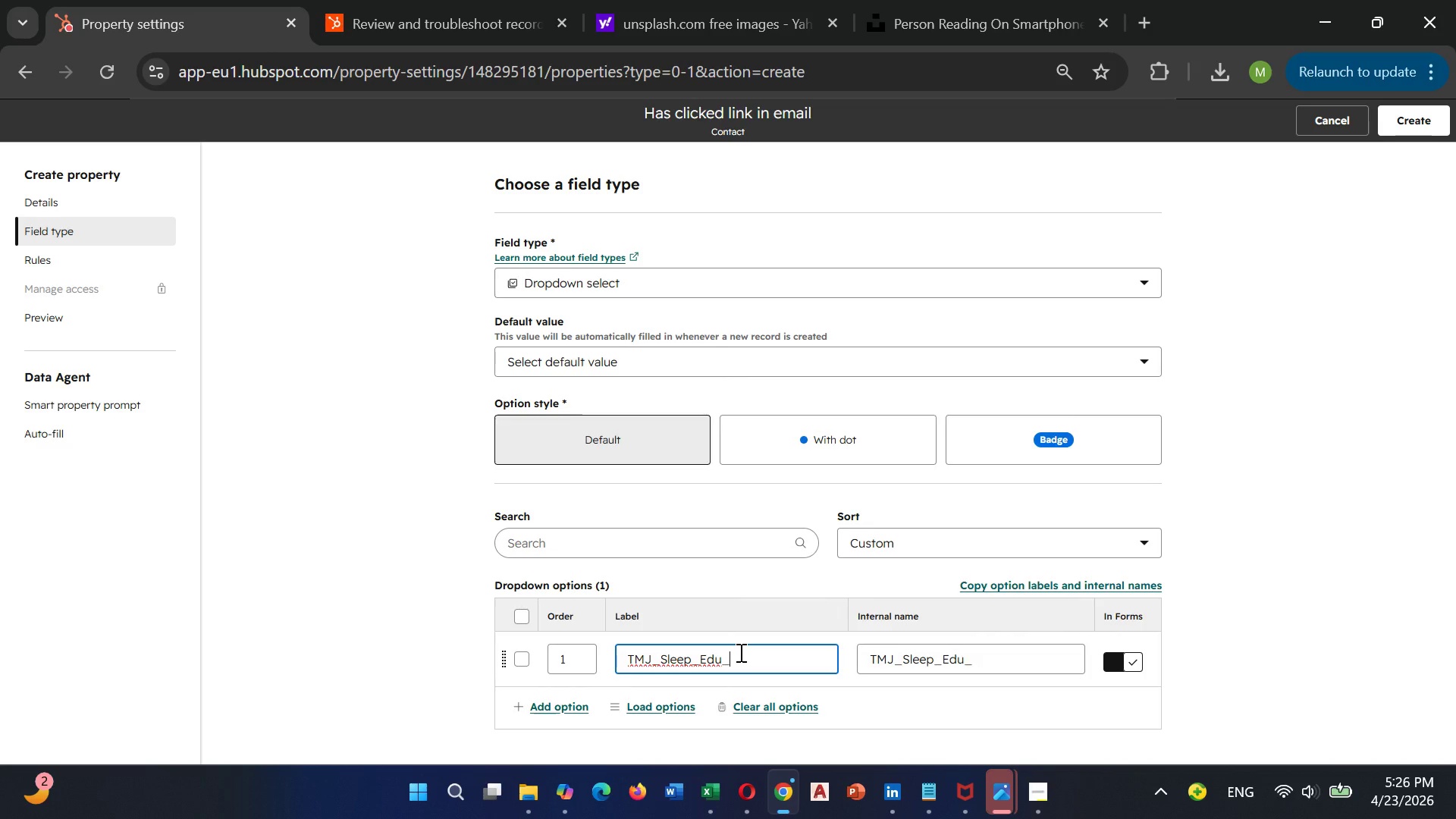 
key(Minus)
 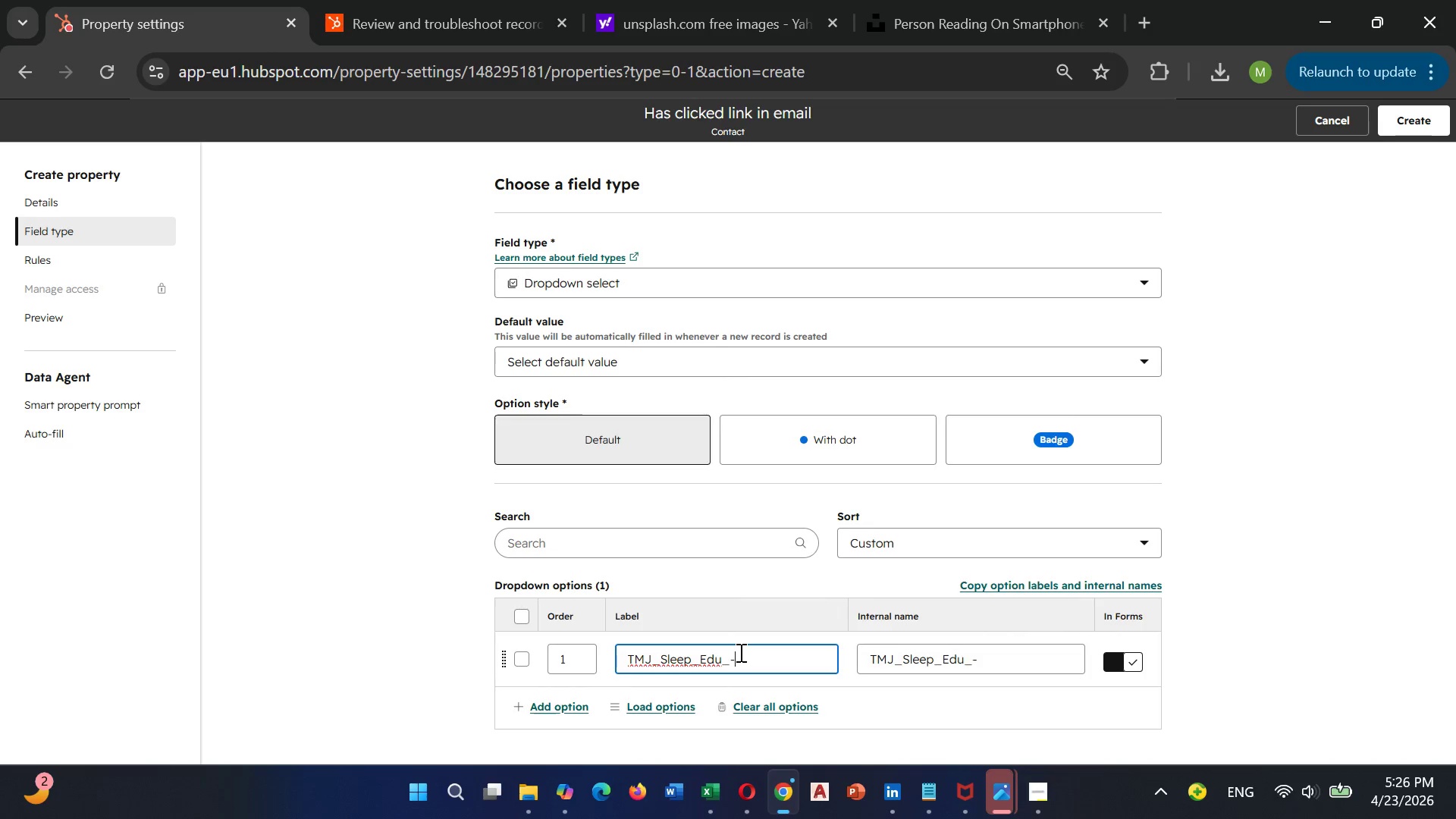 
key(1)
 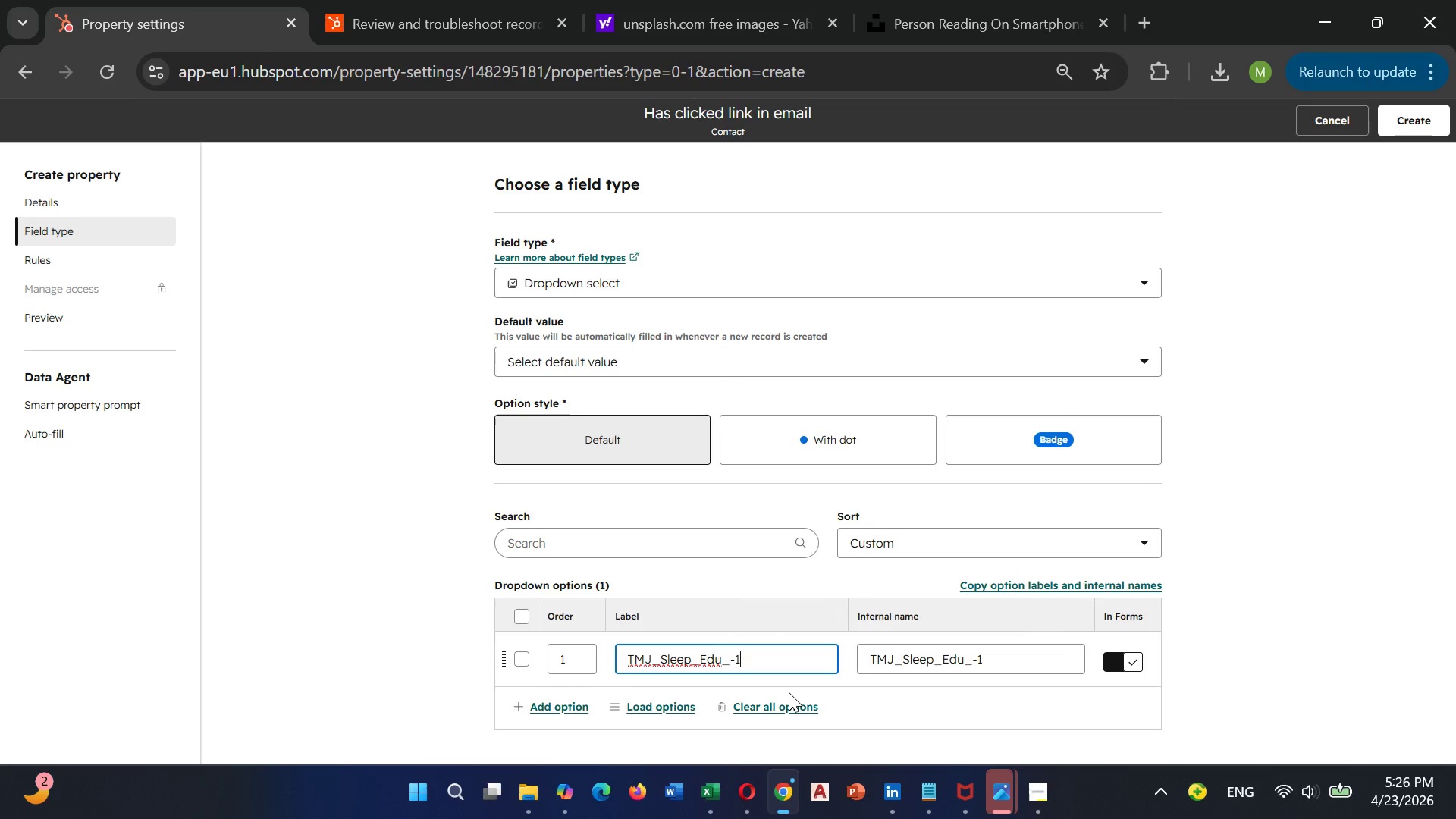 
key(Backspace)
key(Backspace)
type(01_Connection)
 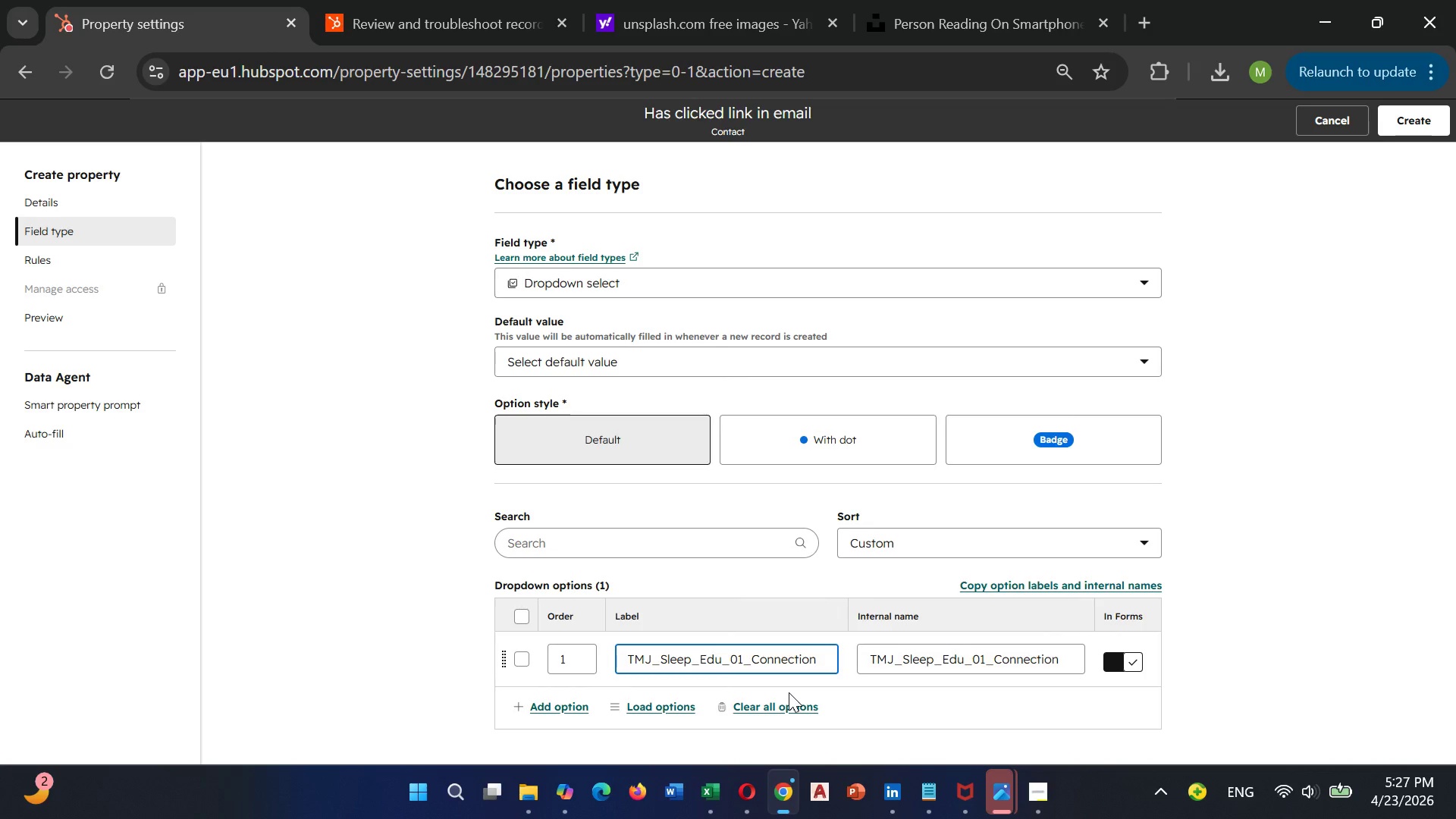 
wait(6.91)
 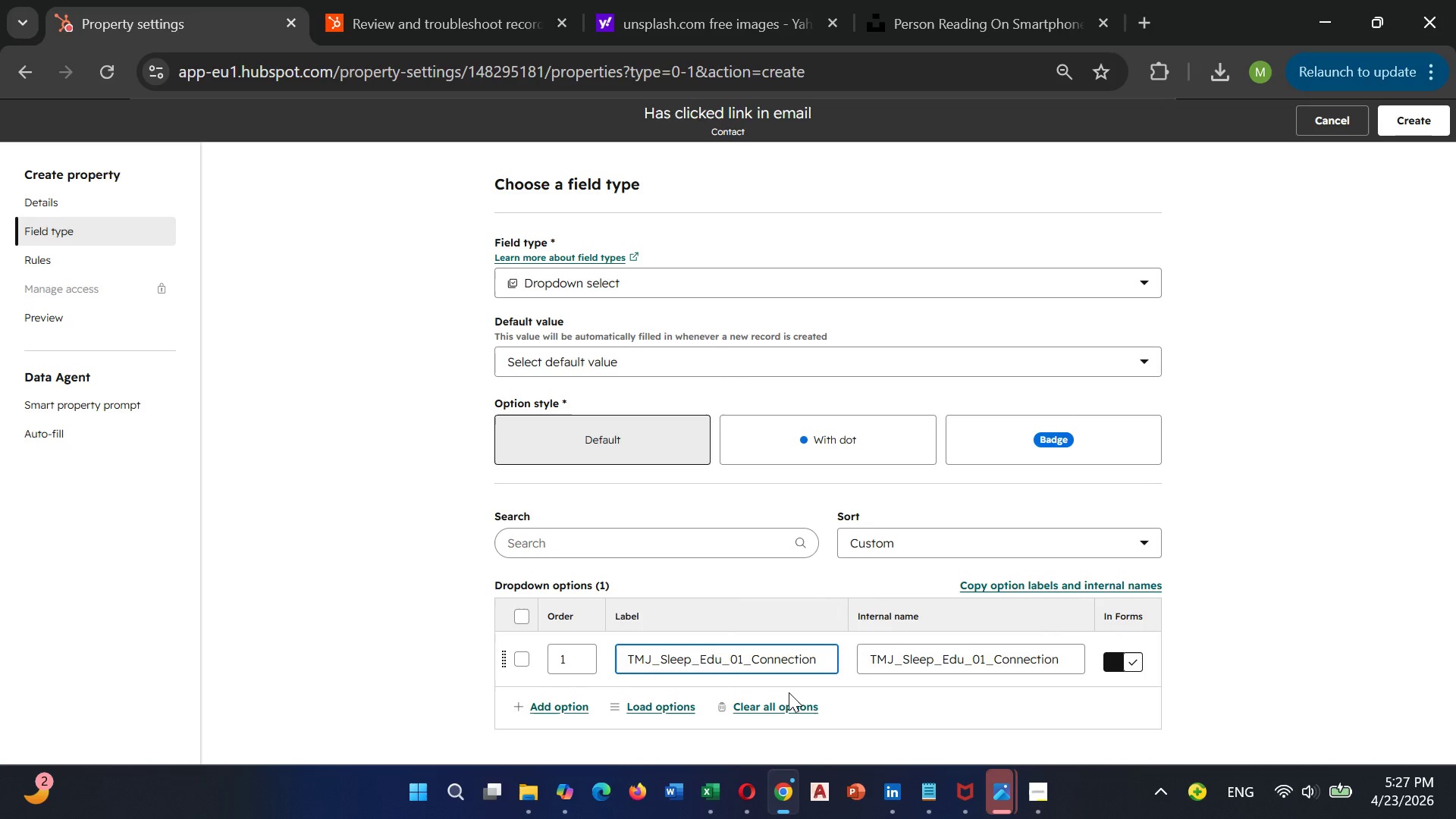 
left_click([570, 701])
 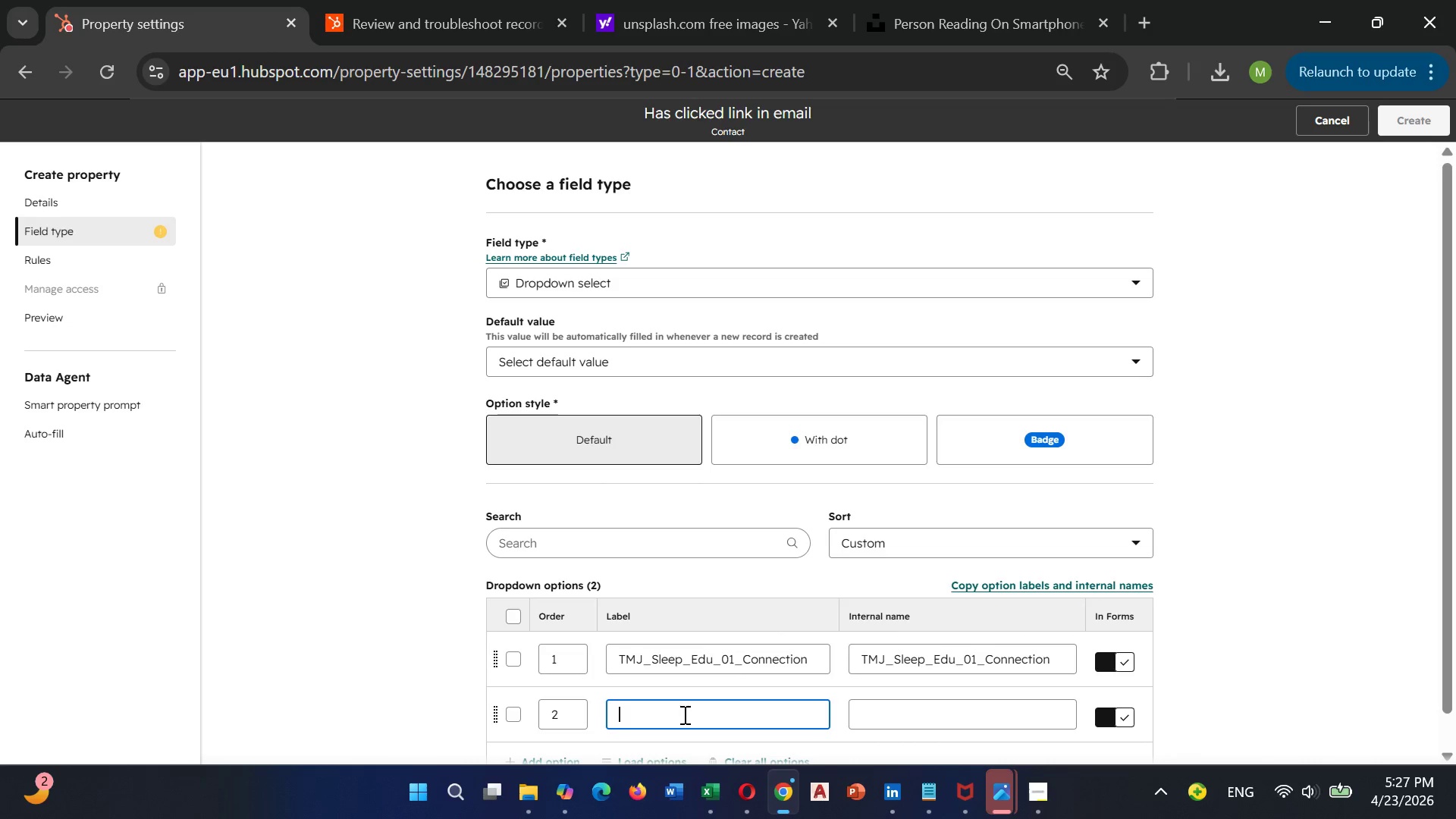 
wait(13.08)
 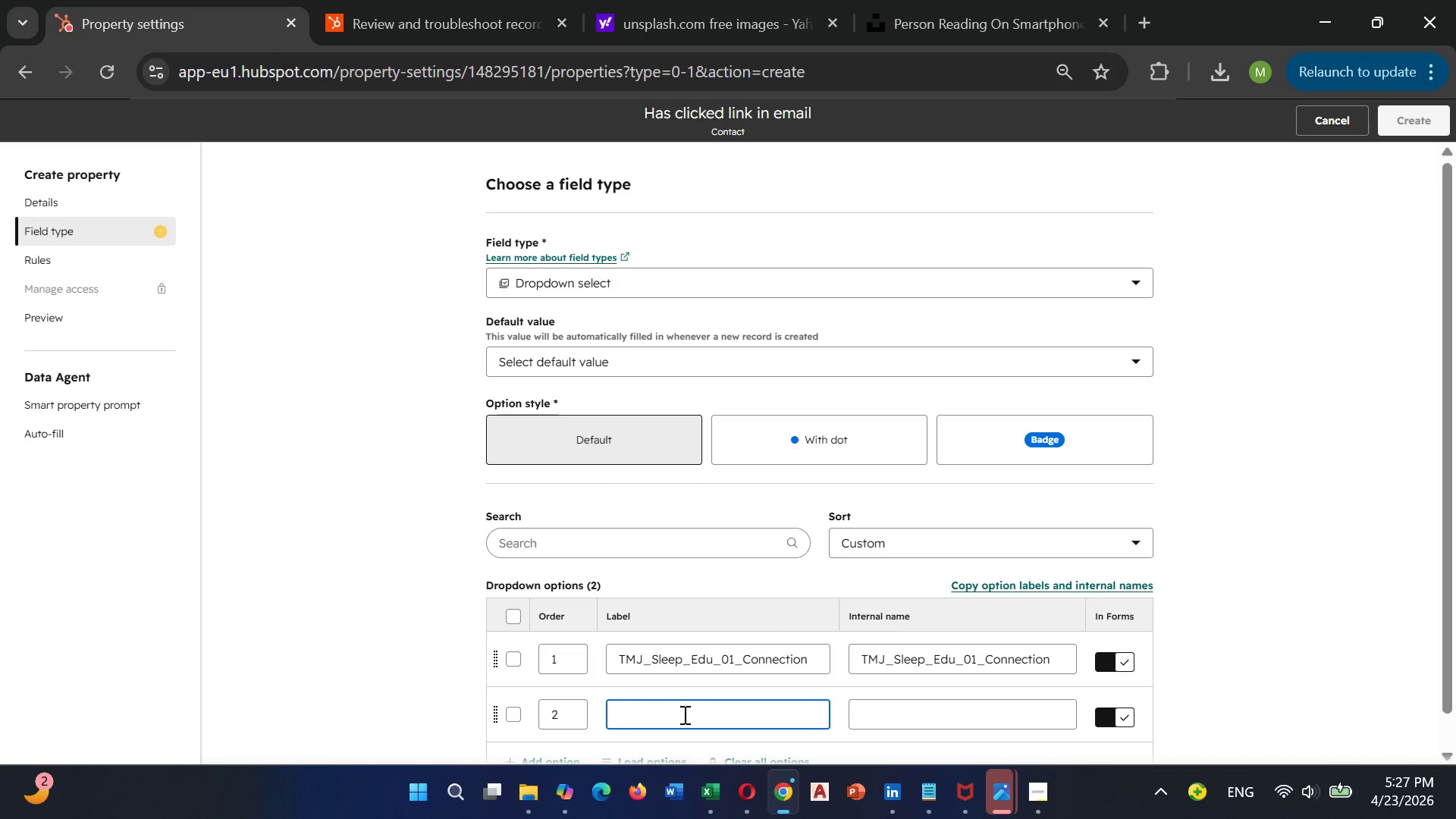 
type(TMJ_)
 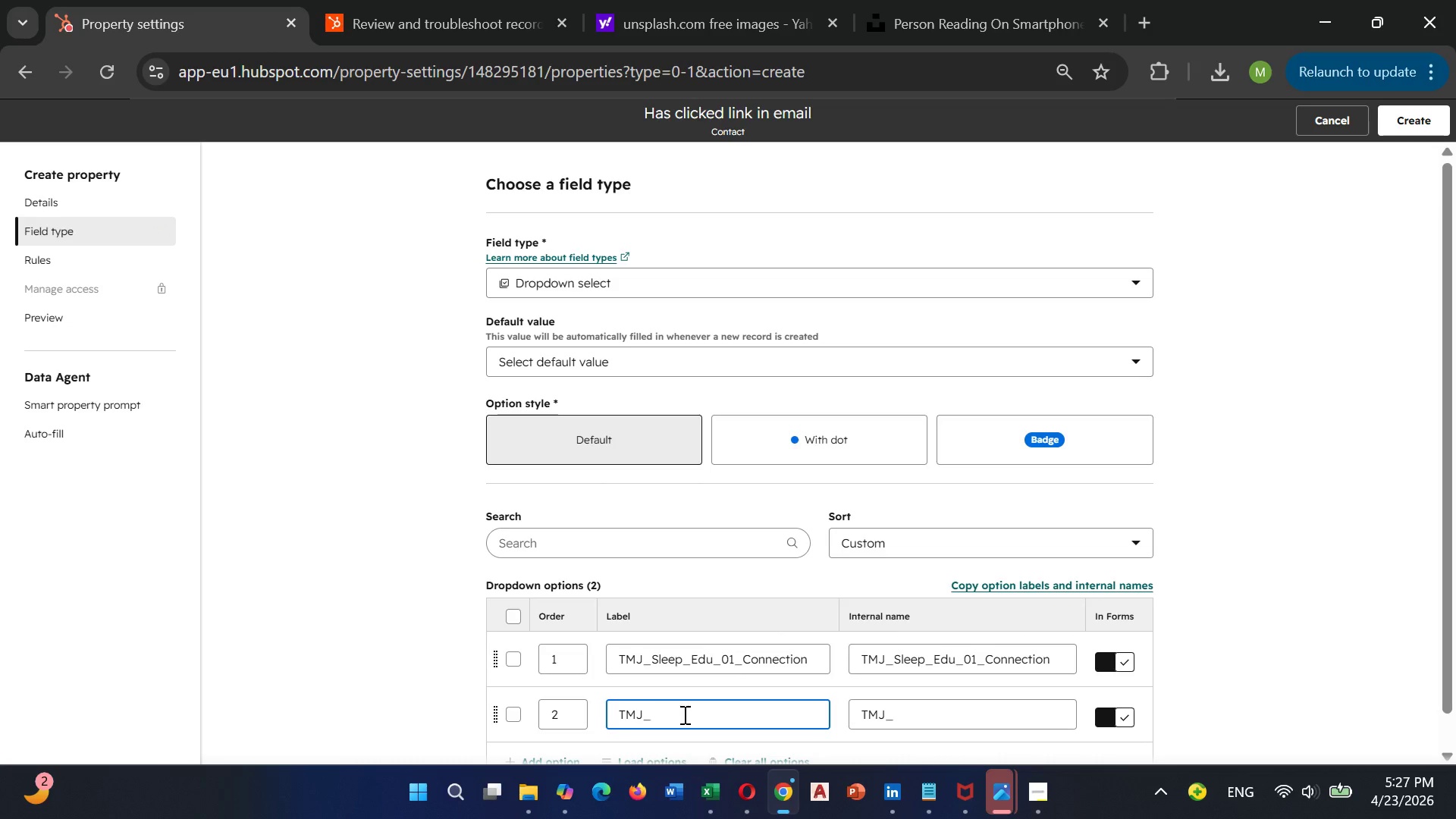 
wait(5.22)
 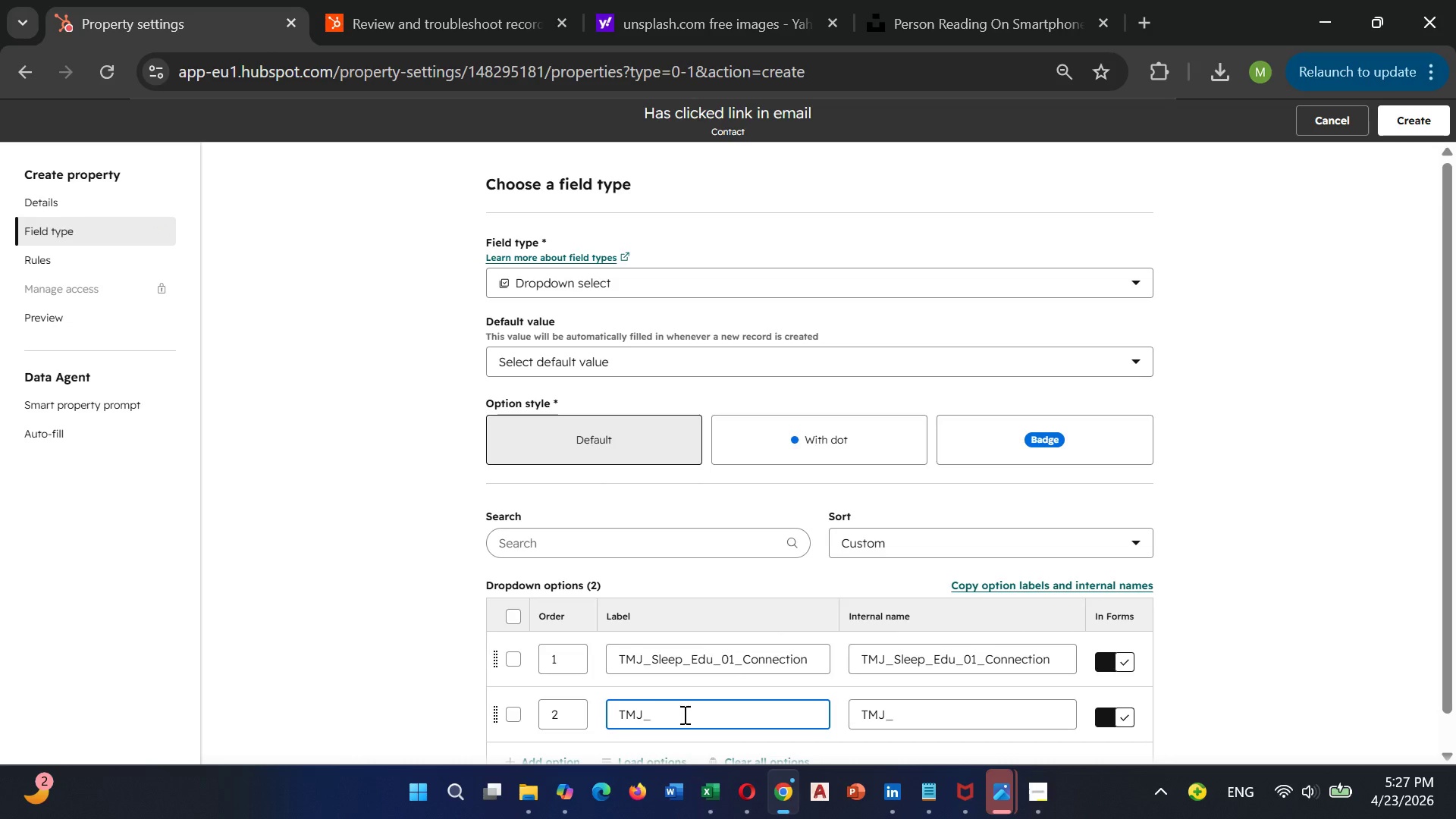 
type(Sleep)
 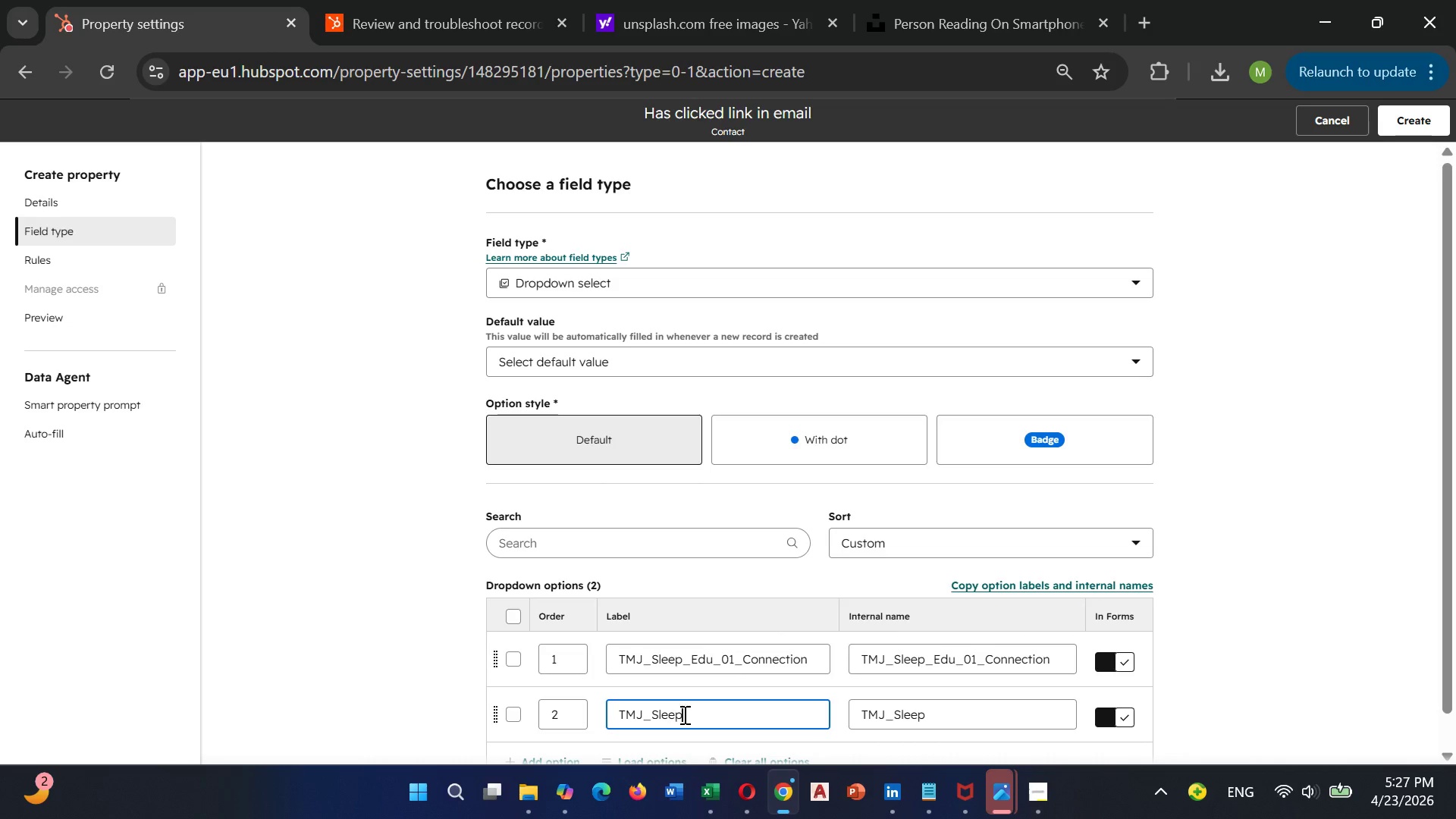 
type(_Edu)
 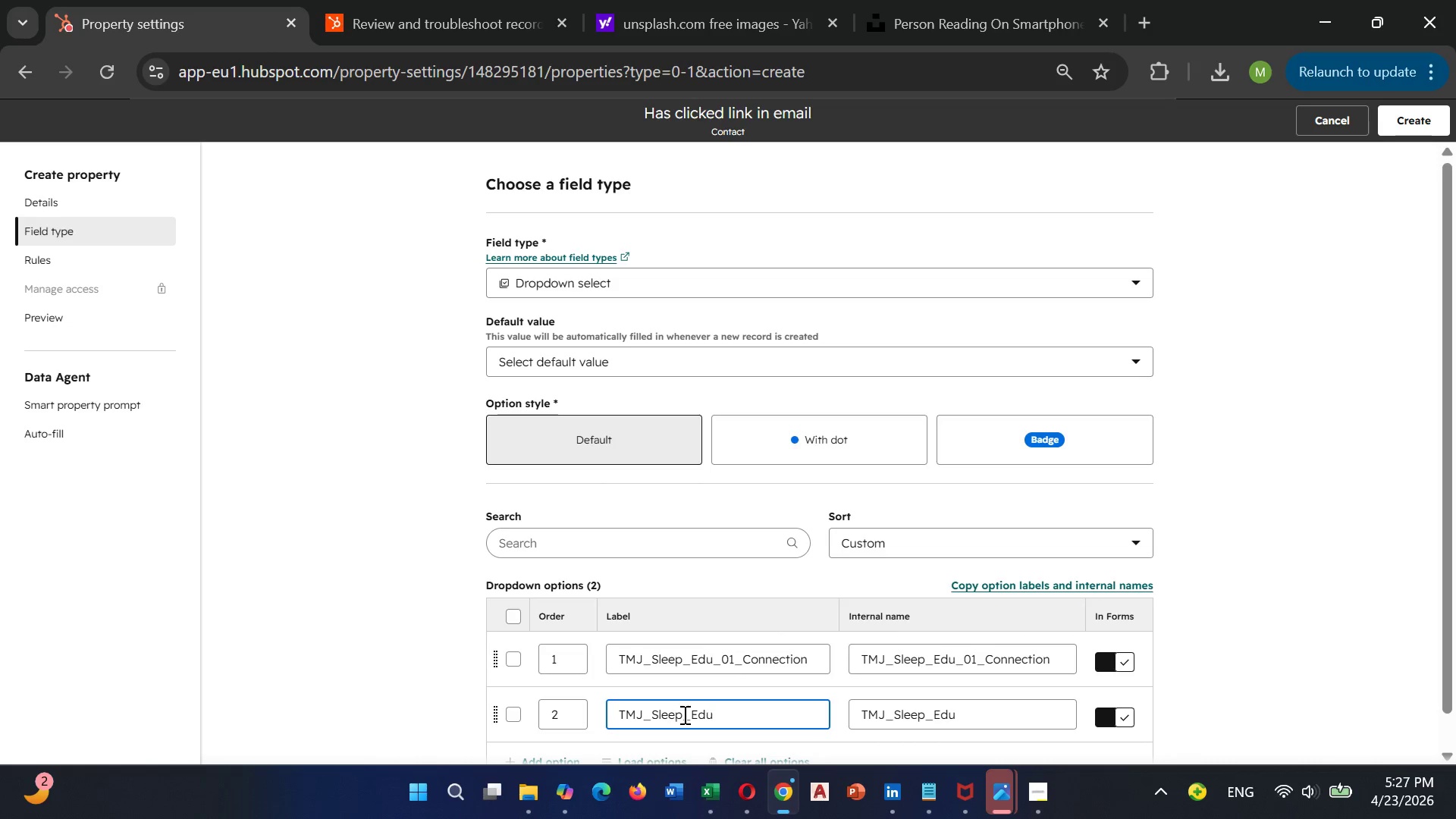 
type(_02_Snoring)
 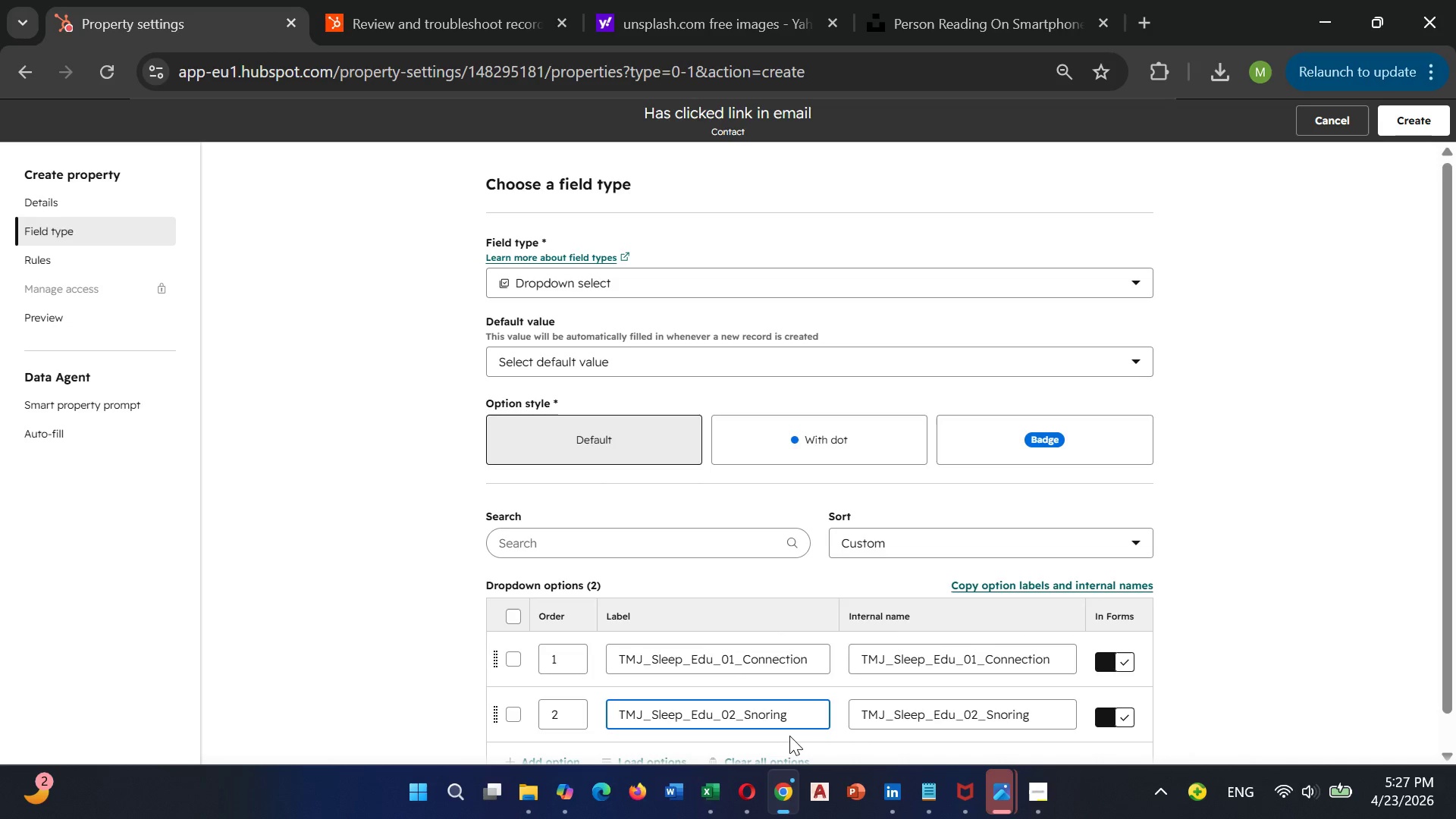 
wait(9.44)
 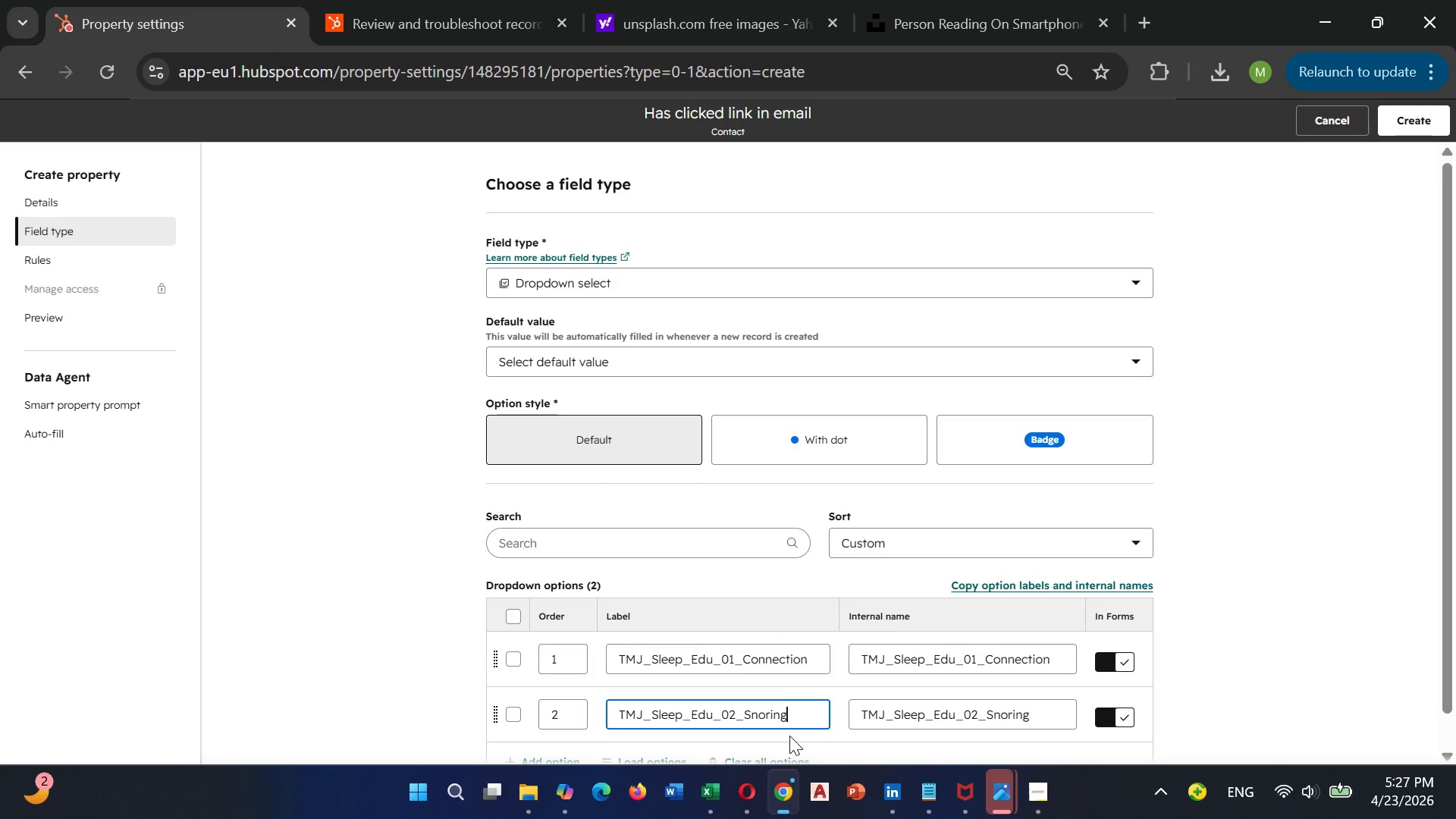 
left_click([556, 720])
 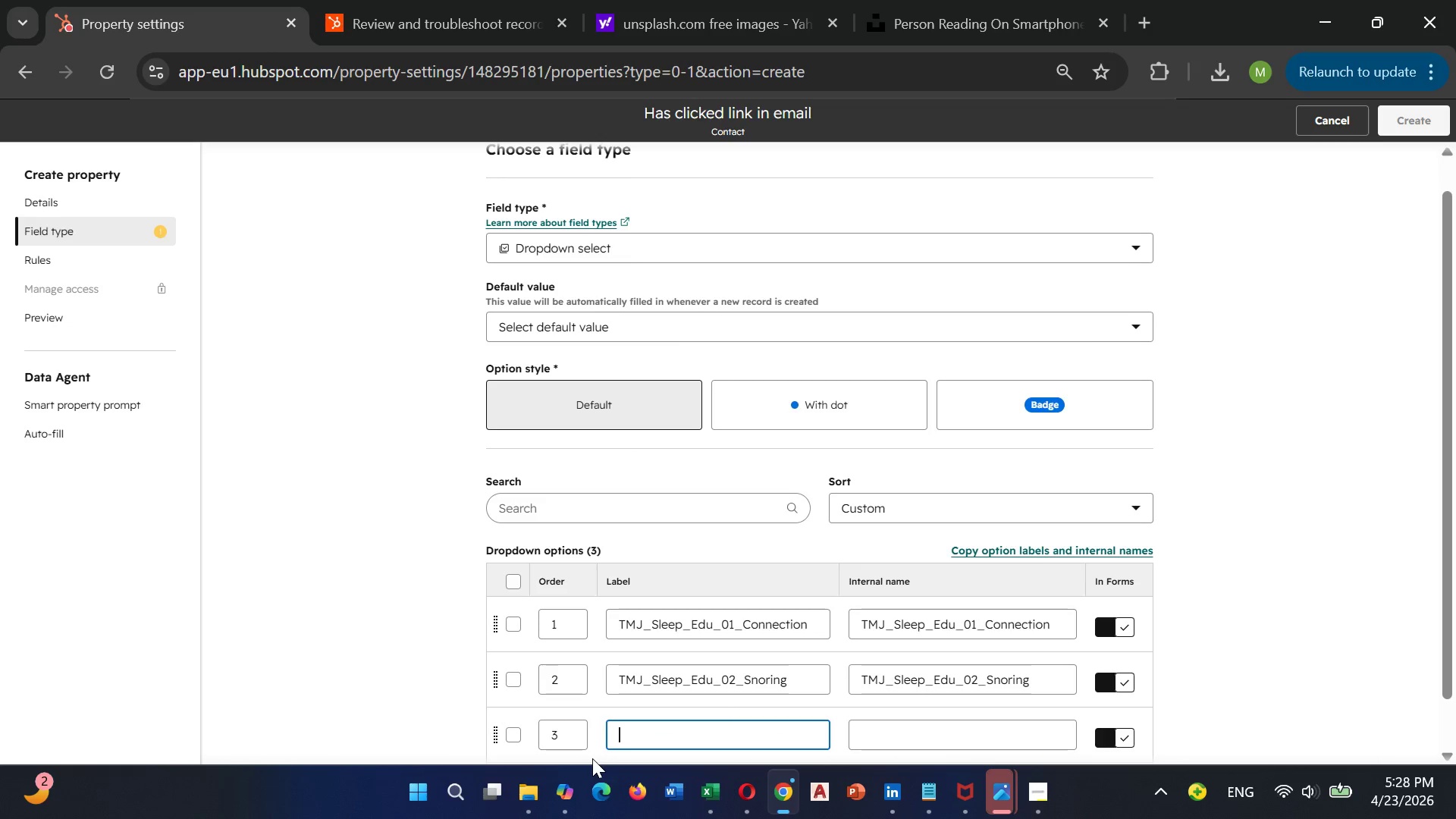 
type(TMJ_)
 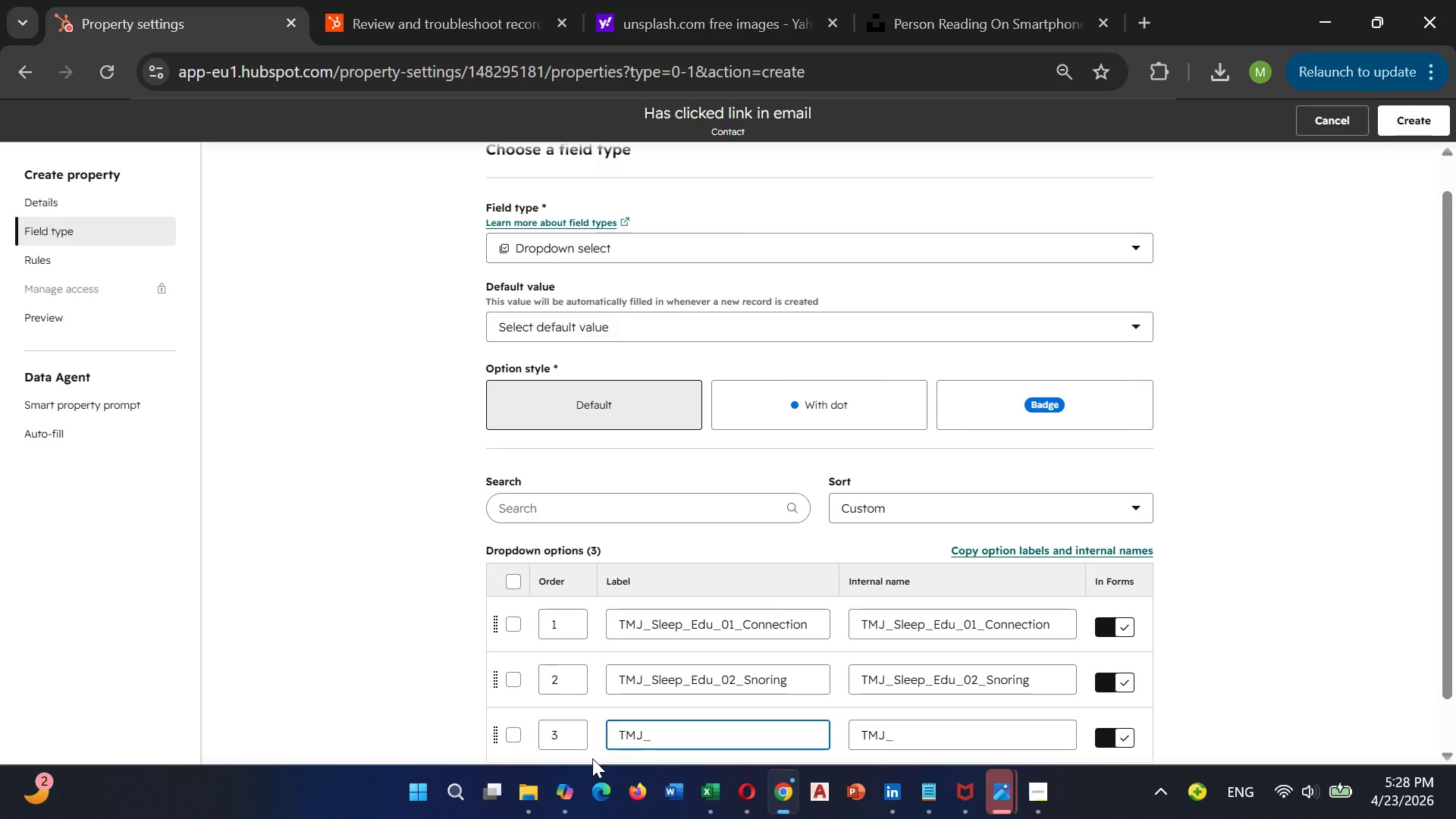 
left_click([592, 758])
 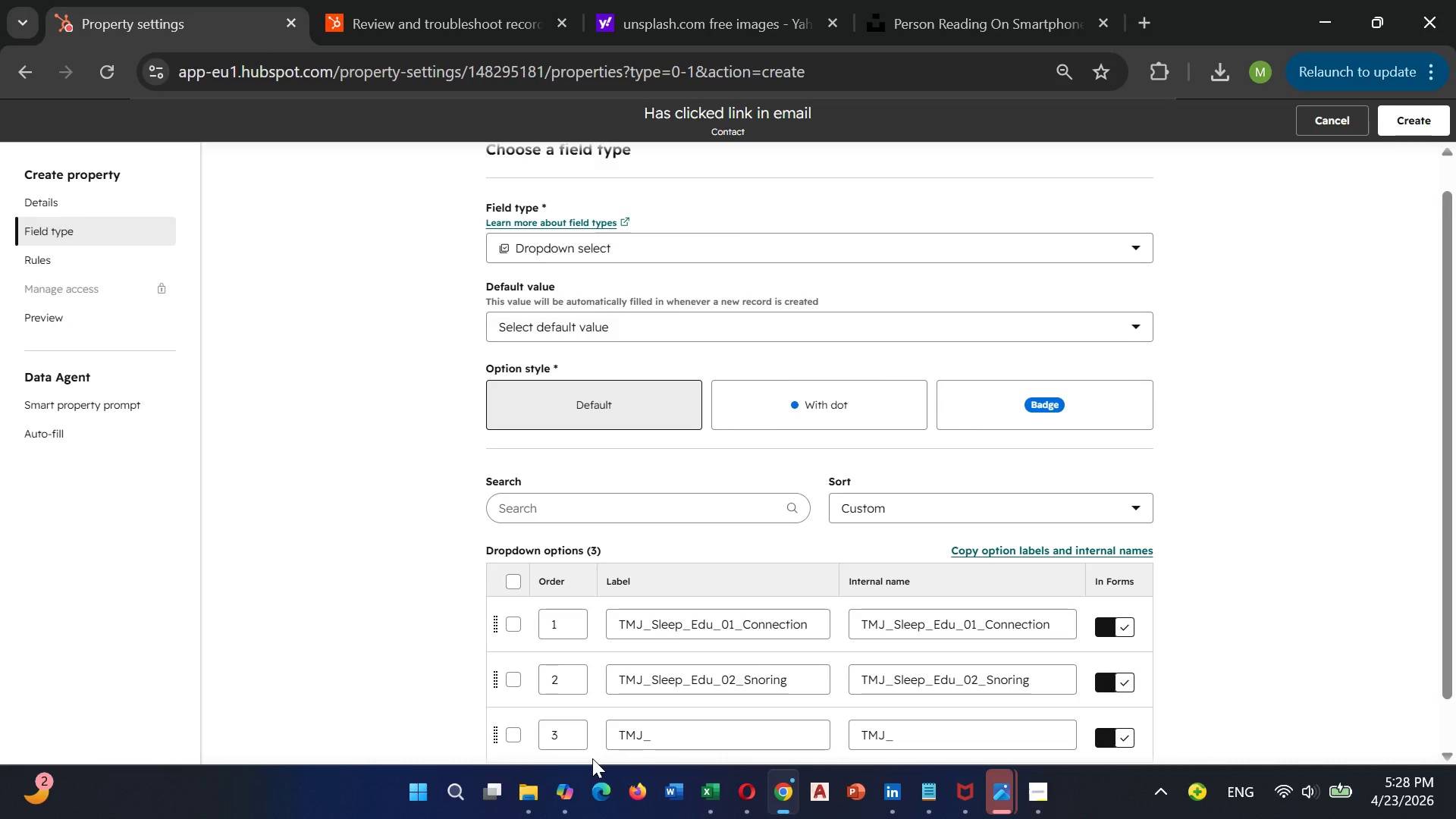 
type(Slee)
 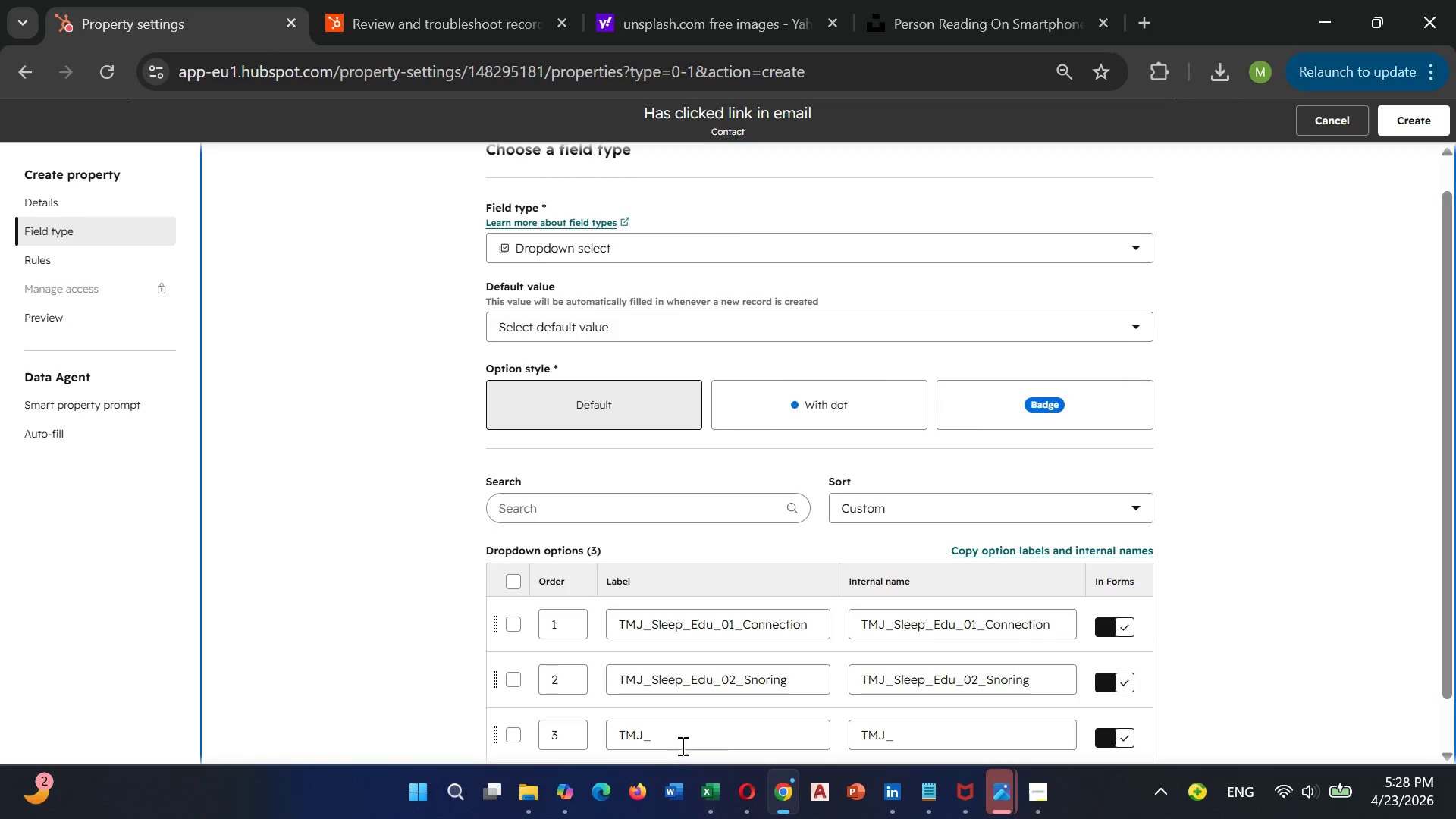 
left_click([668, 736])
 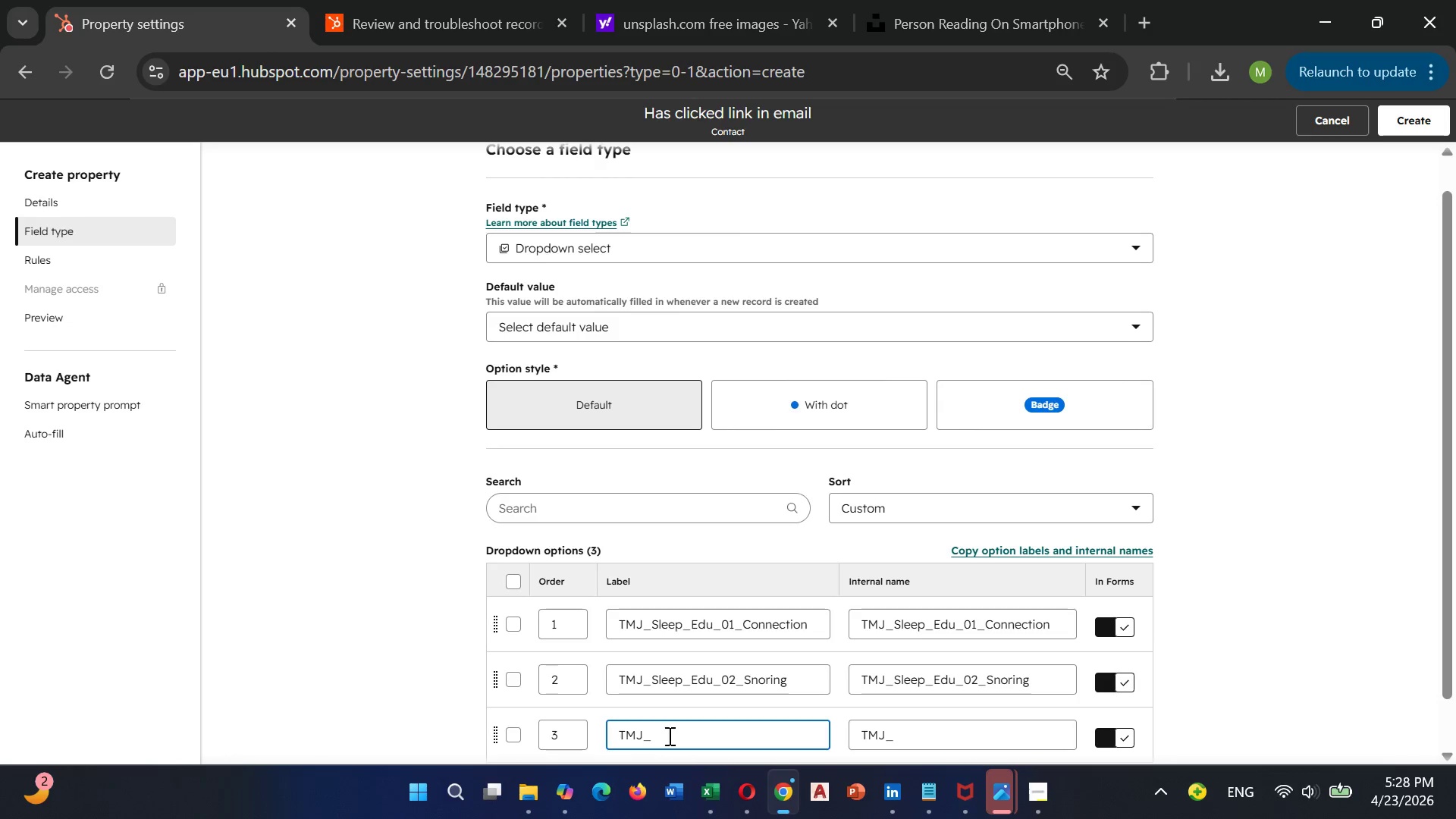 
type(Sleep)
 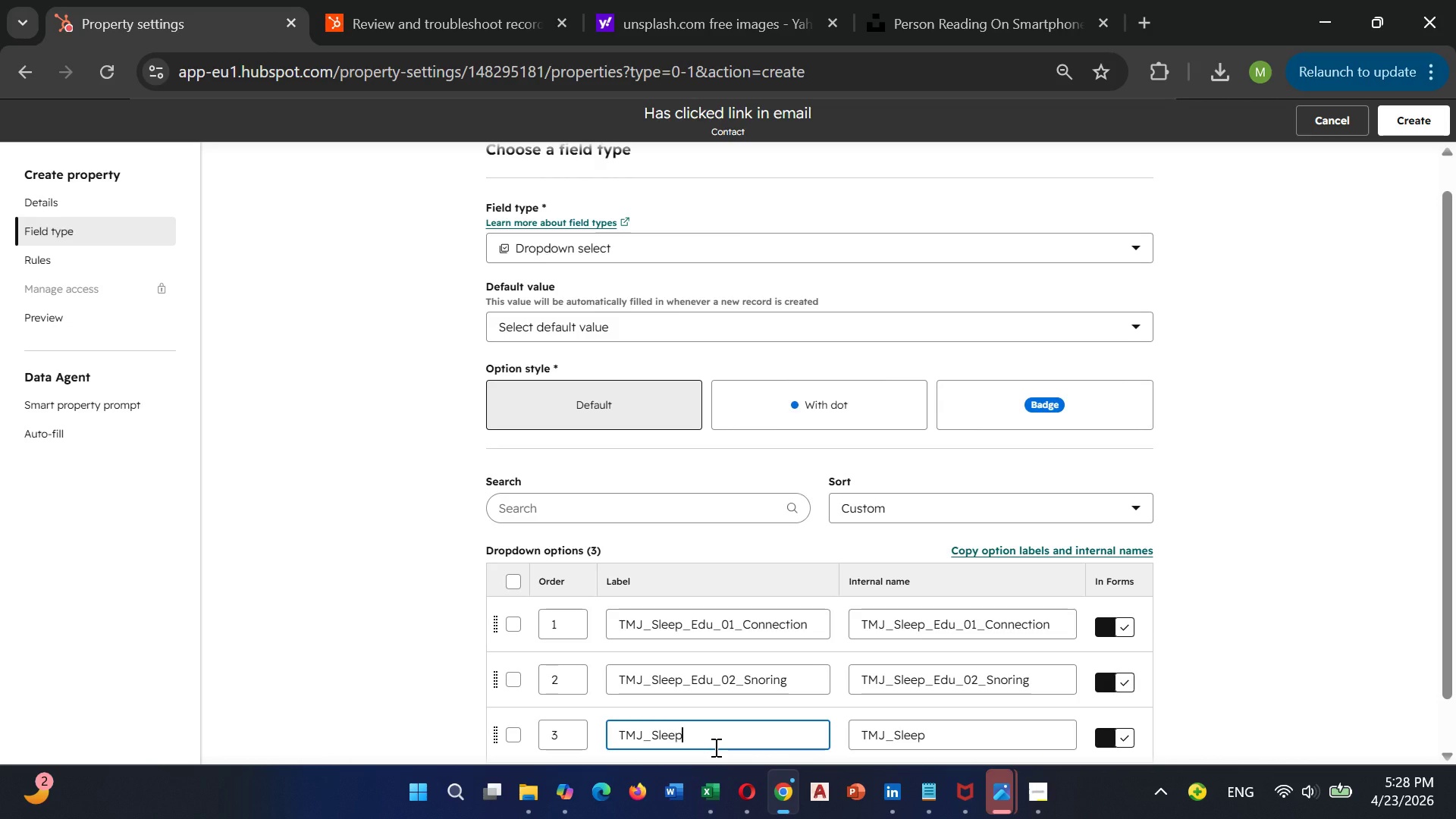 
type(_Edu)
 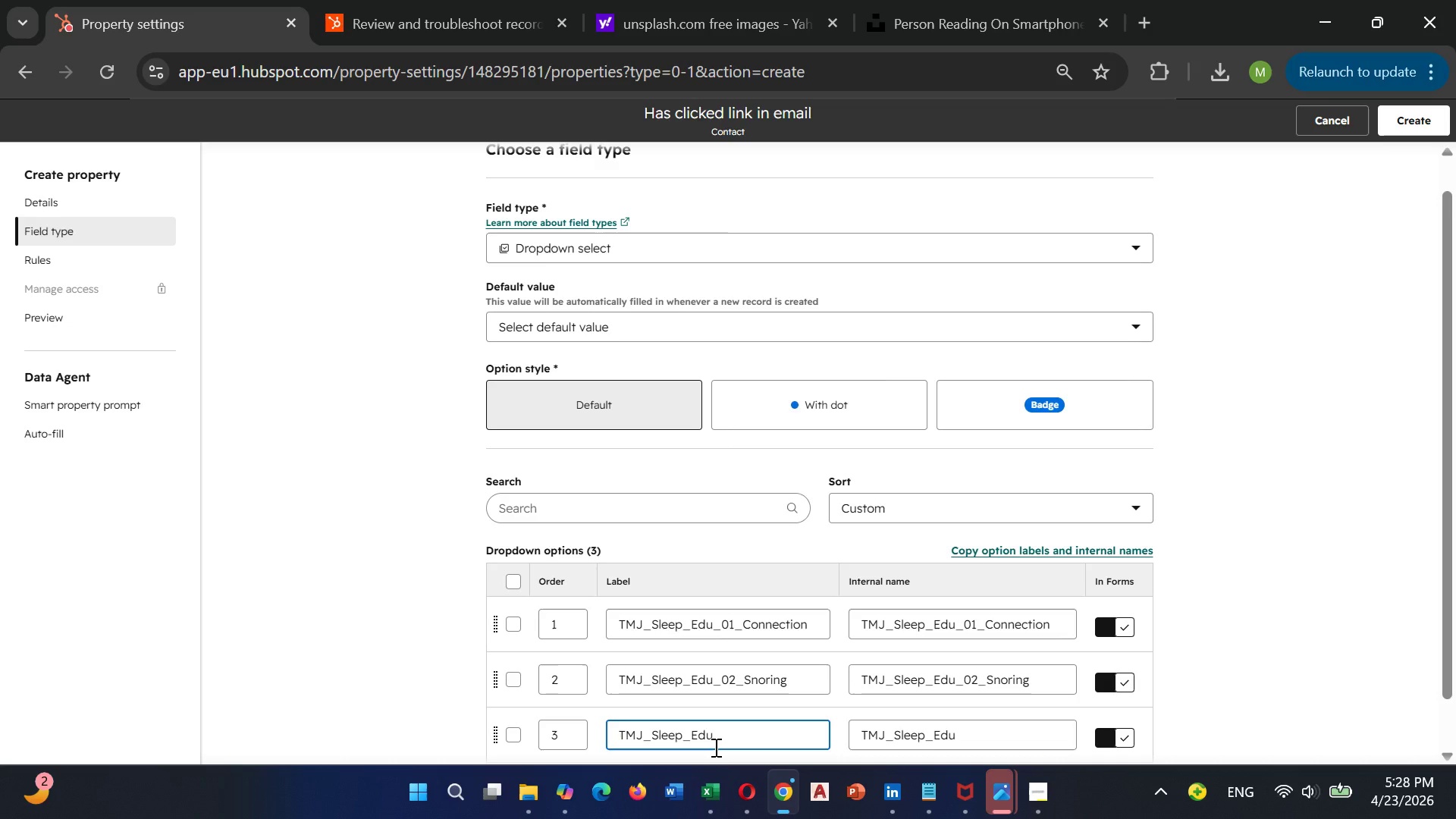 
key(Shift+Minus)
 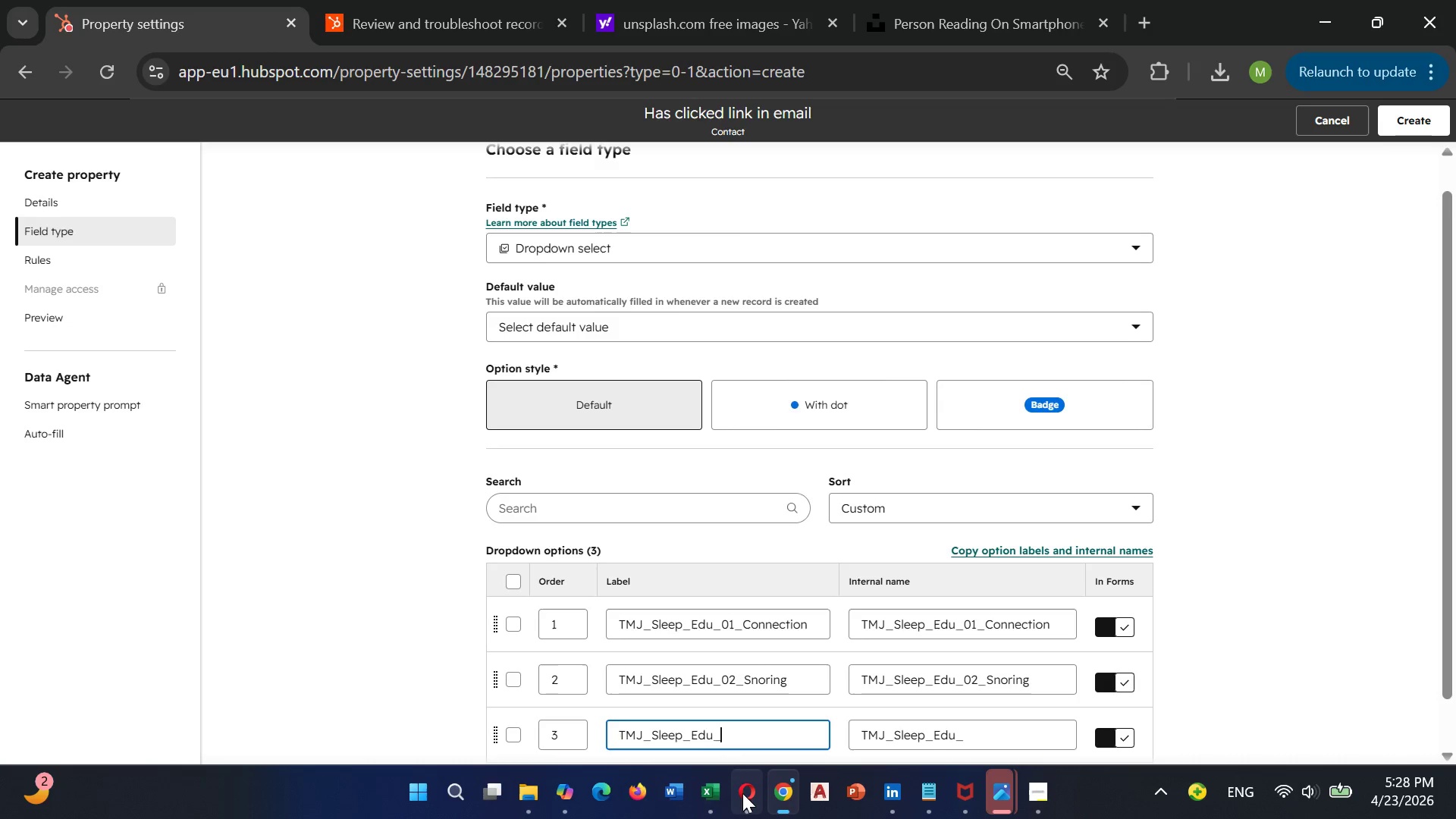 
mouse_move([781, 758])
 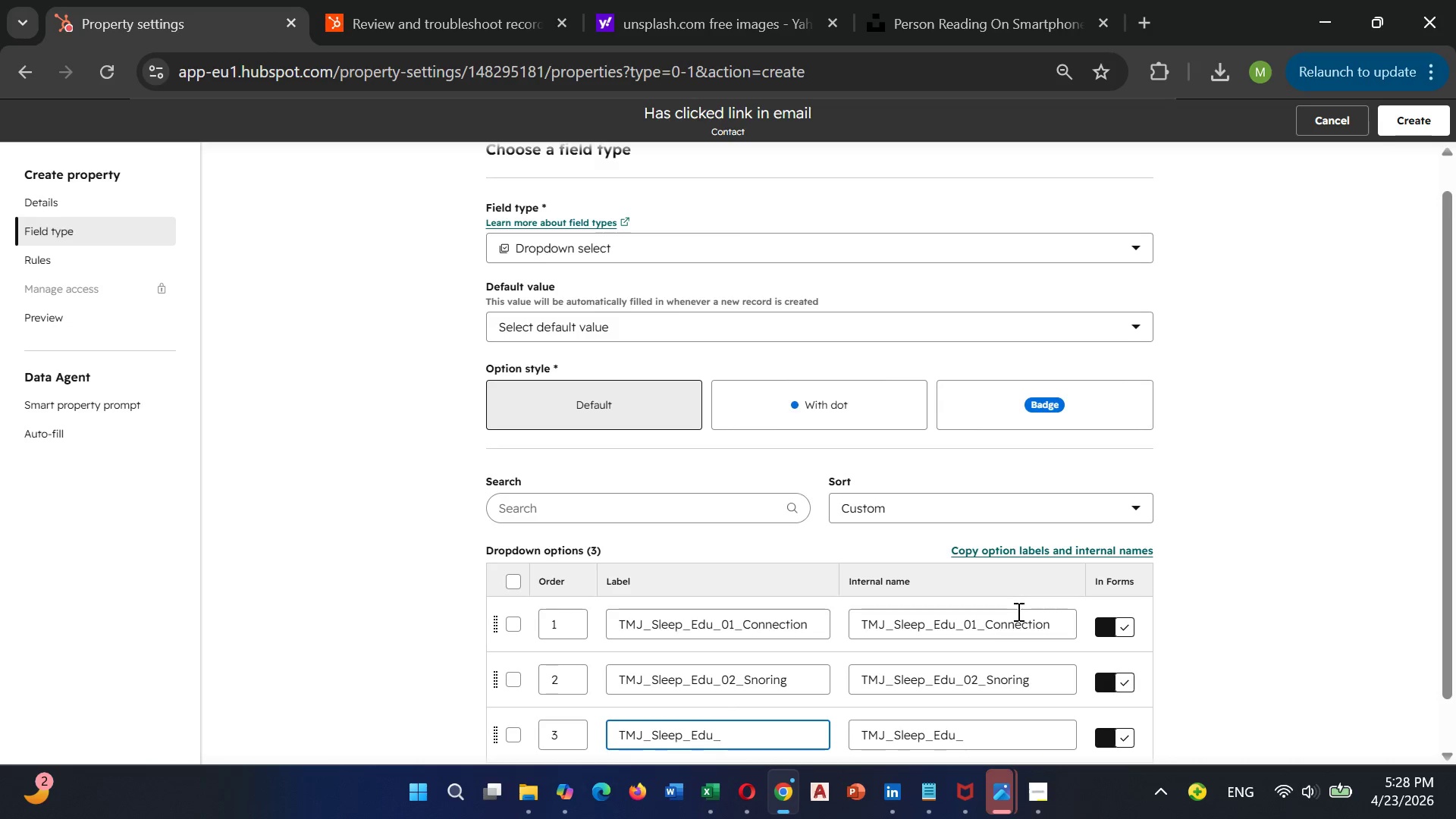 
type(03)
 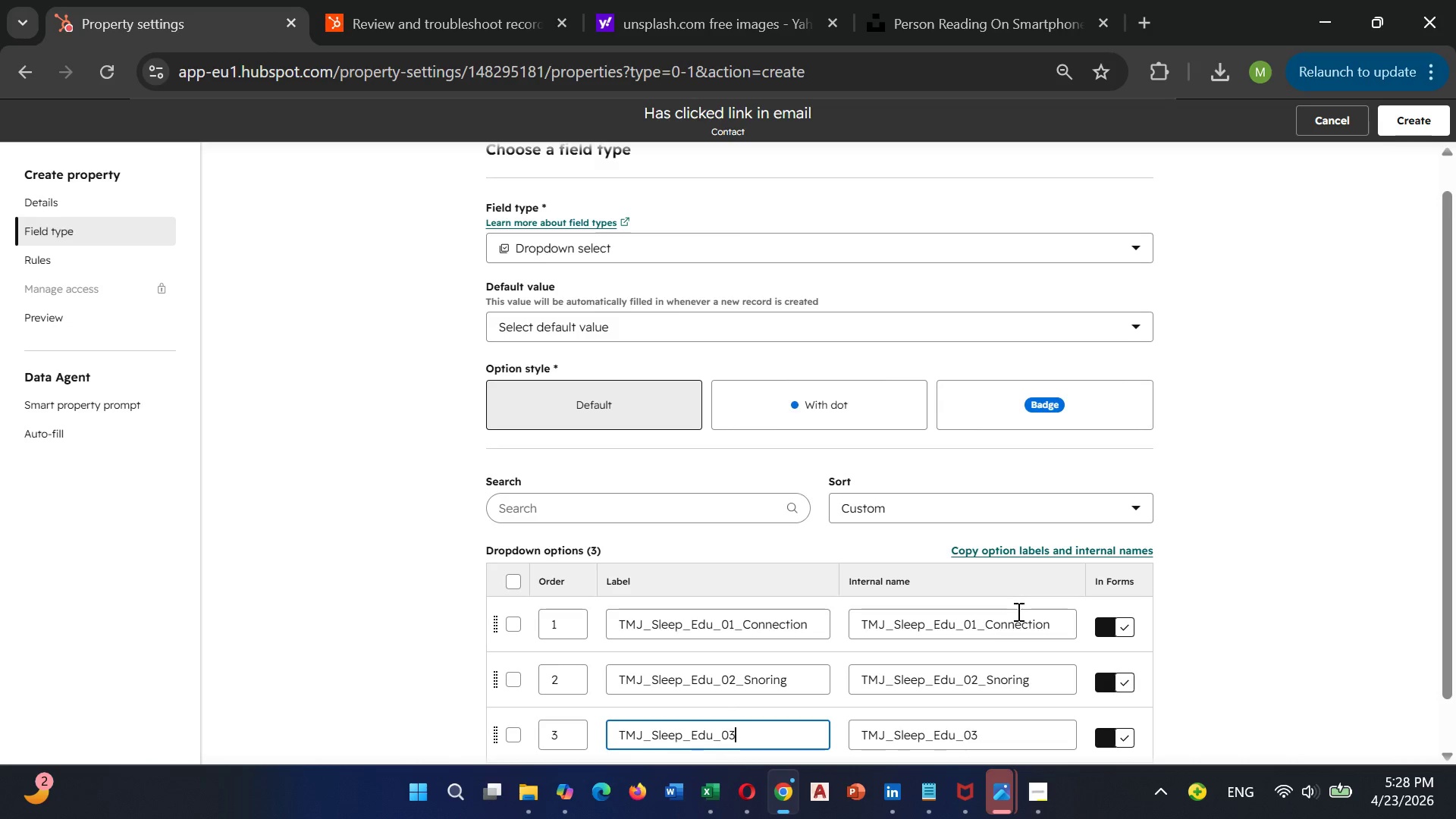 
type(_Head)
 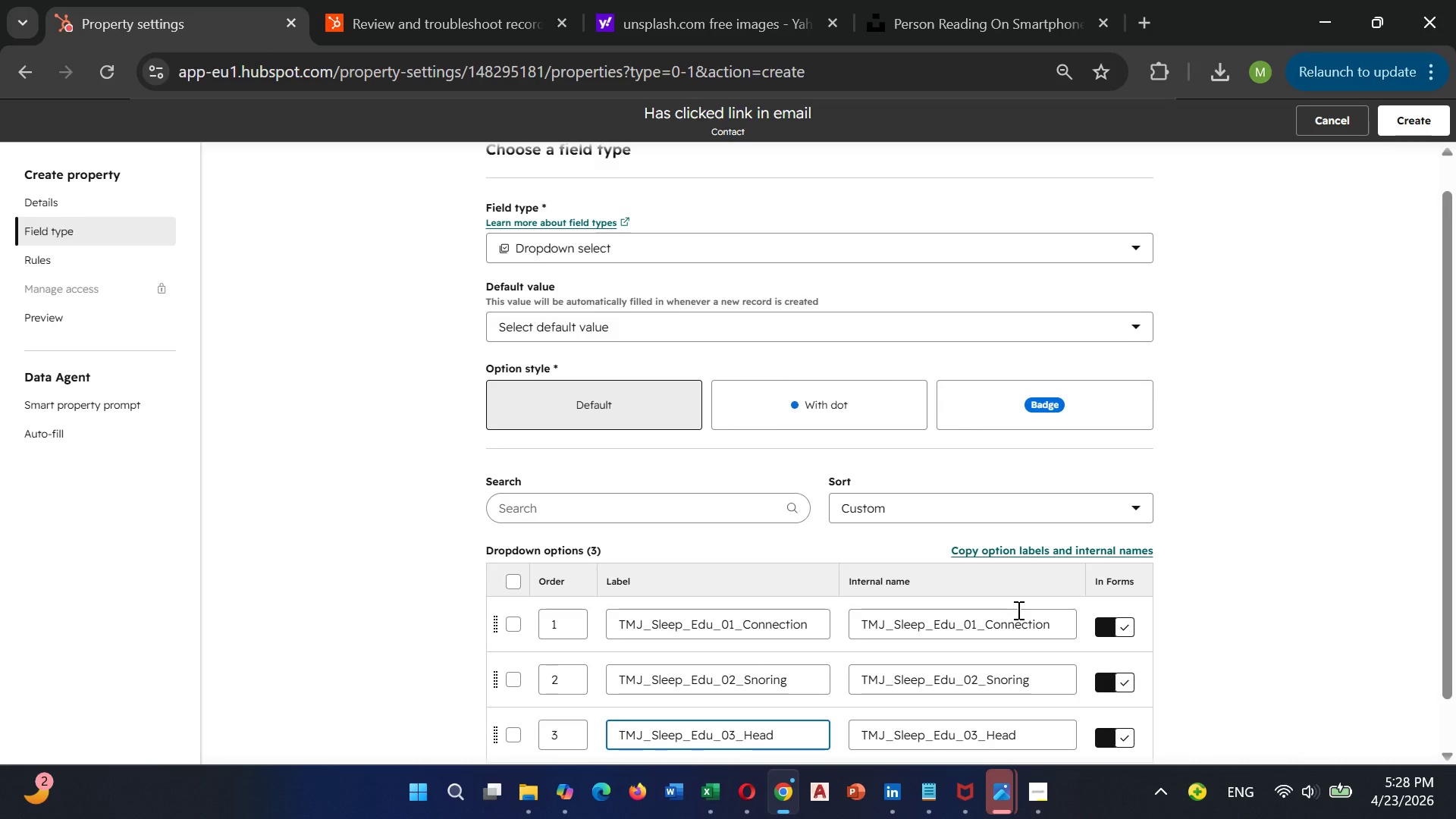 
type(aches)
 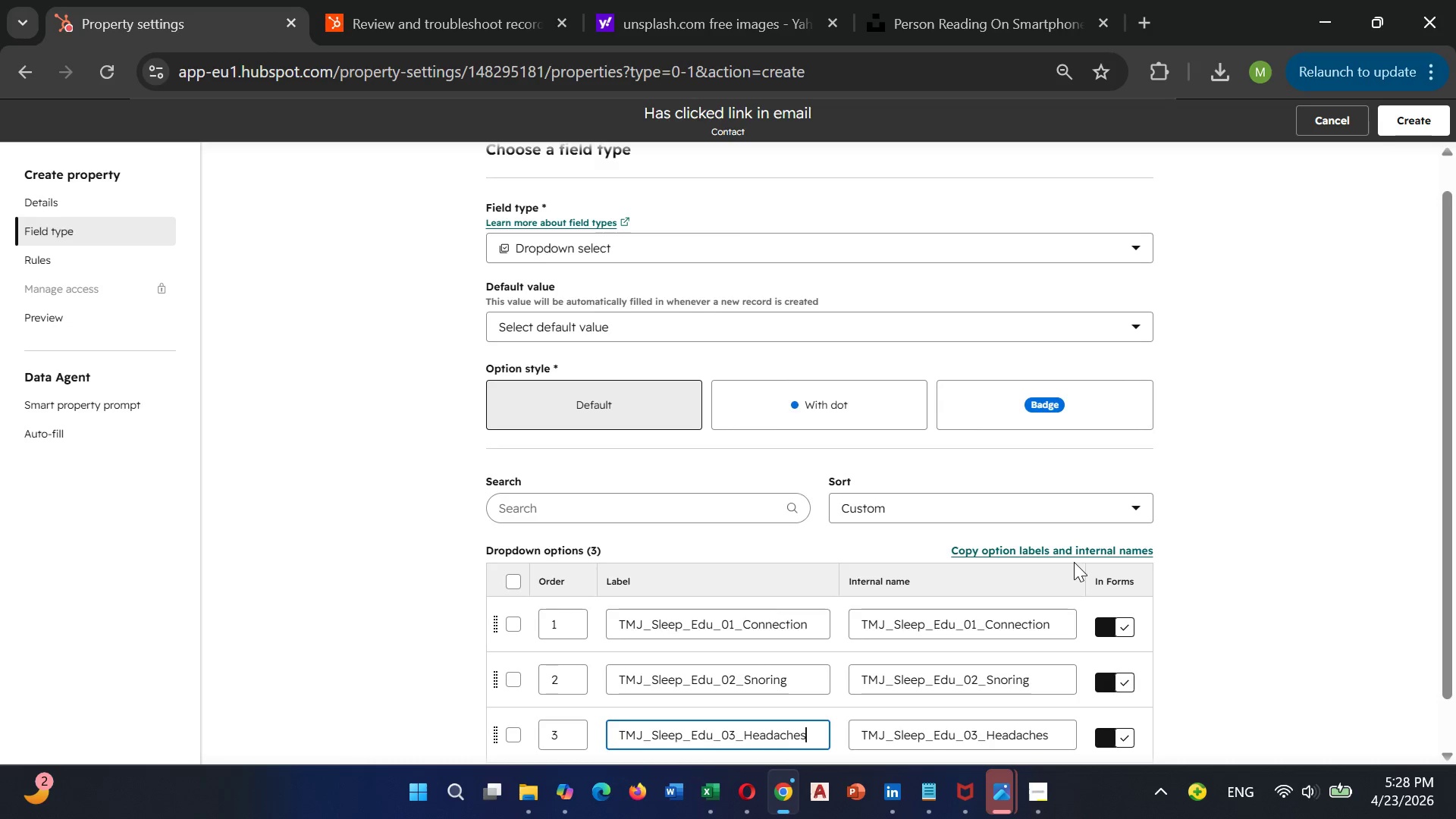 
mouse_move([749, 625])
 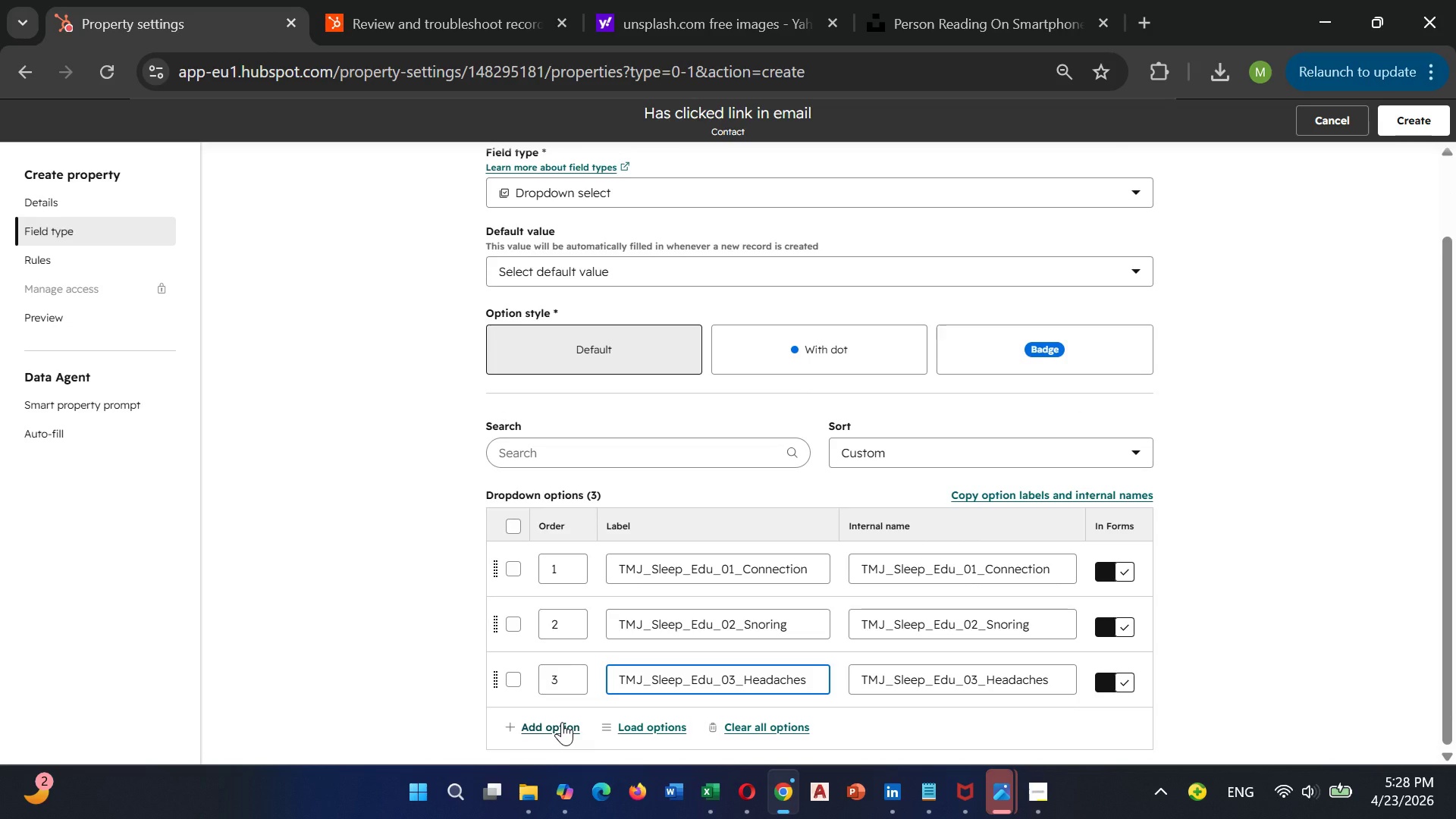 
left_click([562, 722])
 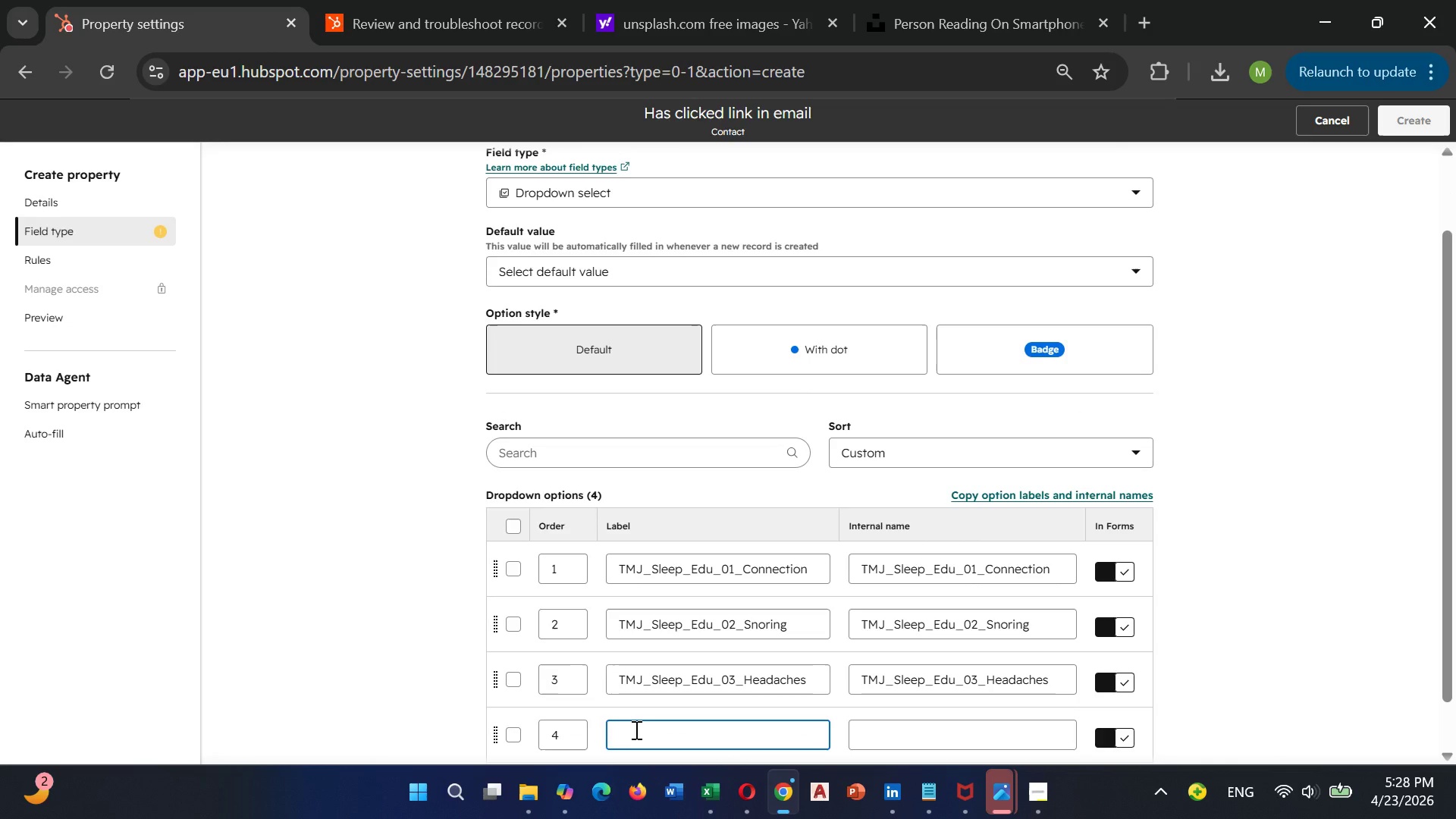 
left_click([635, 730])
 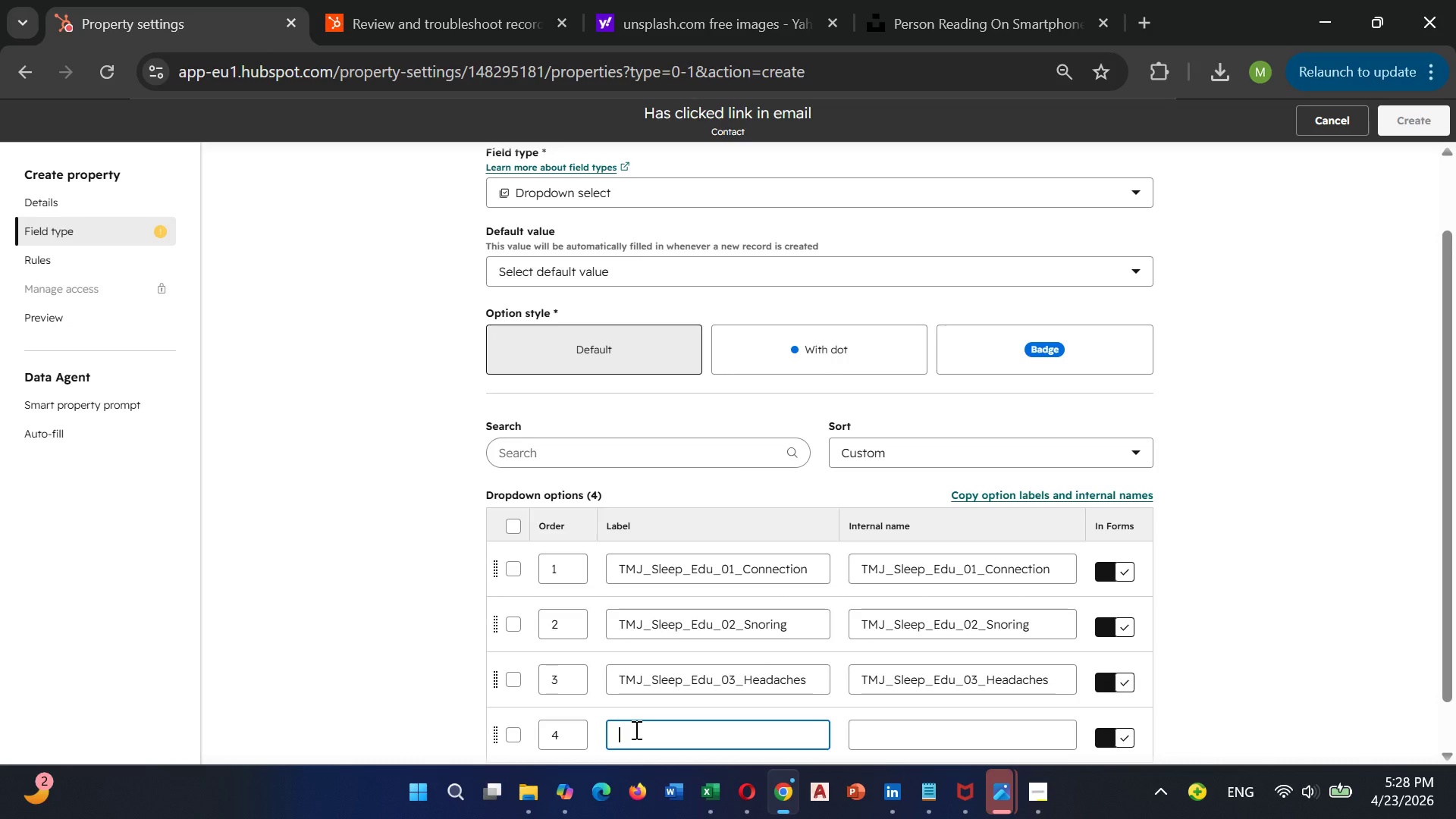 
type(TMJ_)
 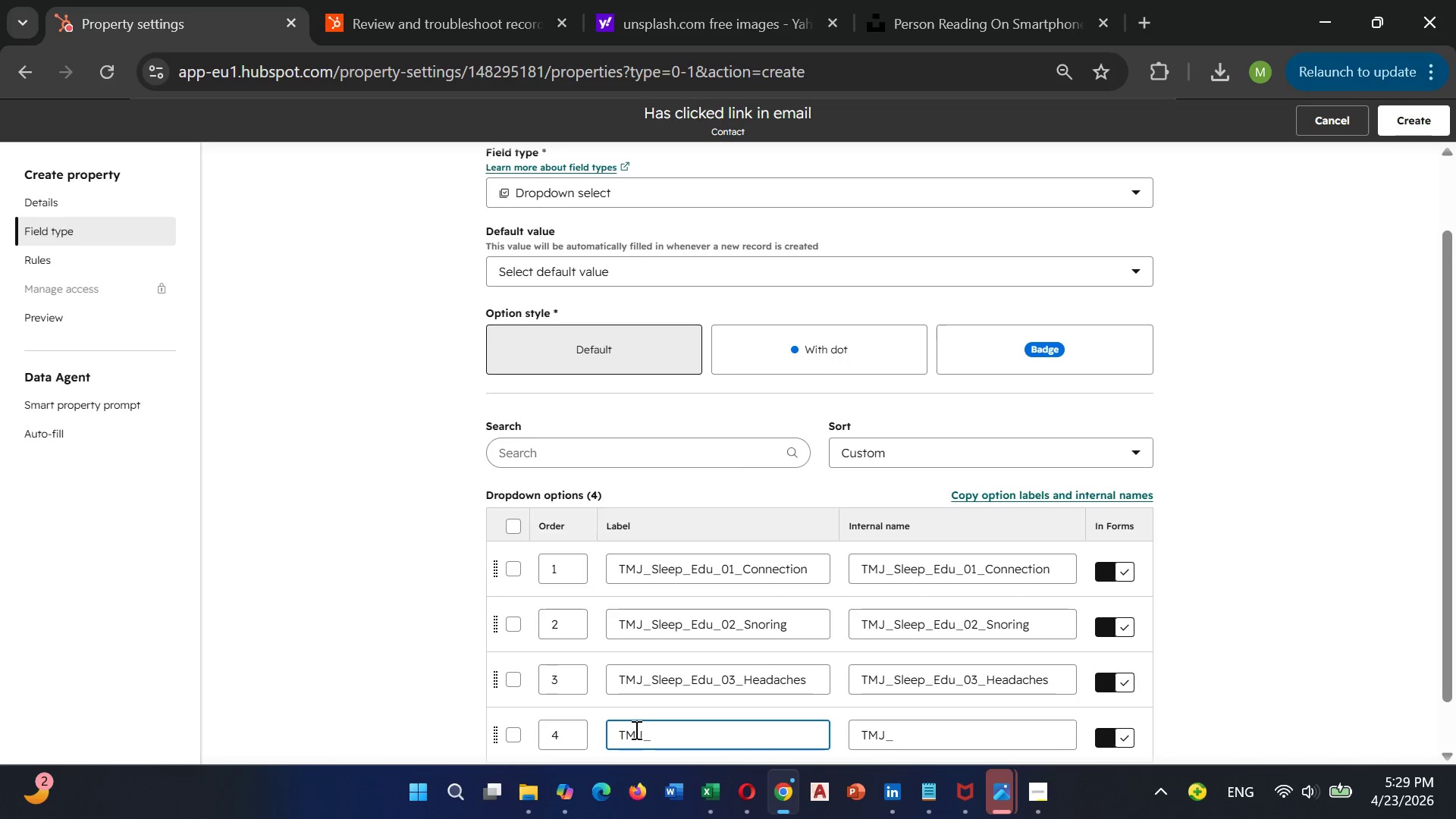 
type(Sleep_Edu)
 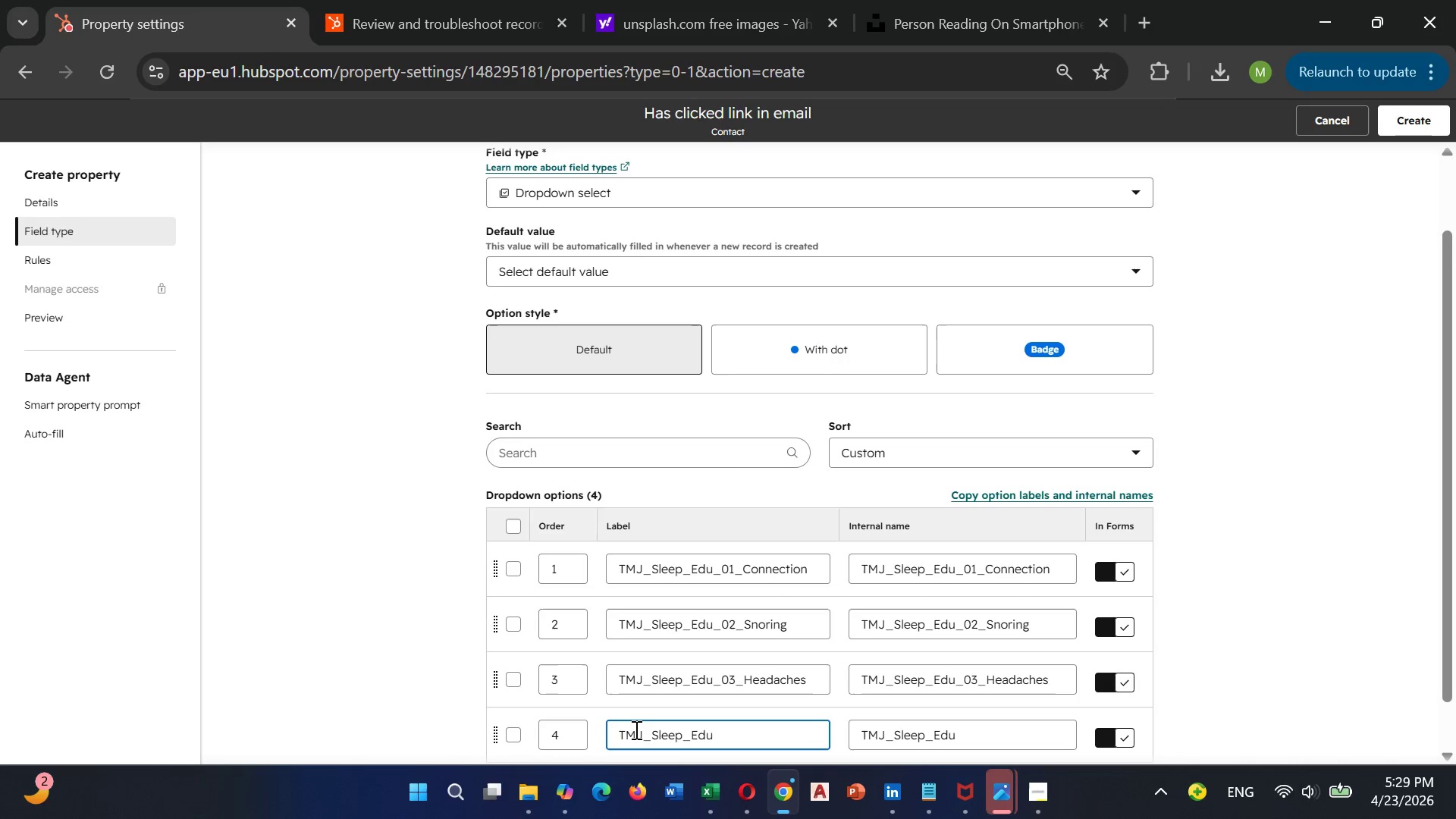 
type(_04)
 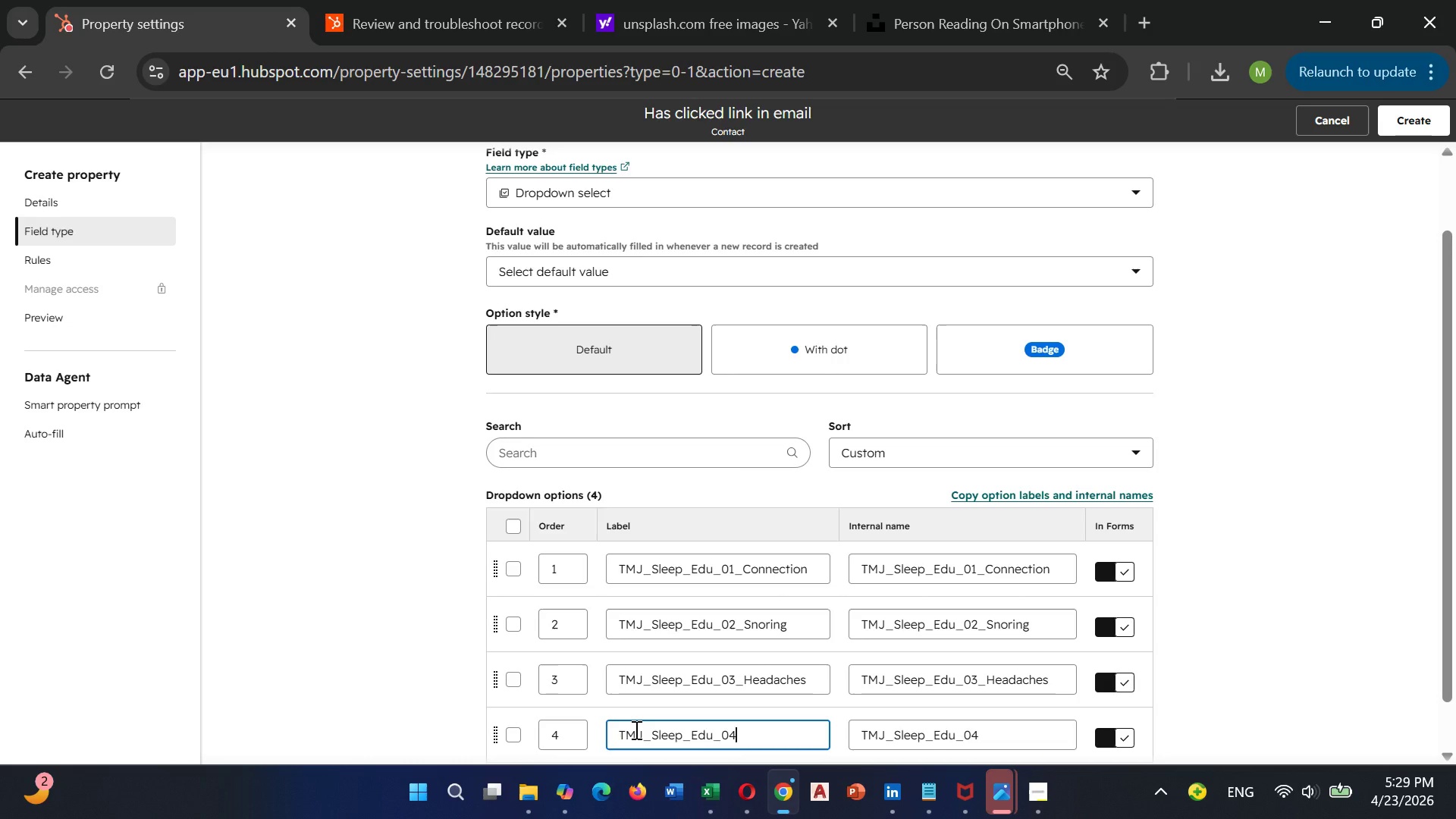 
wait(5.23)
 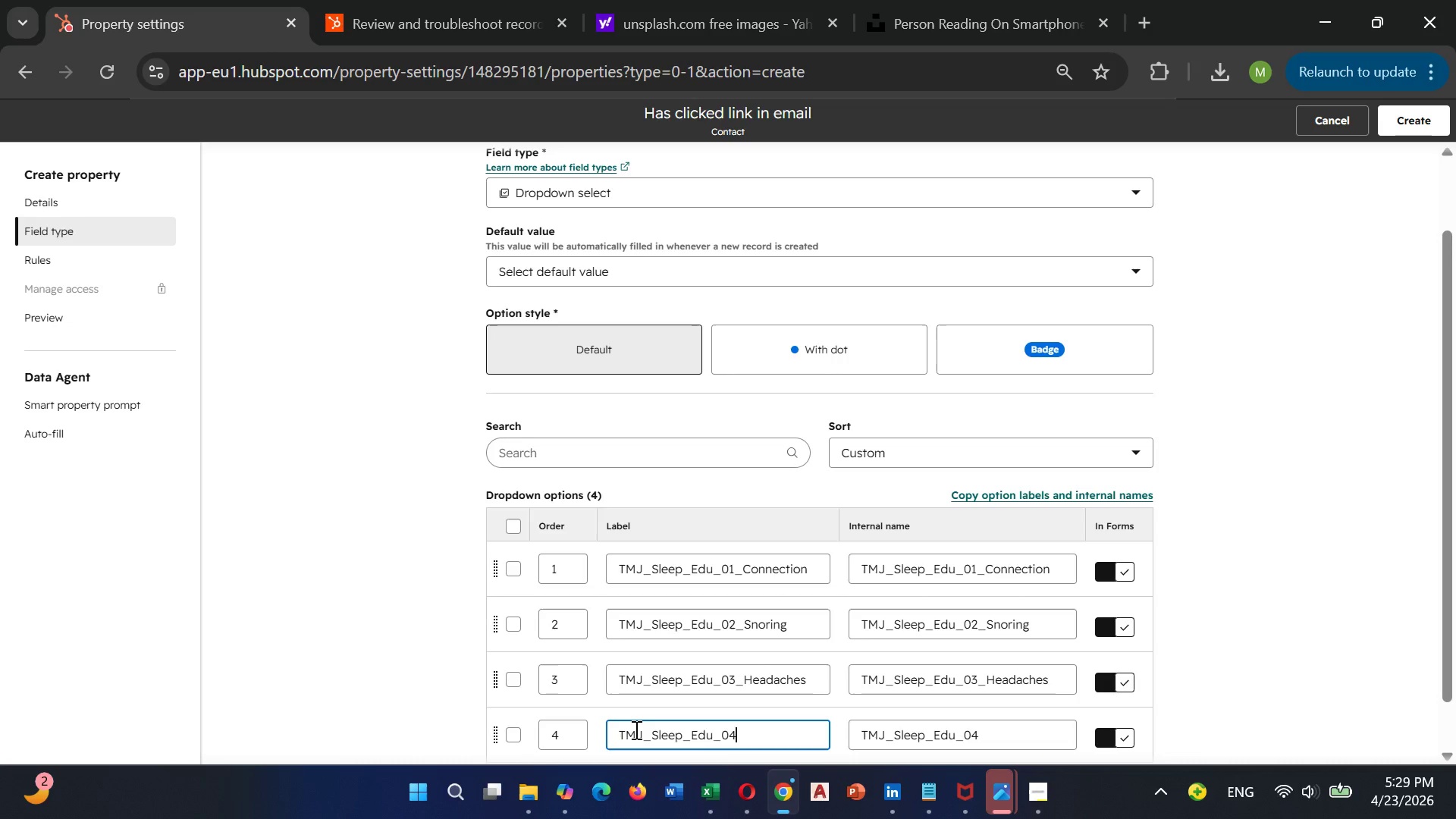 
type(_Consu)
 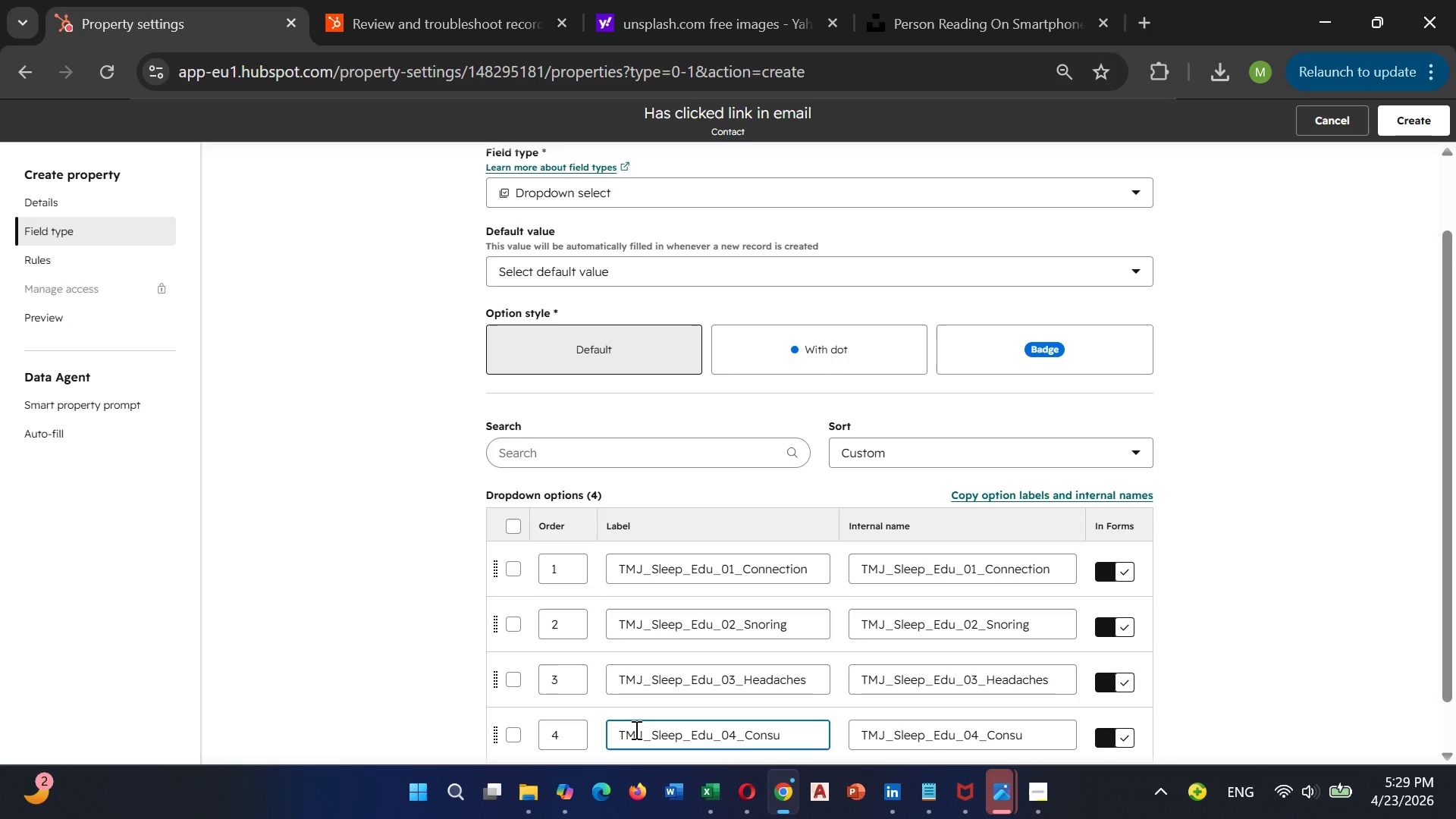 
type(lt)
 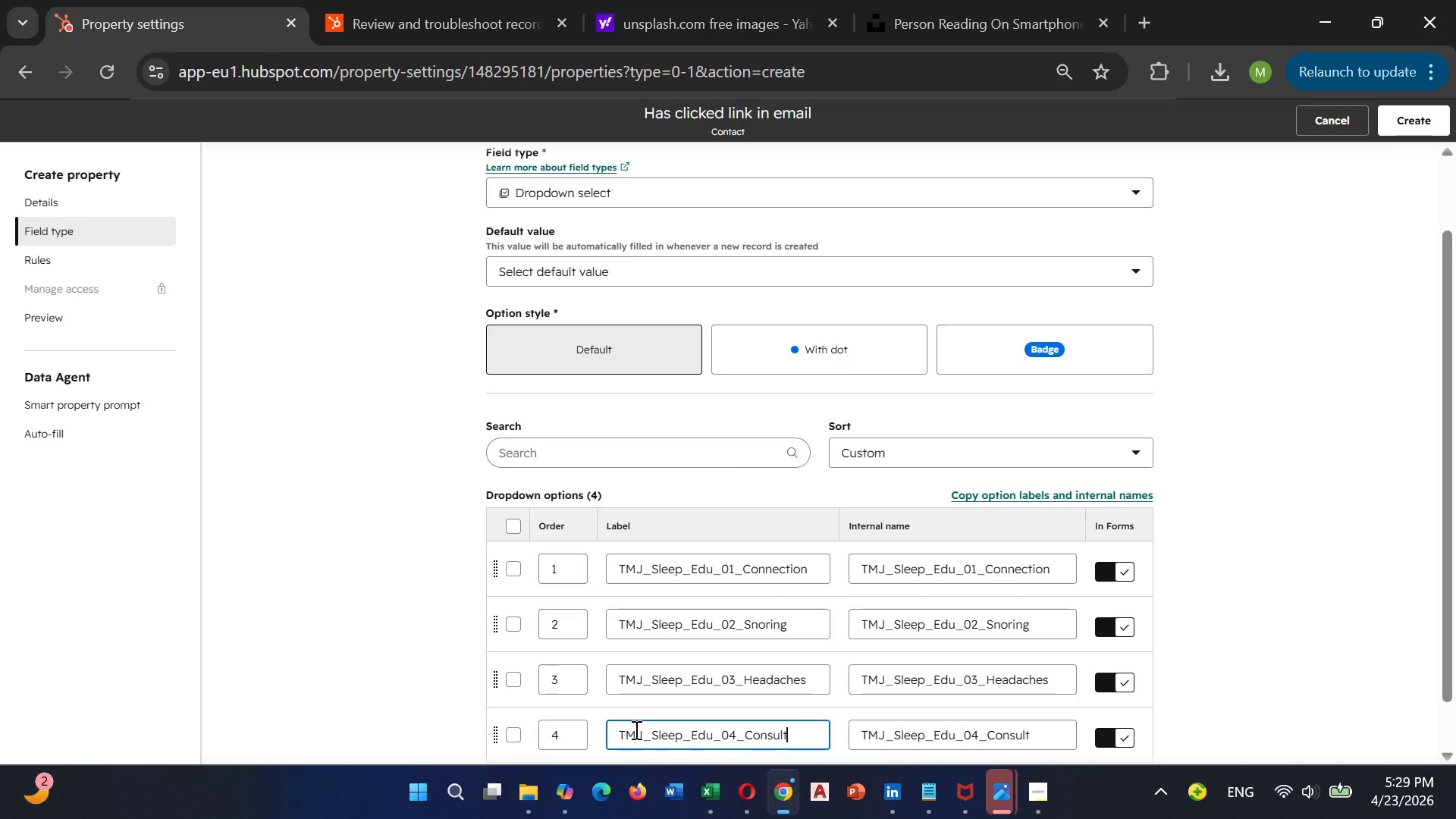 
key(A)
 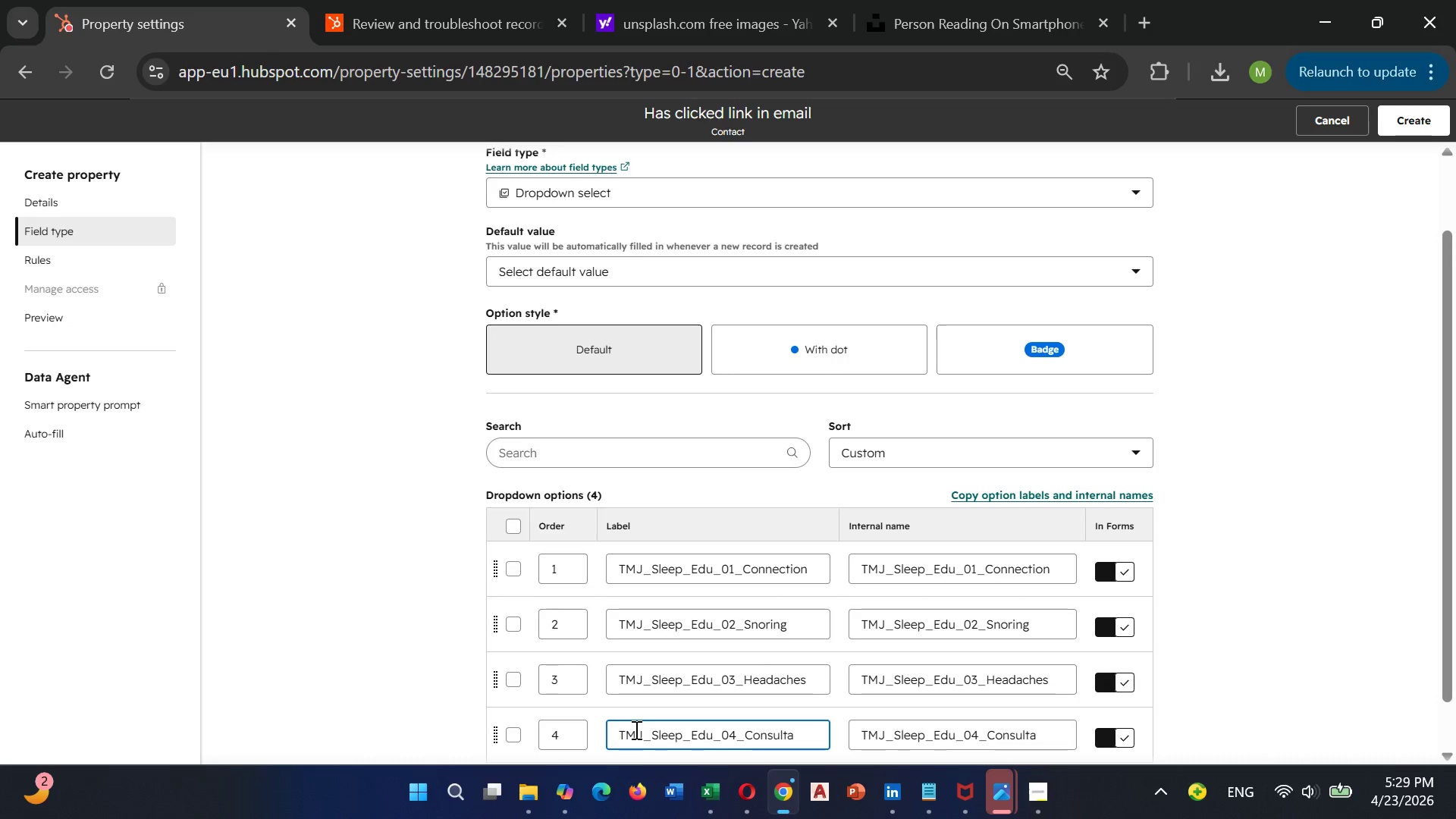 
type(tion)
 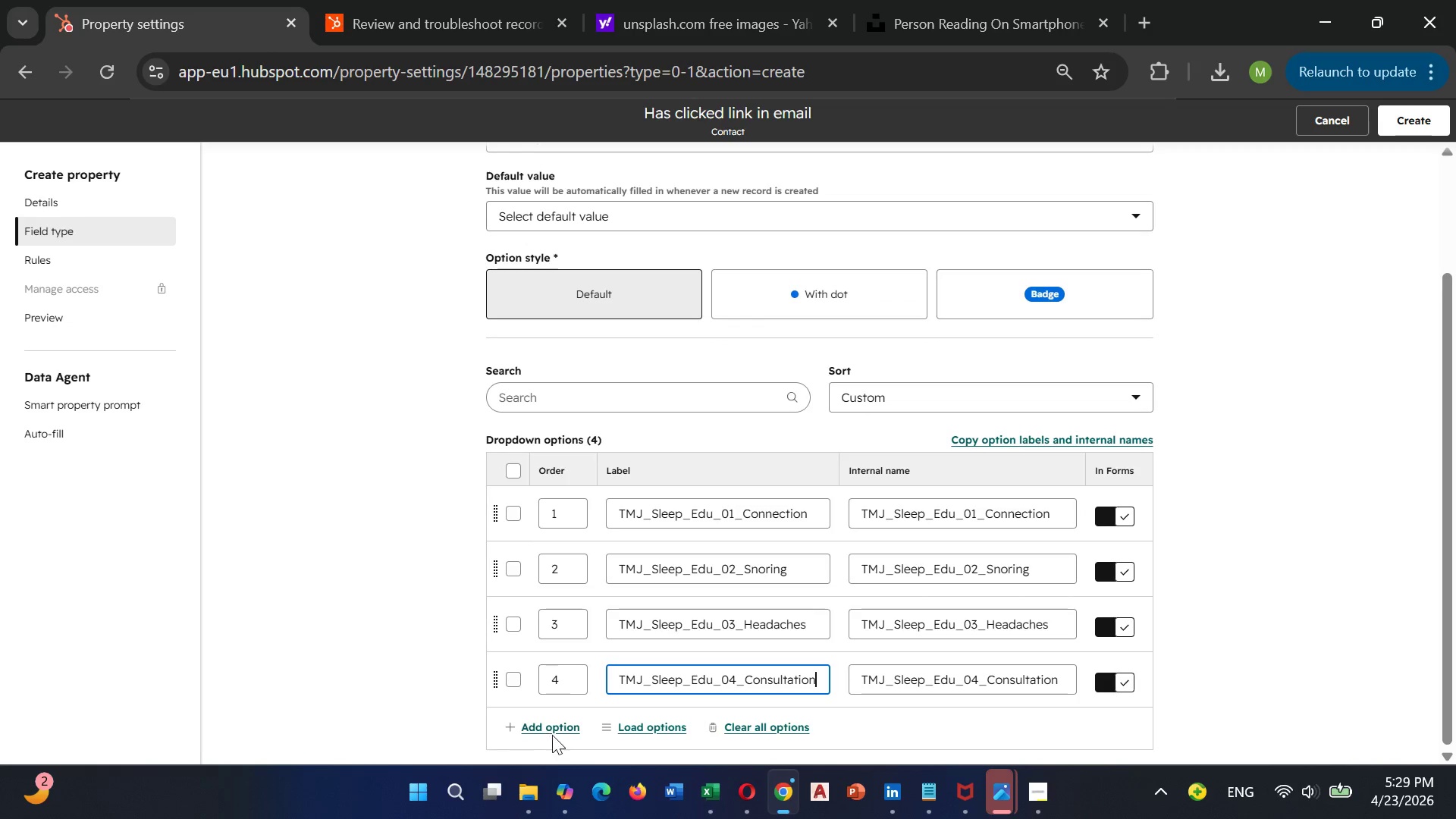 
left_click([556, 735])
 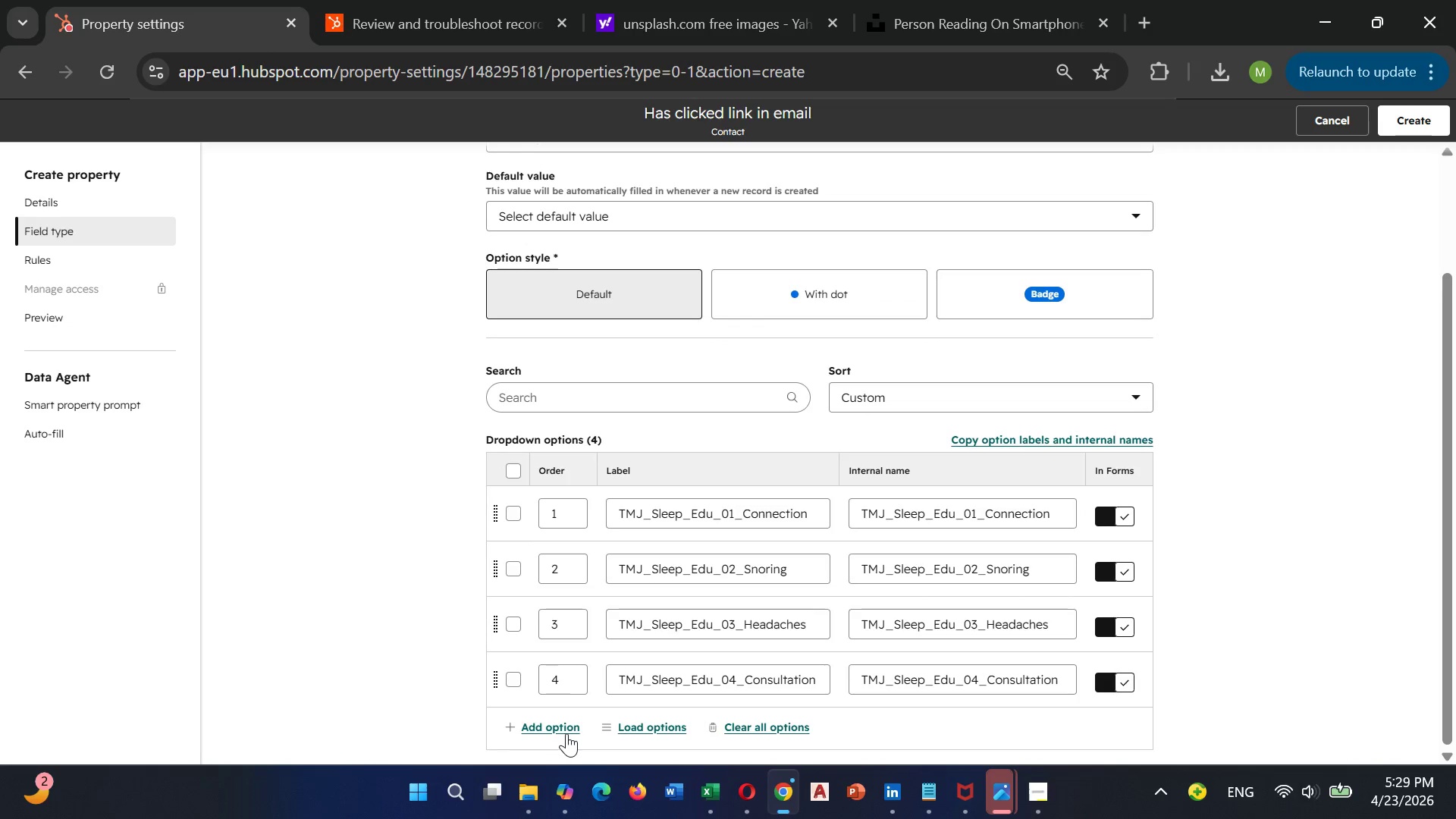 
left_click([566, 733])
 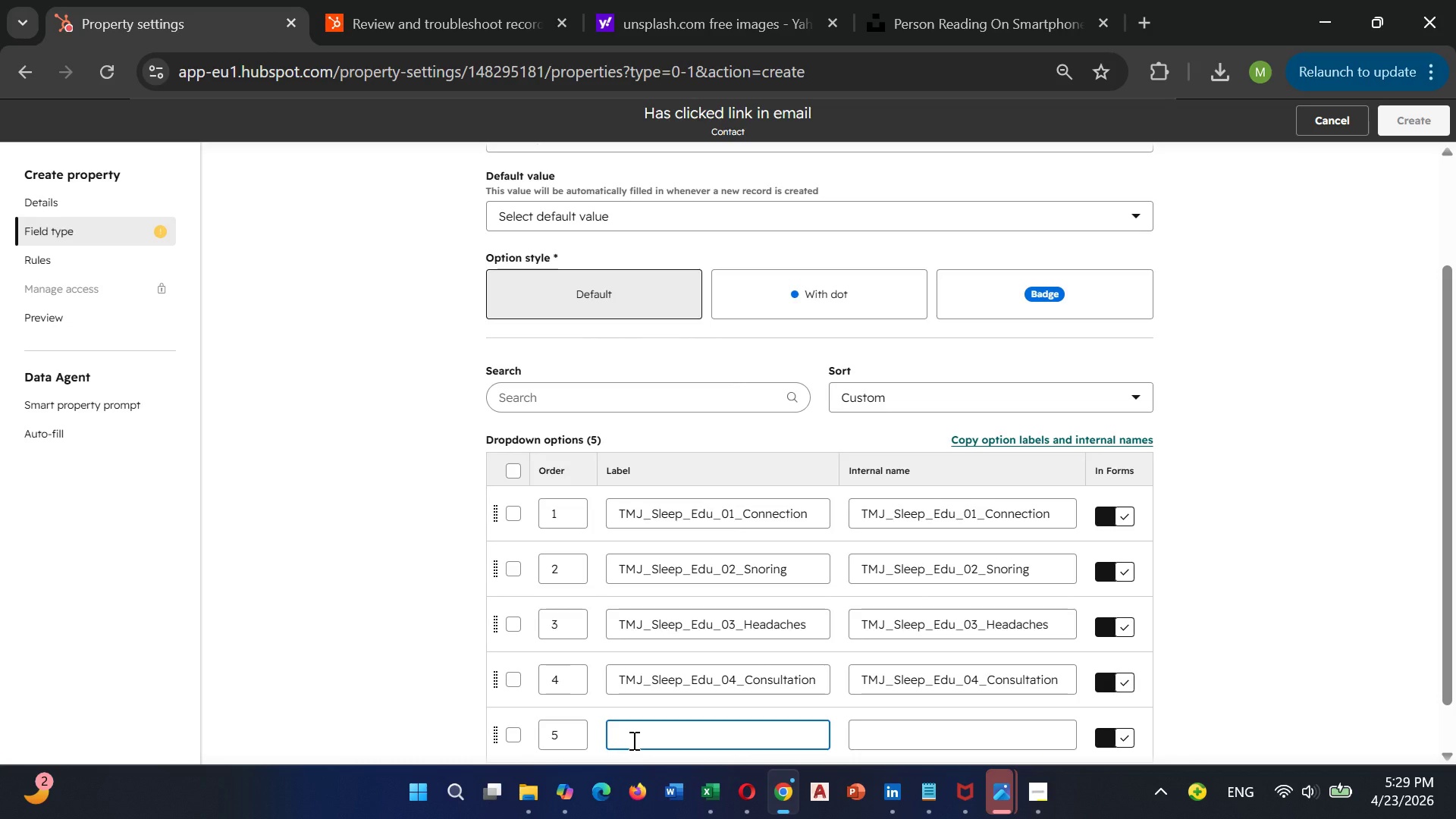 
wait(12.89)
 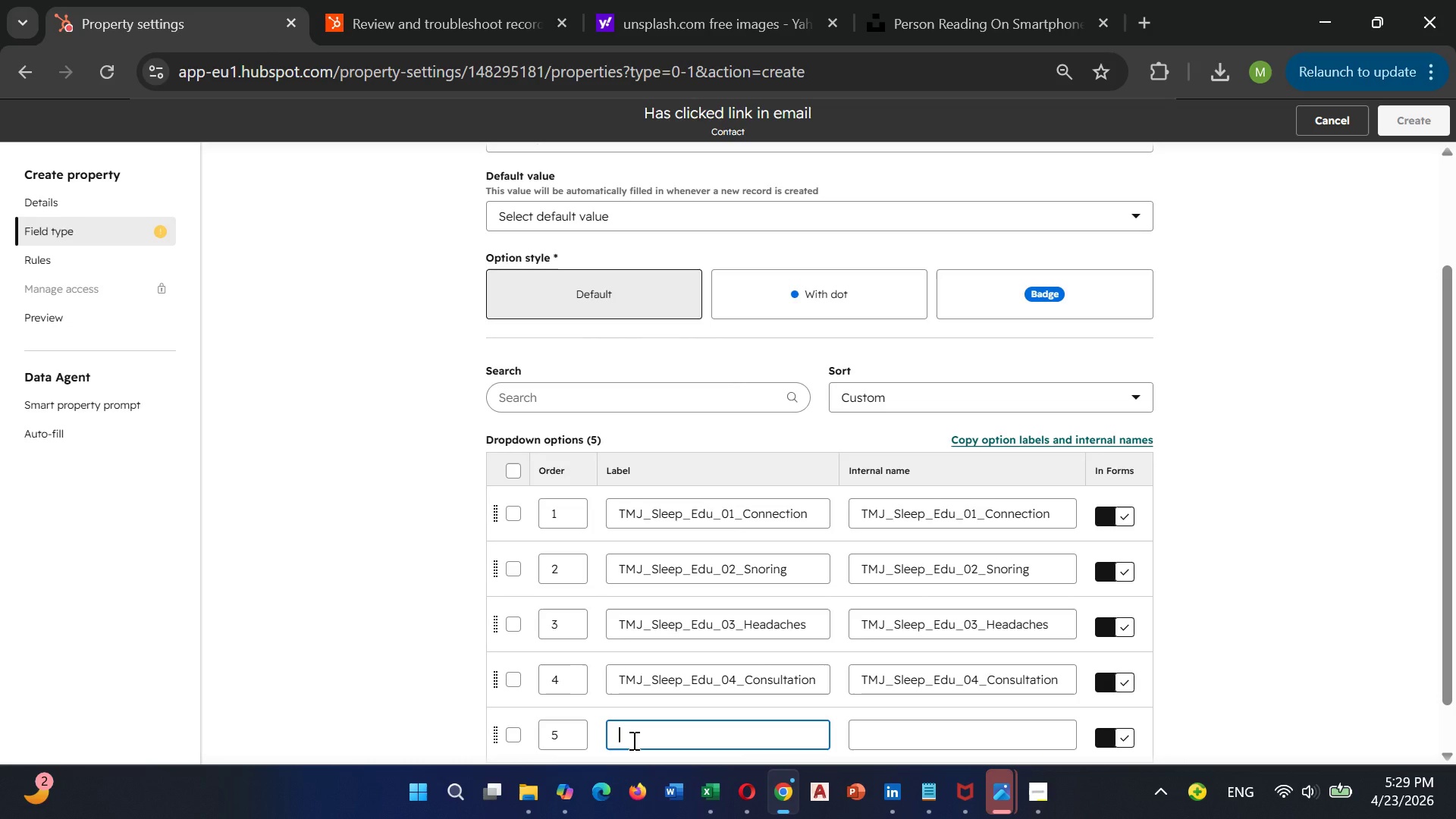 
type(TMJ)
 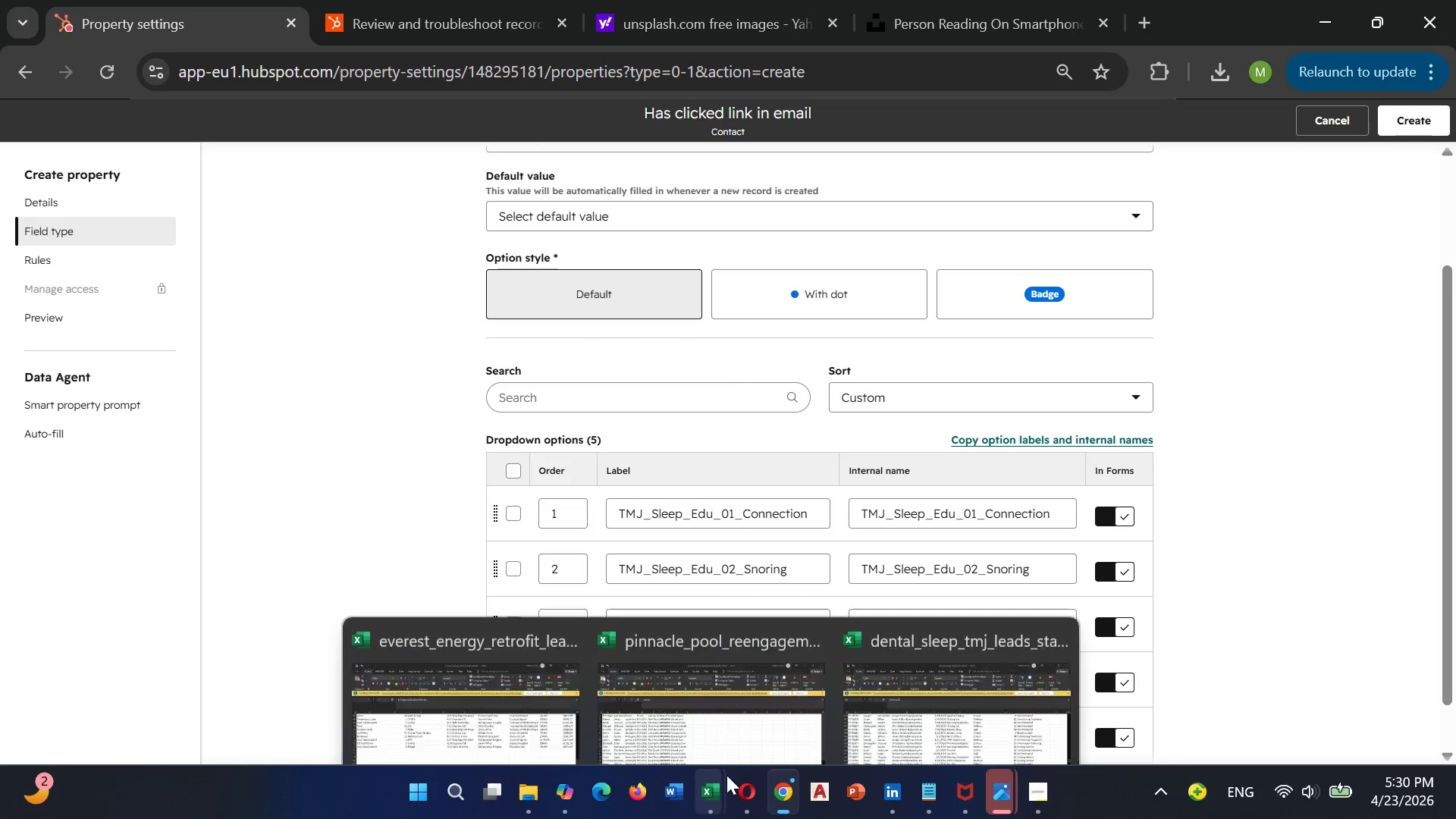 
key(Shift+ShiftLeft)
 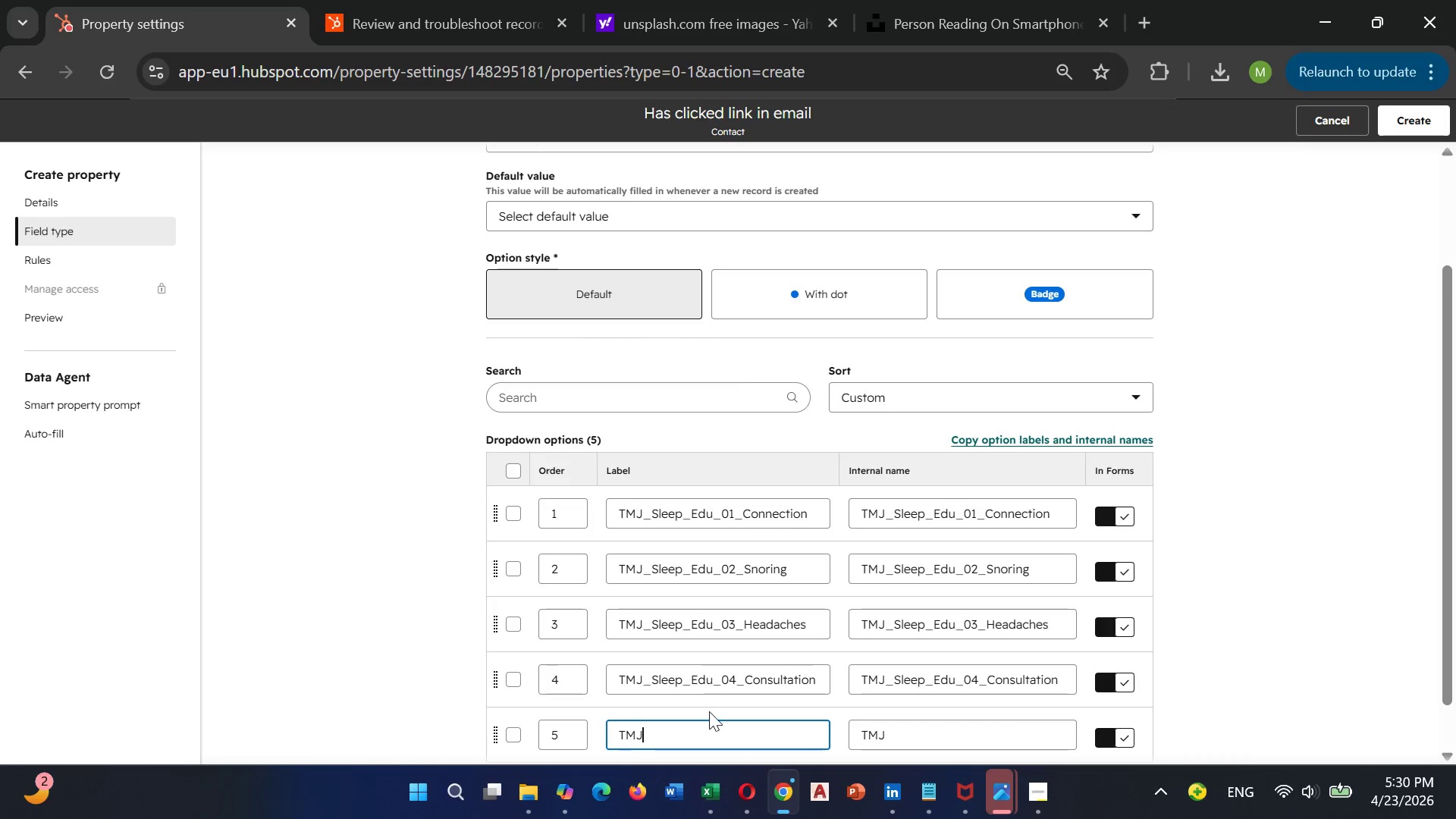 
key(Shift+Minus)
 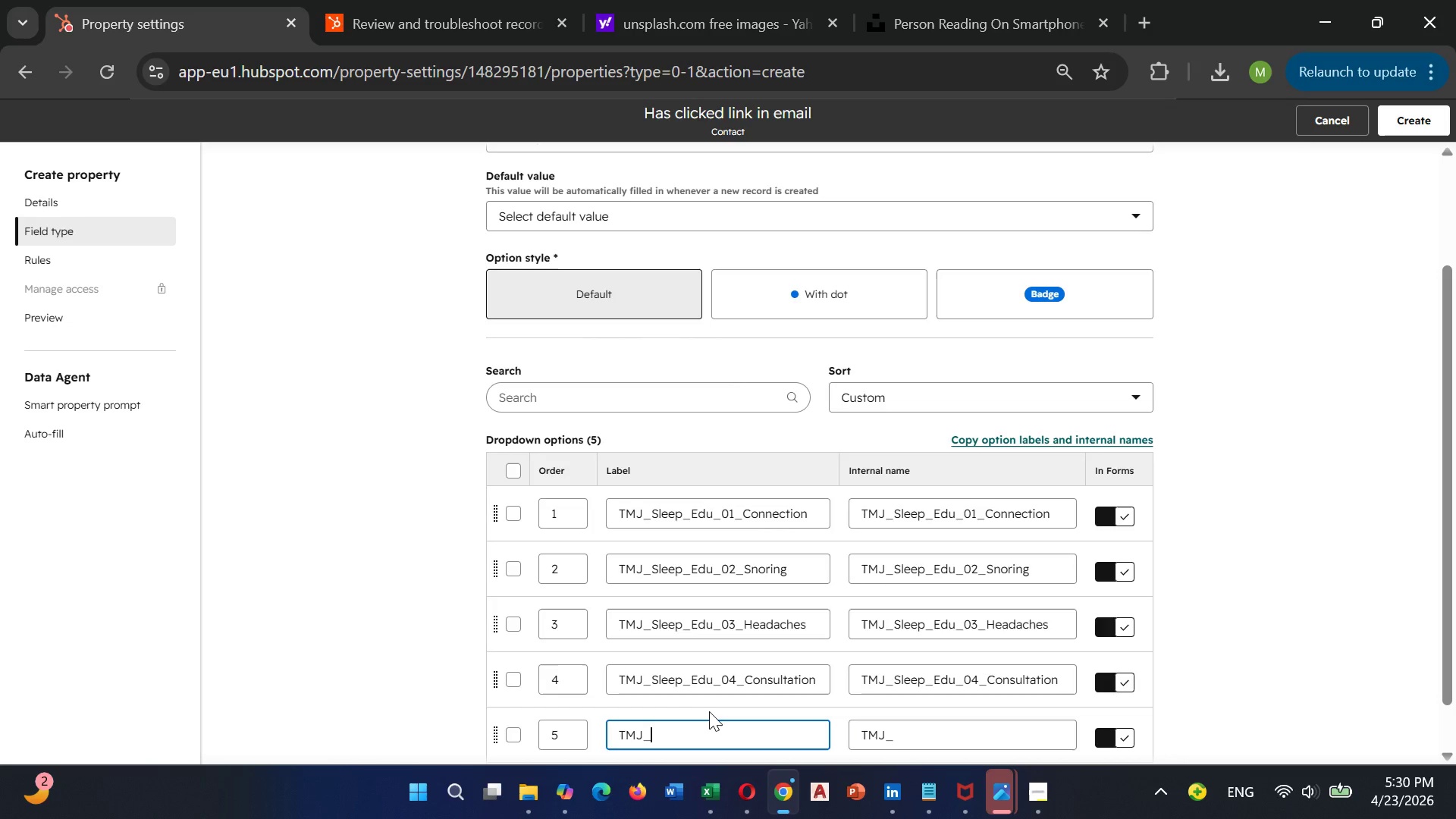 
type(Sleep_Edu_05)
 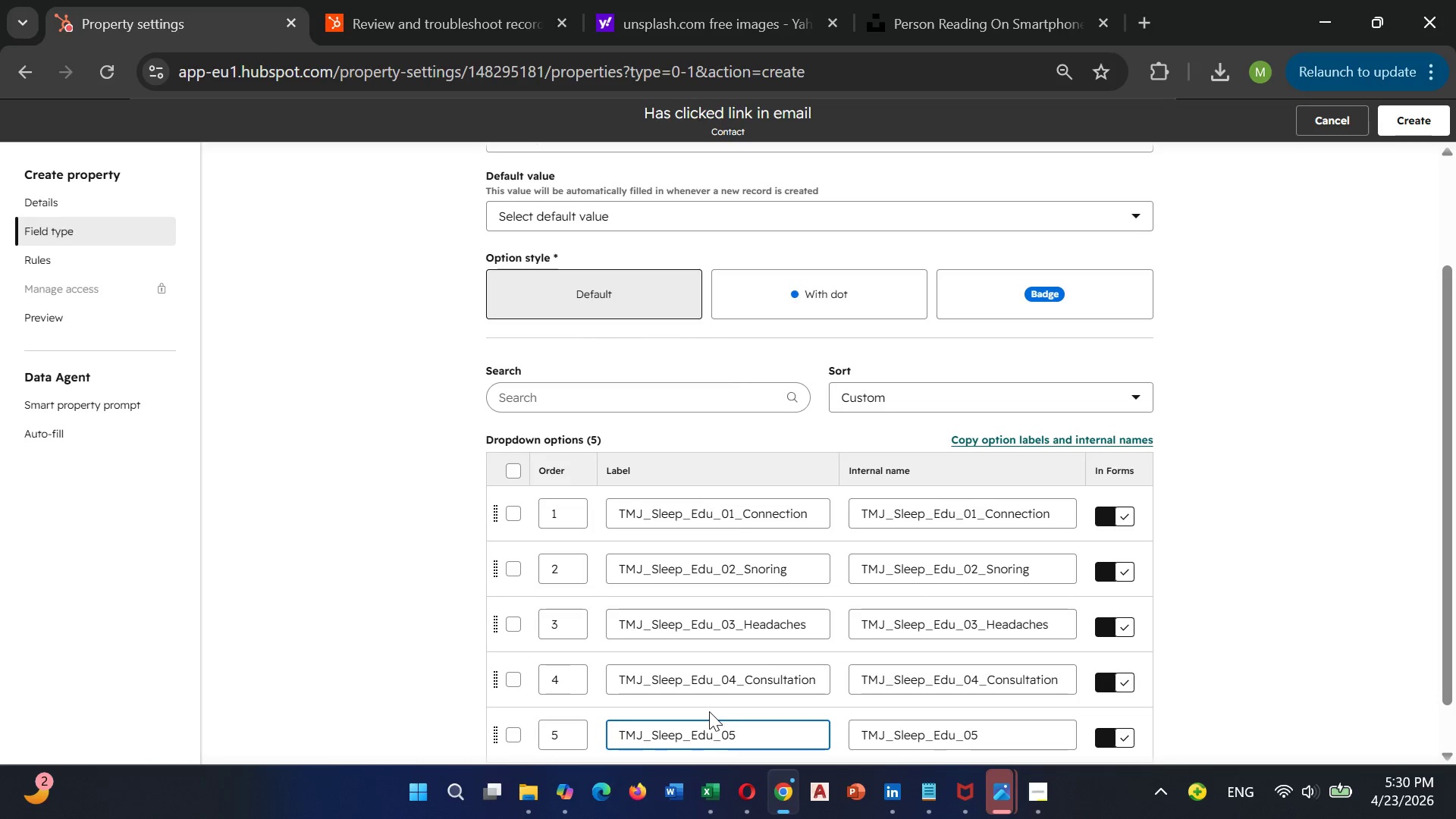 
type(_StayCurious)
 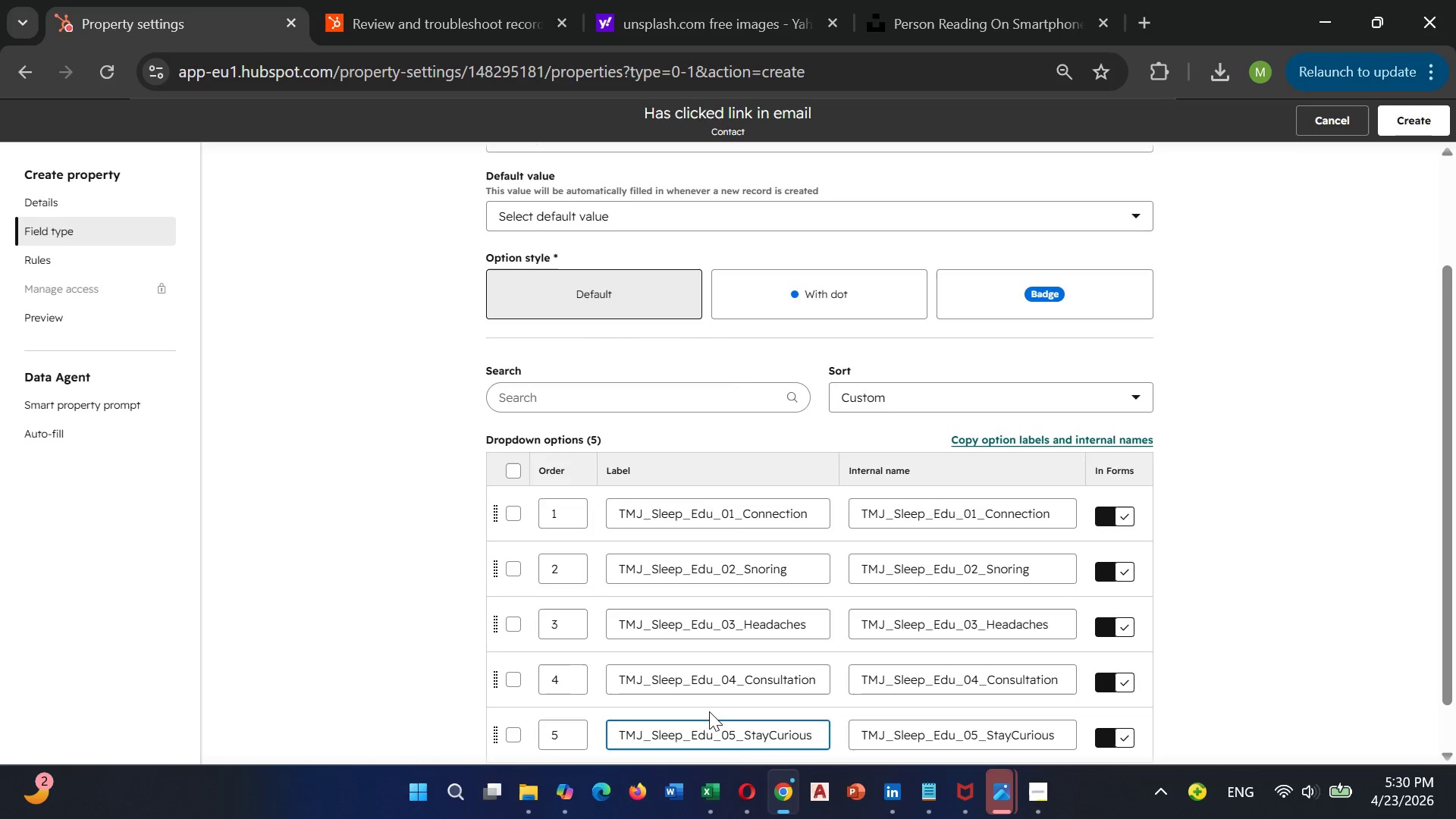 
wait(11.22)
 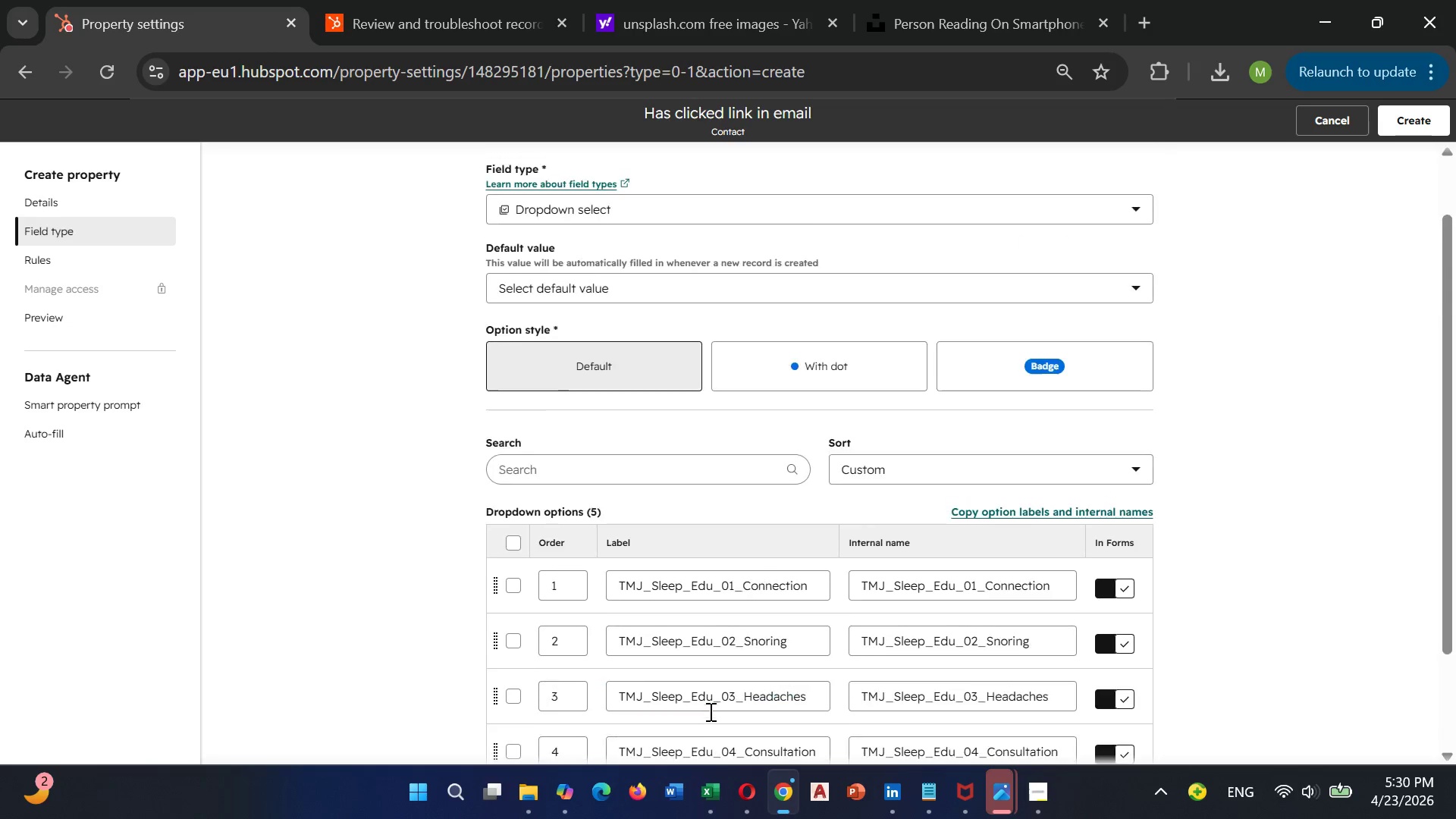 
left_click([1430, 120])
 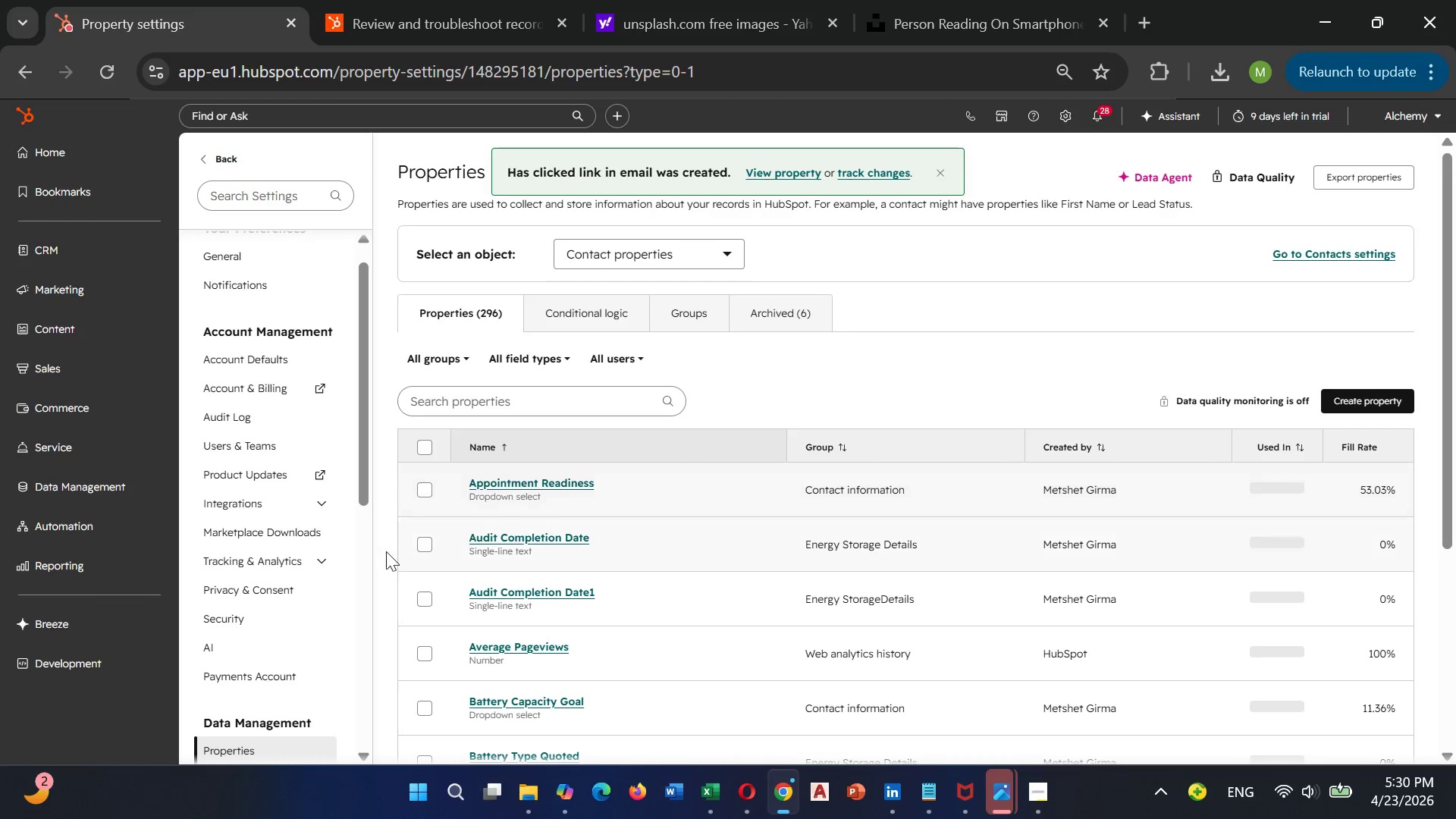 
left_click([92, 534])
 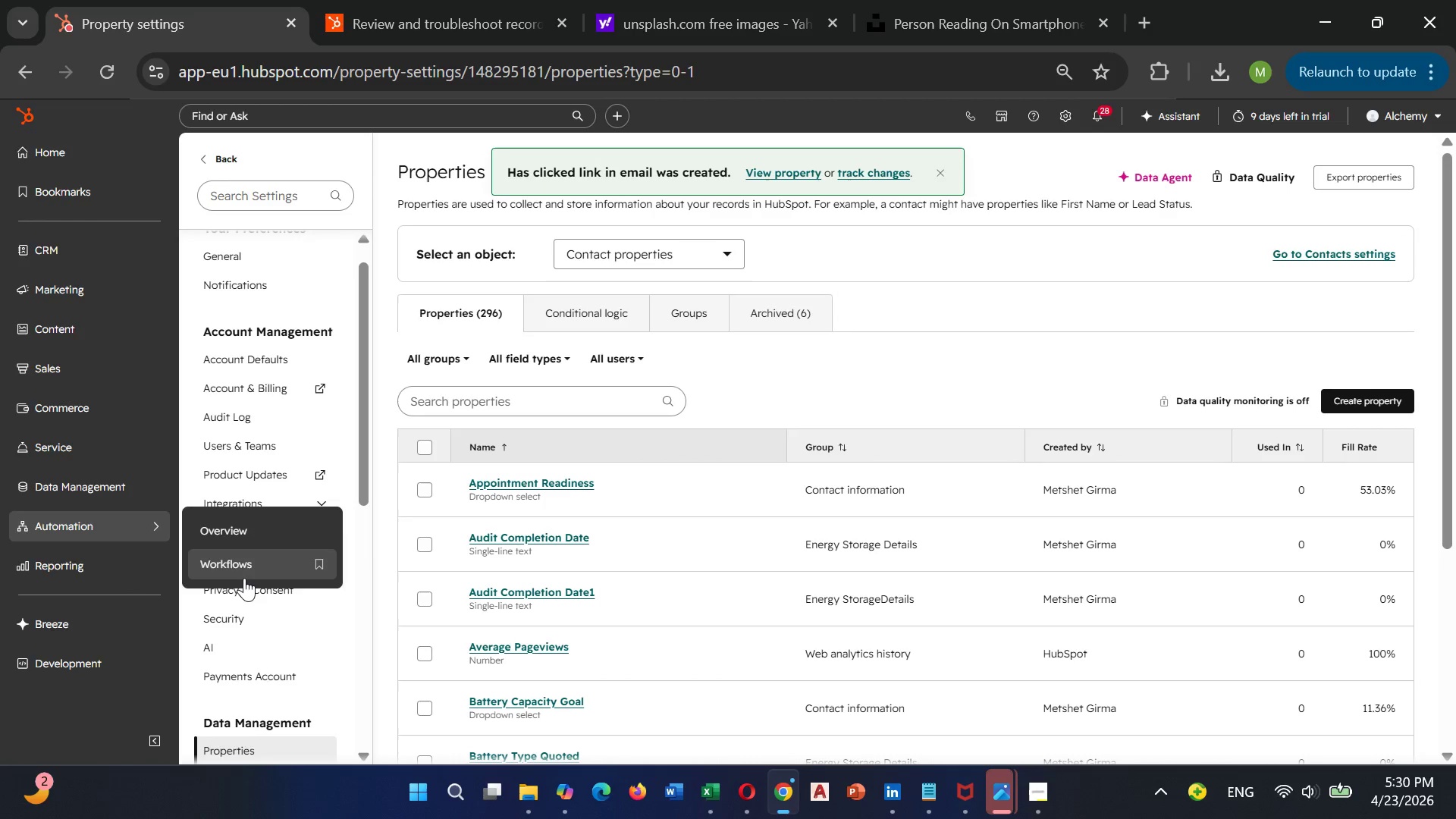 
left_click([244, 578])
 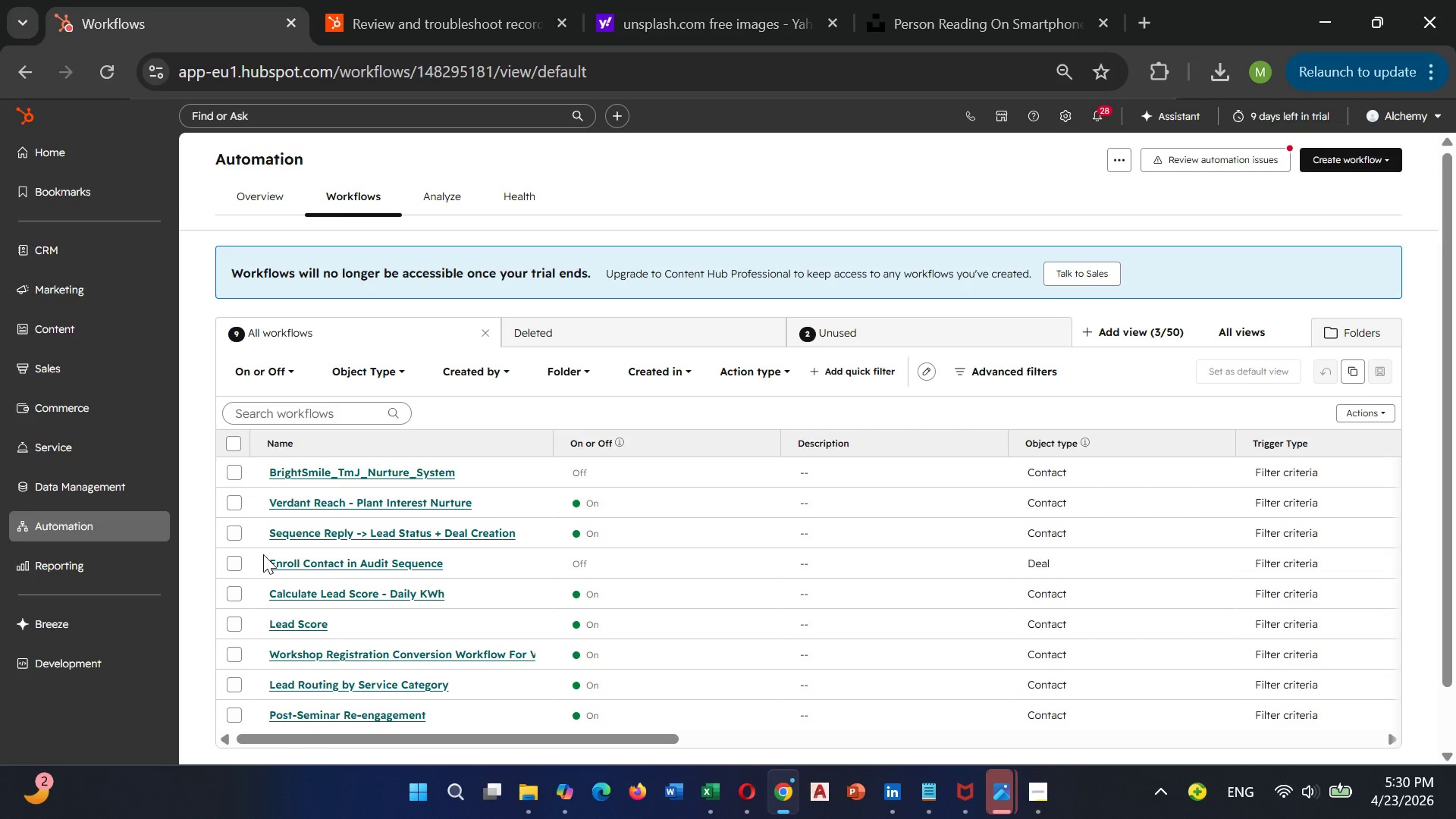 
wait(13.38)
 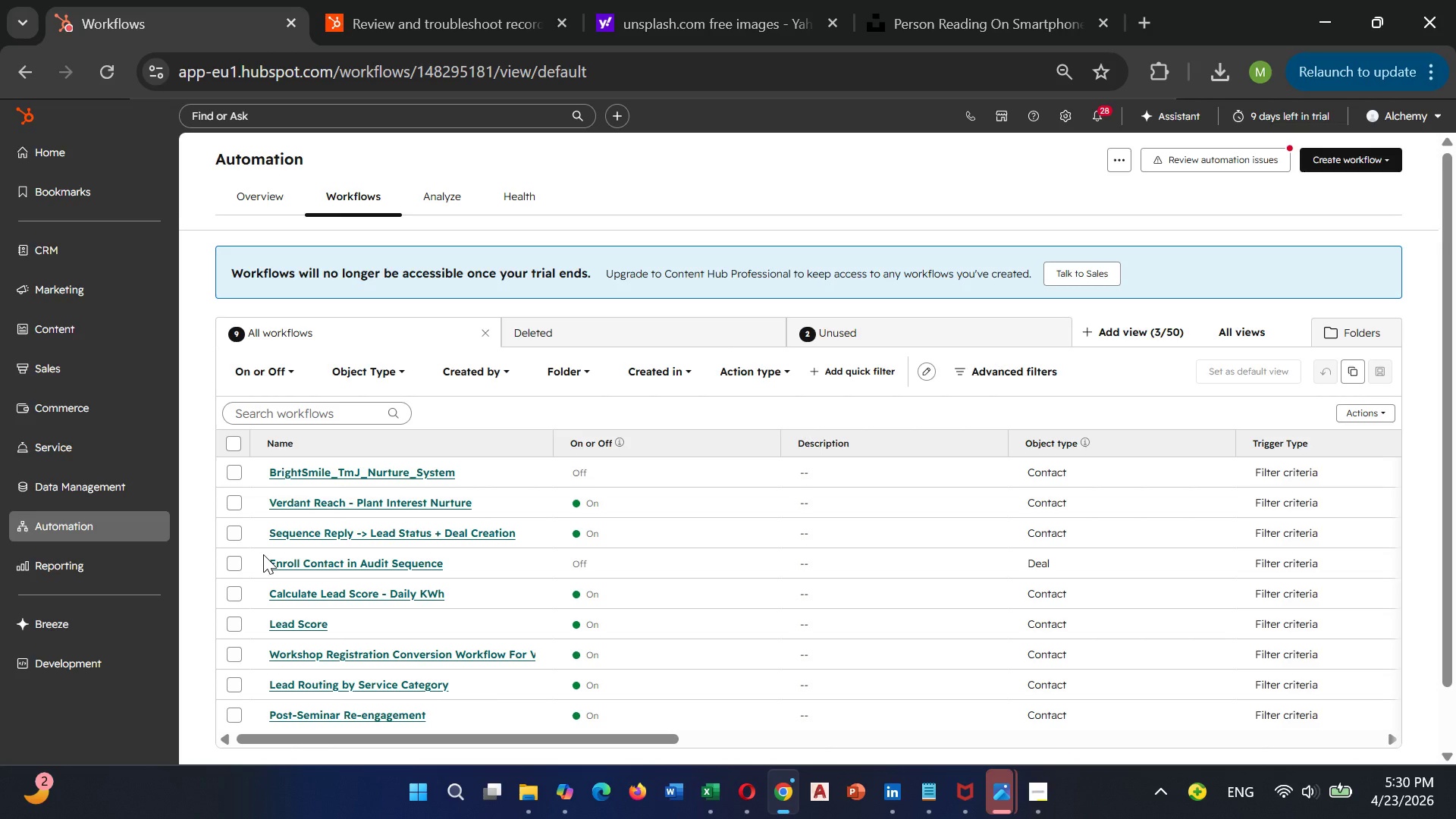 
left_click([306, 463])
 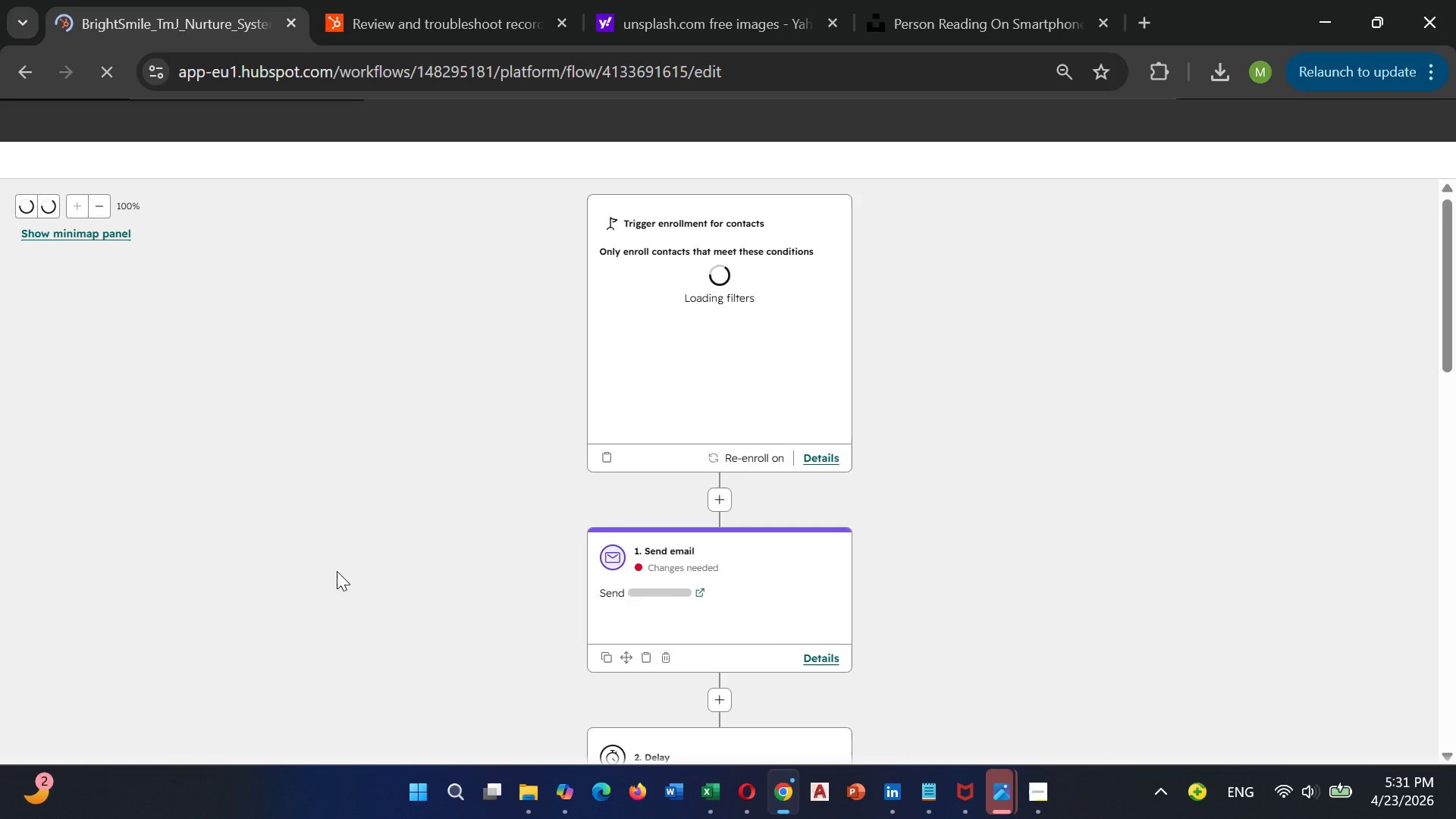 
scroll: coordinate [648, 594], scroll_direction: down, amount: 5.0
 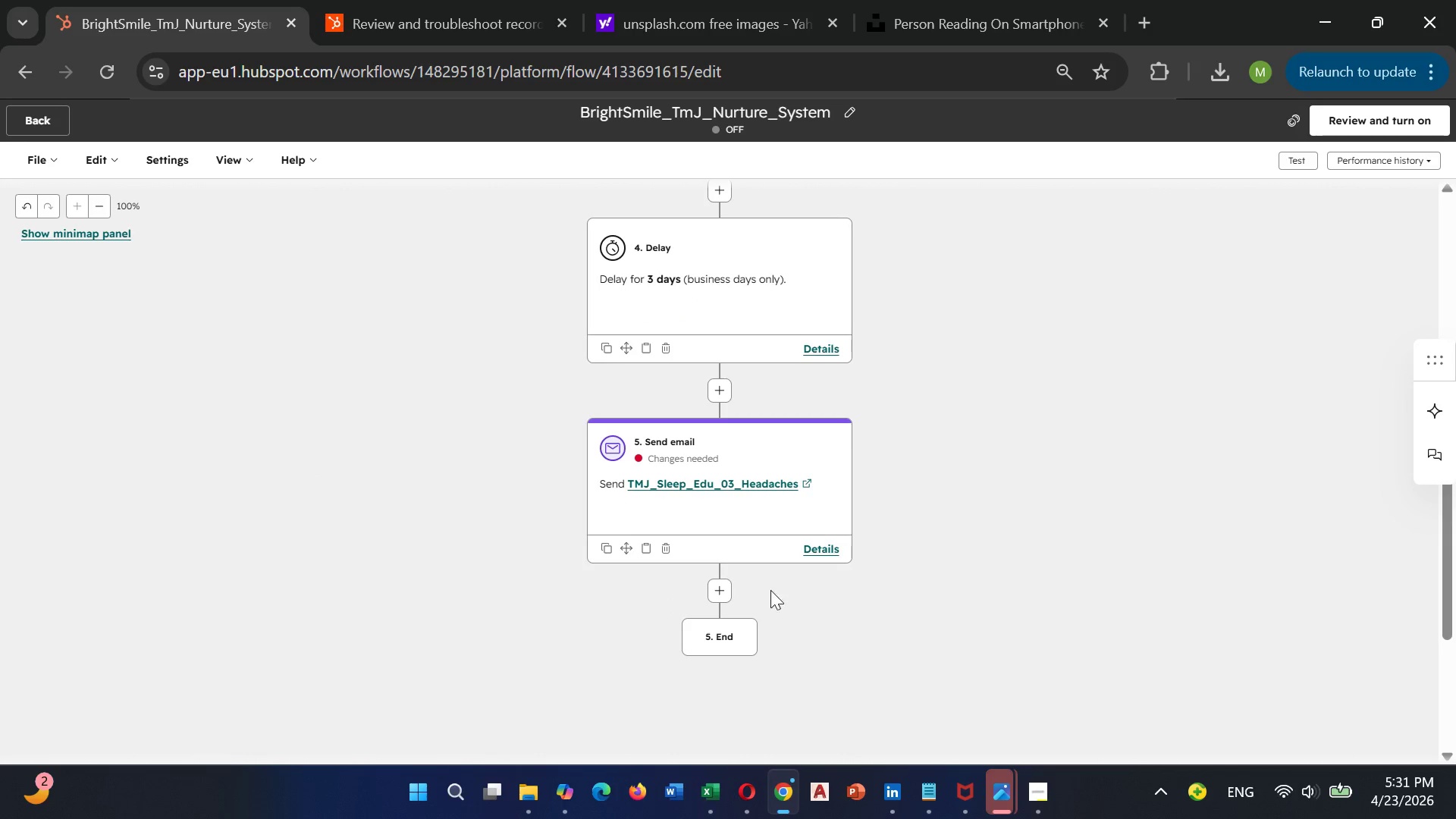 
wait(5.27)
 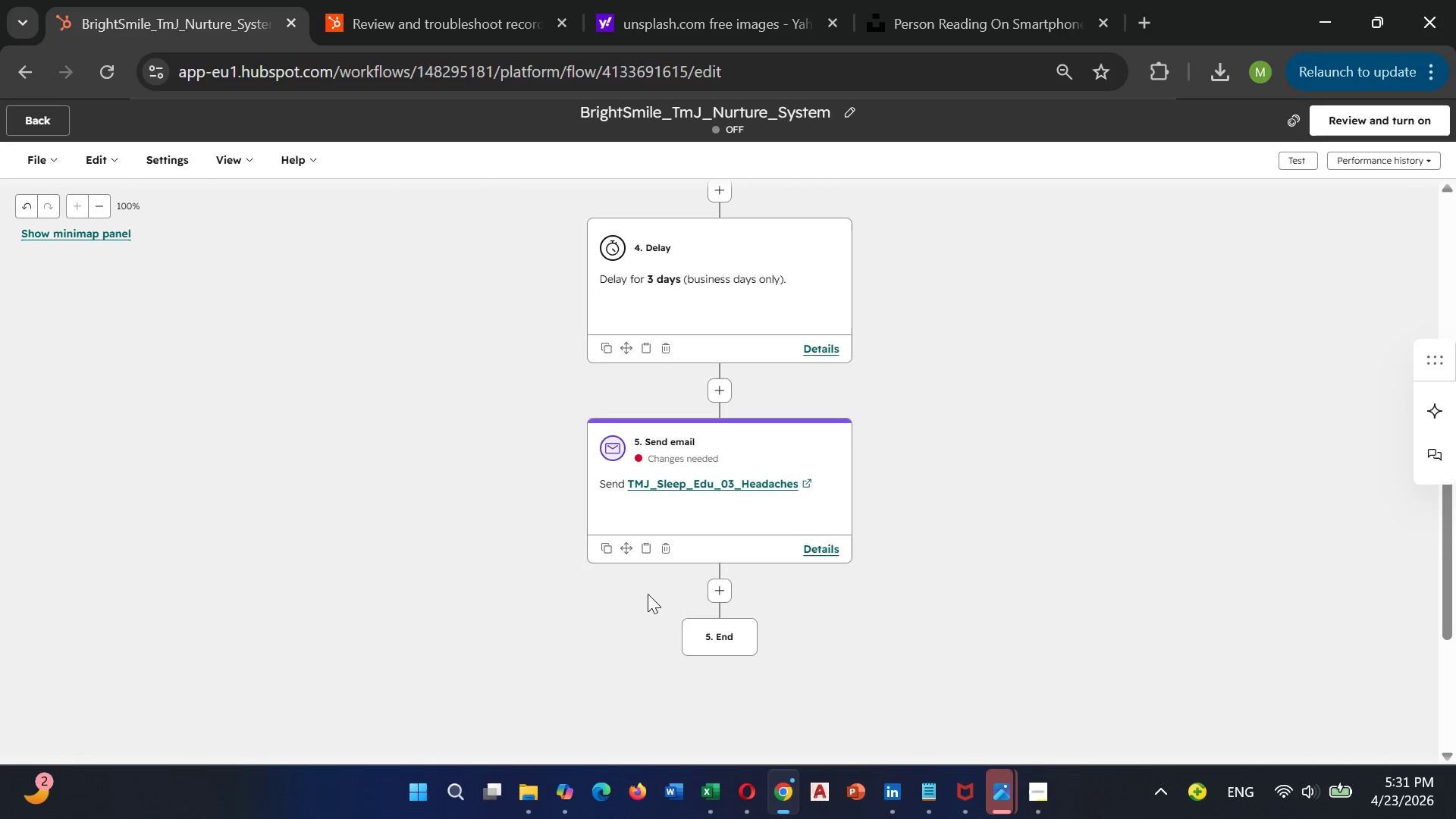 
left_click([726, 587])
 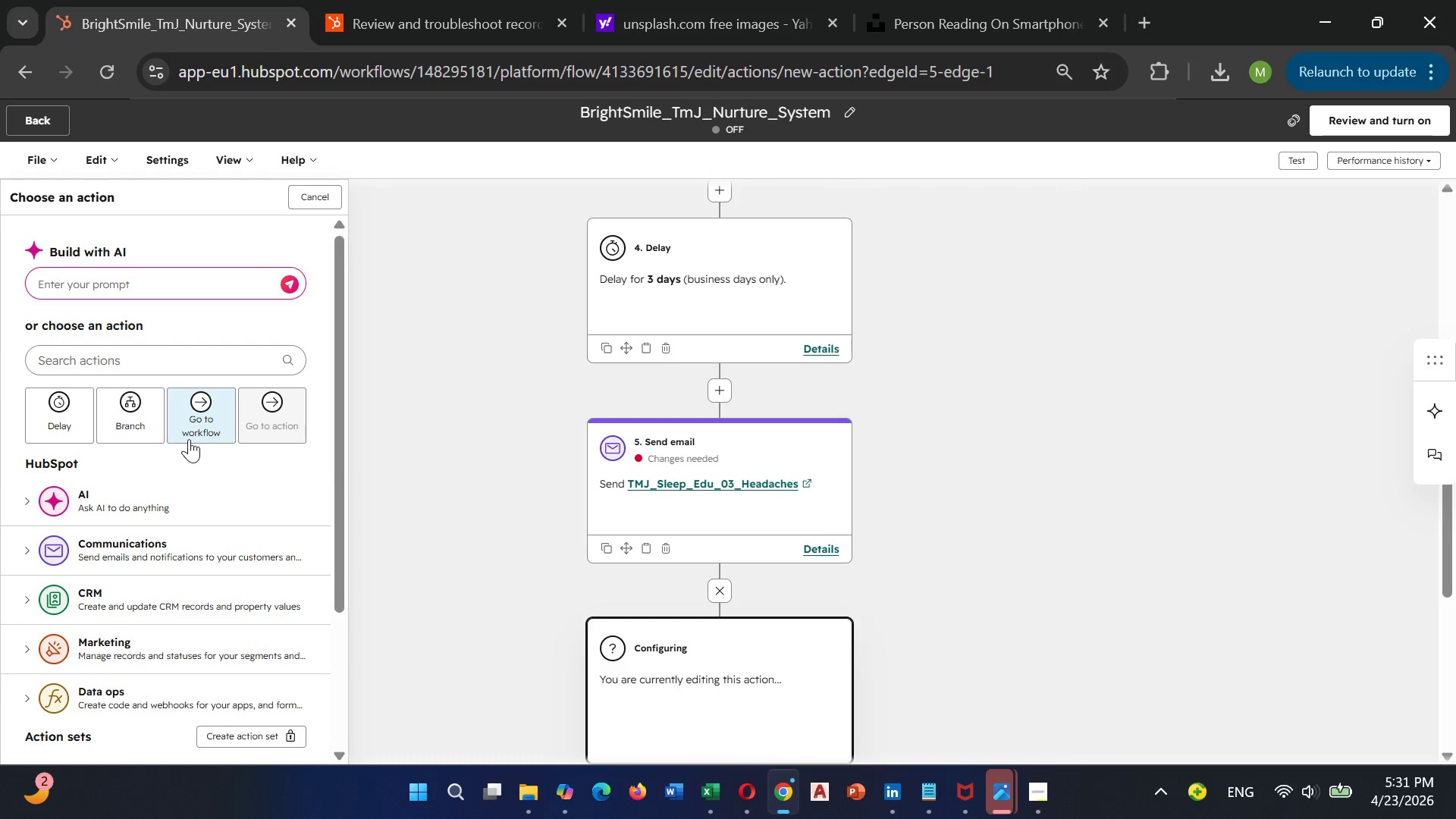 
left_click([120, 435])
 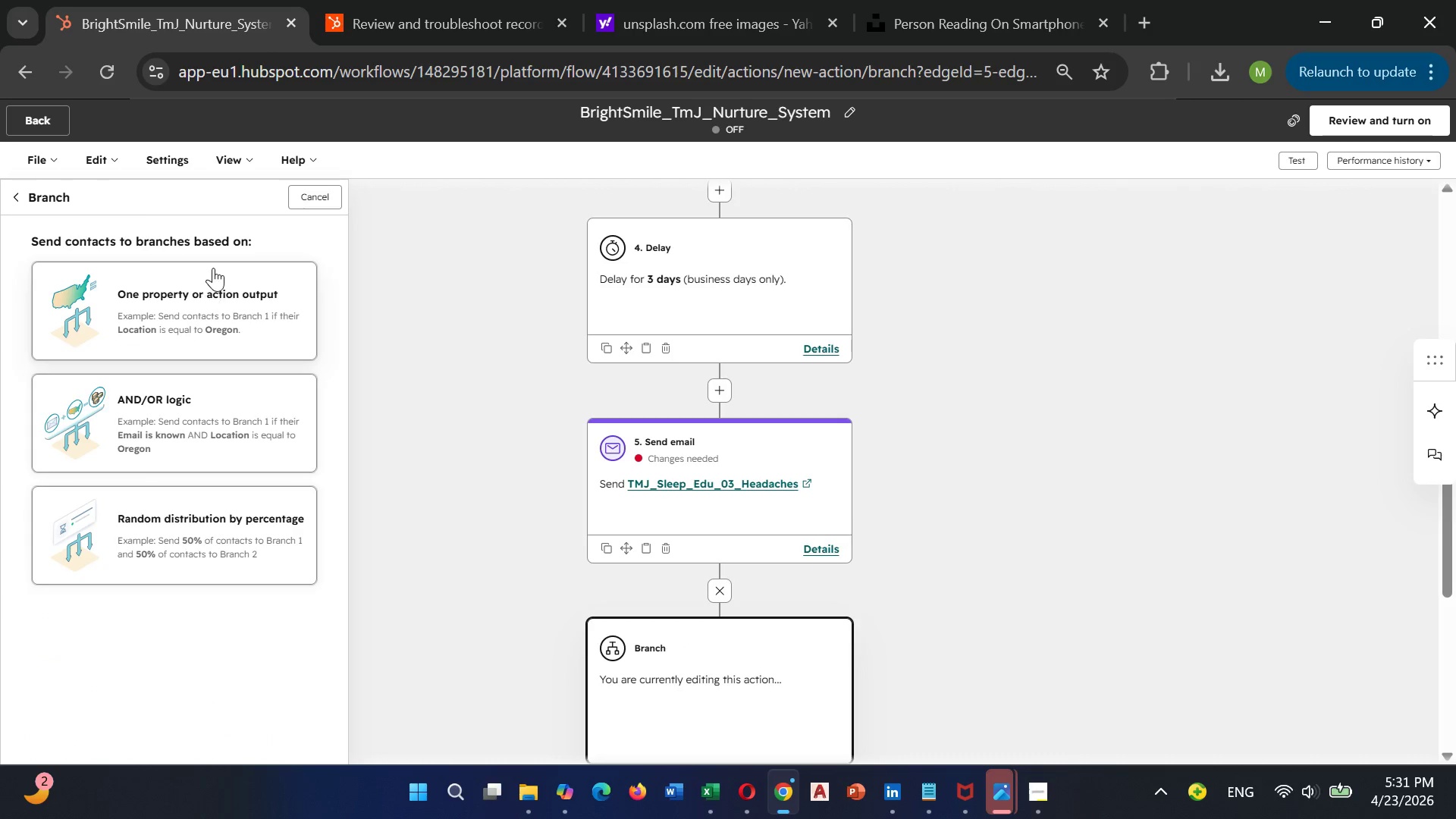 
left_click([199, 285])
 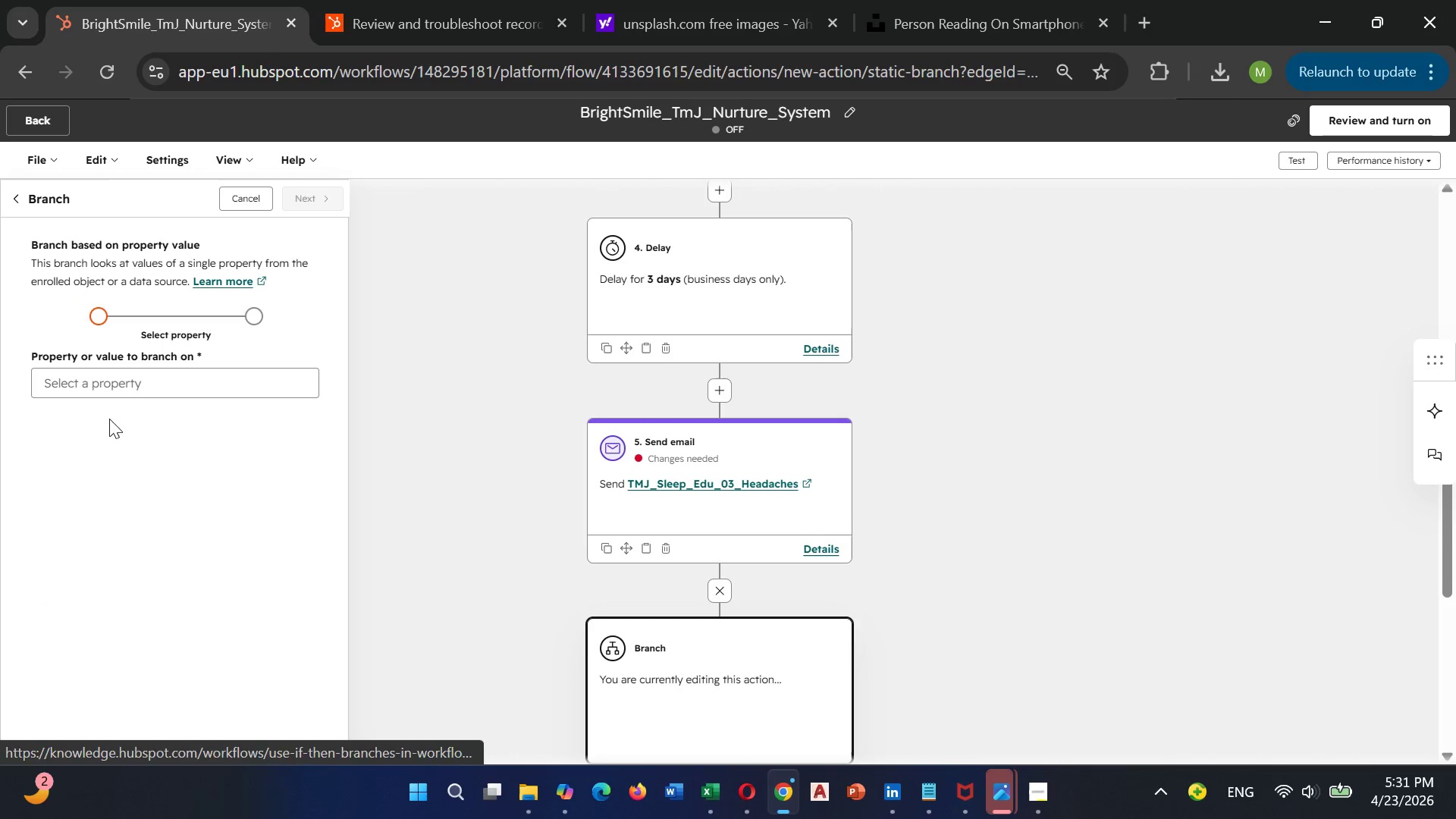 
left_click([143, 389])
 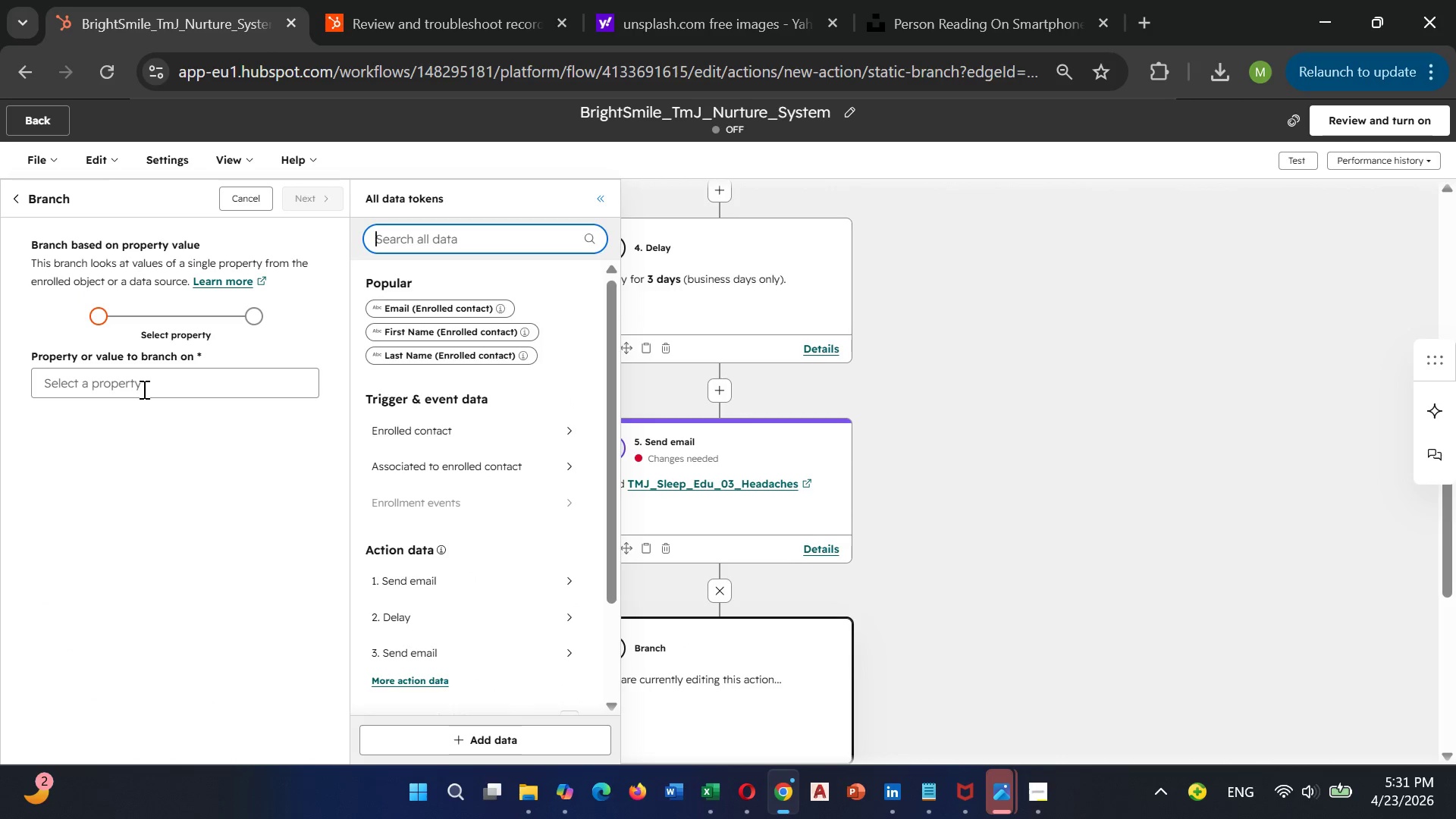 
type(has)
 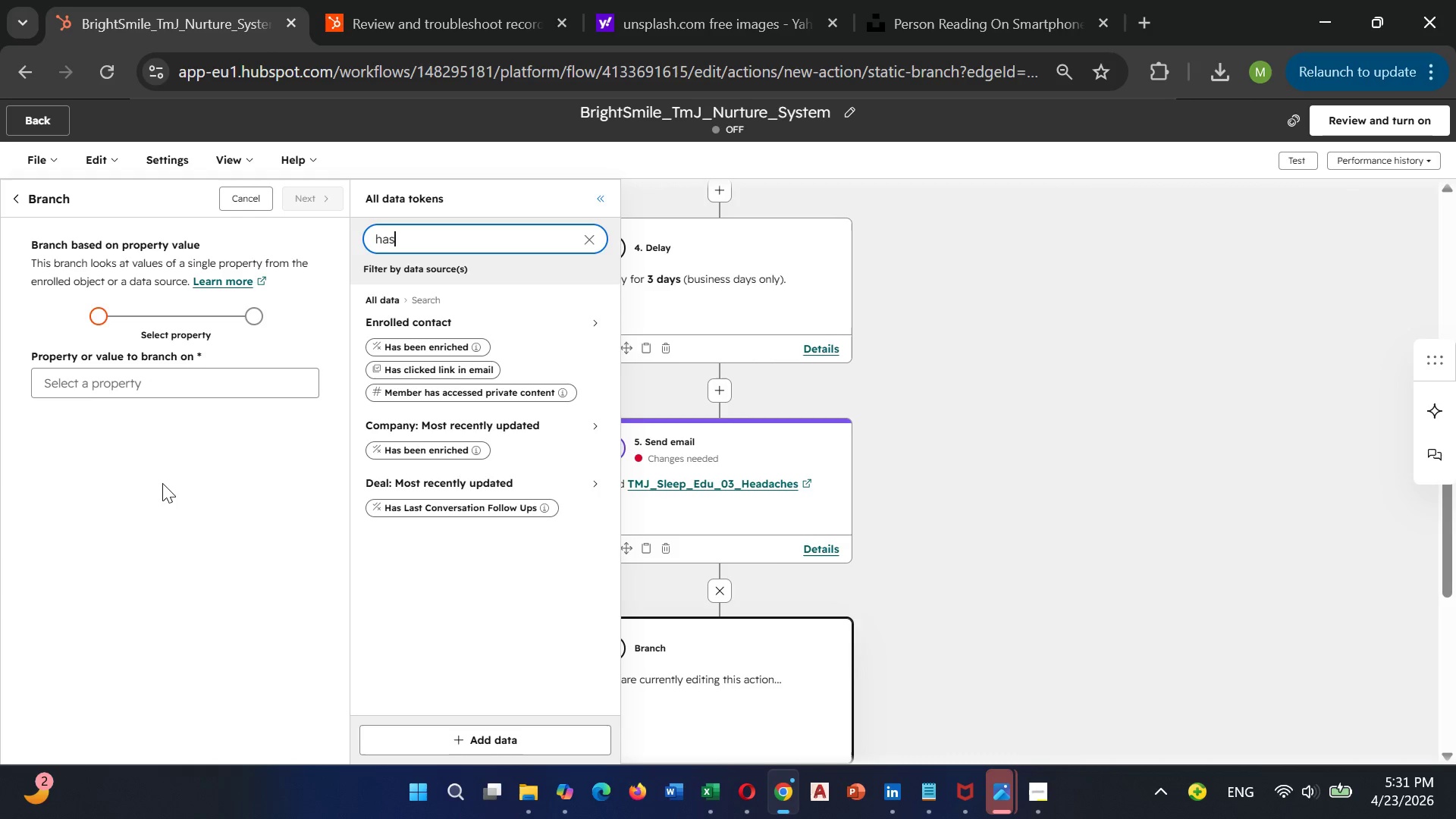 
left_click([410, 366])
 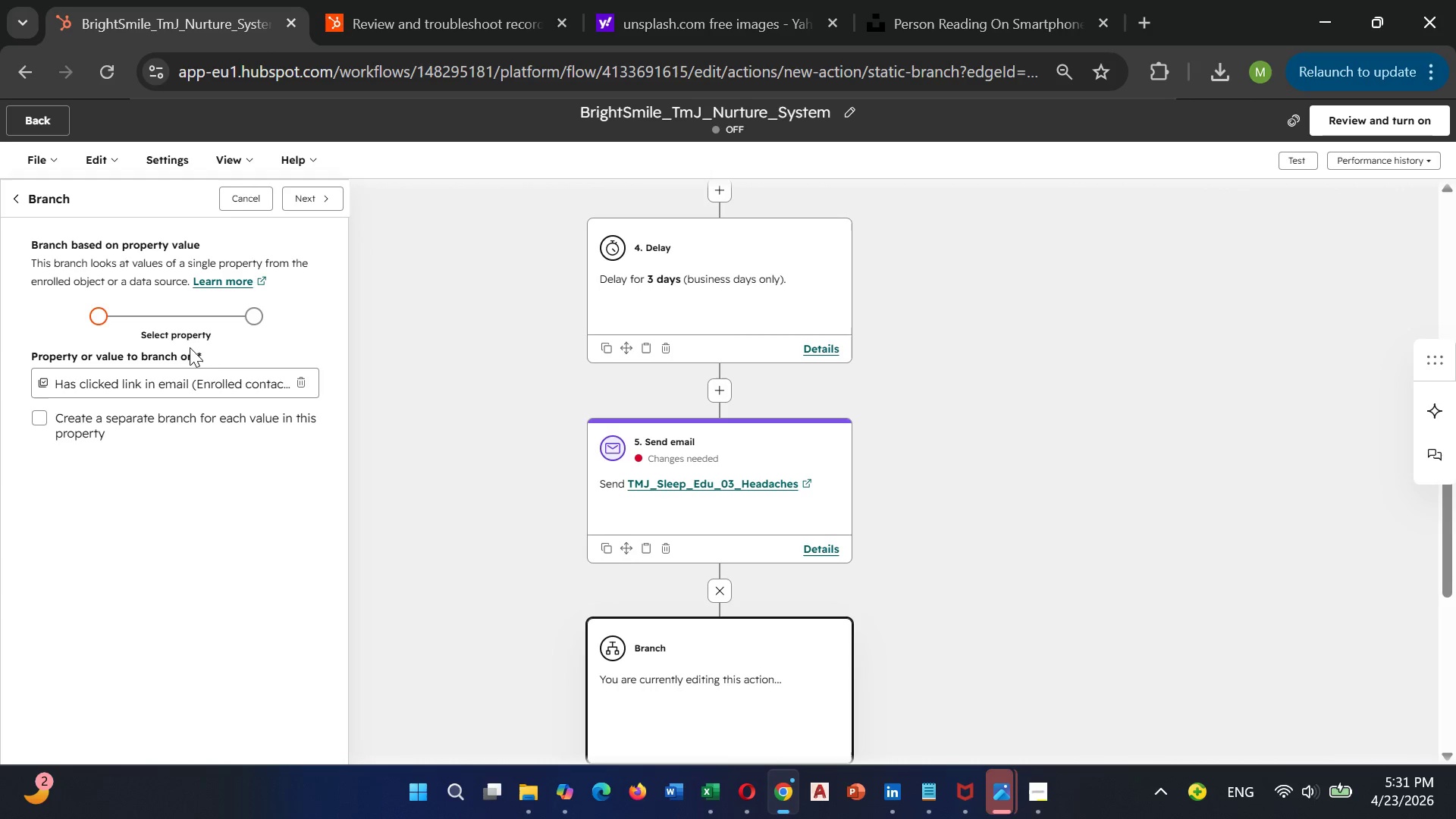 
wait(5.38)
 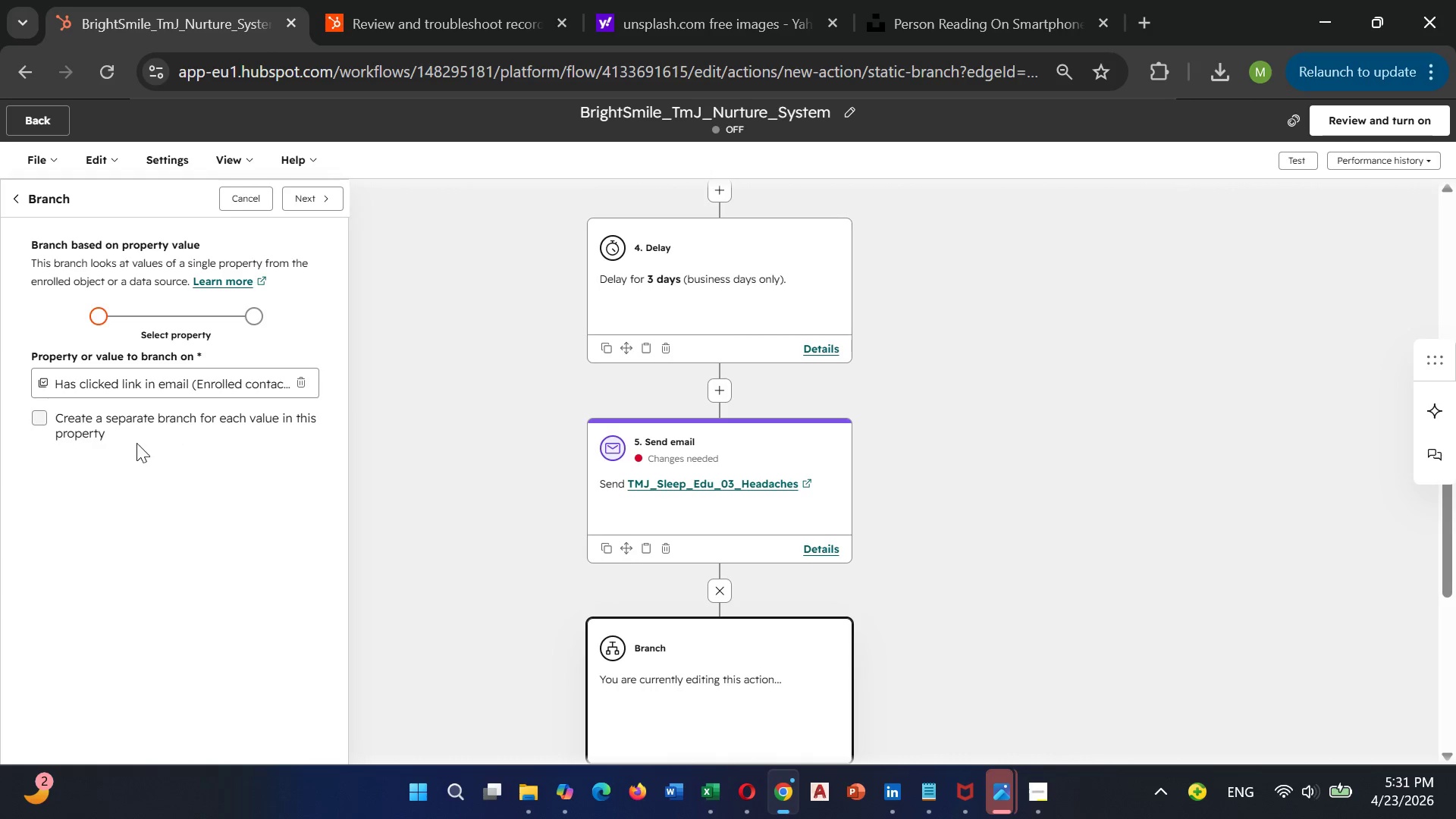 
left_click([309, 207])
 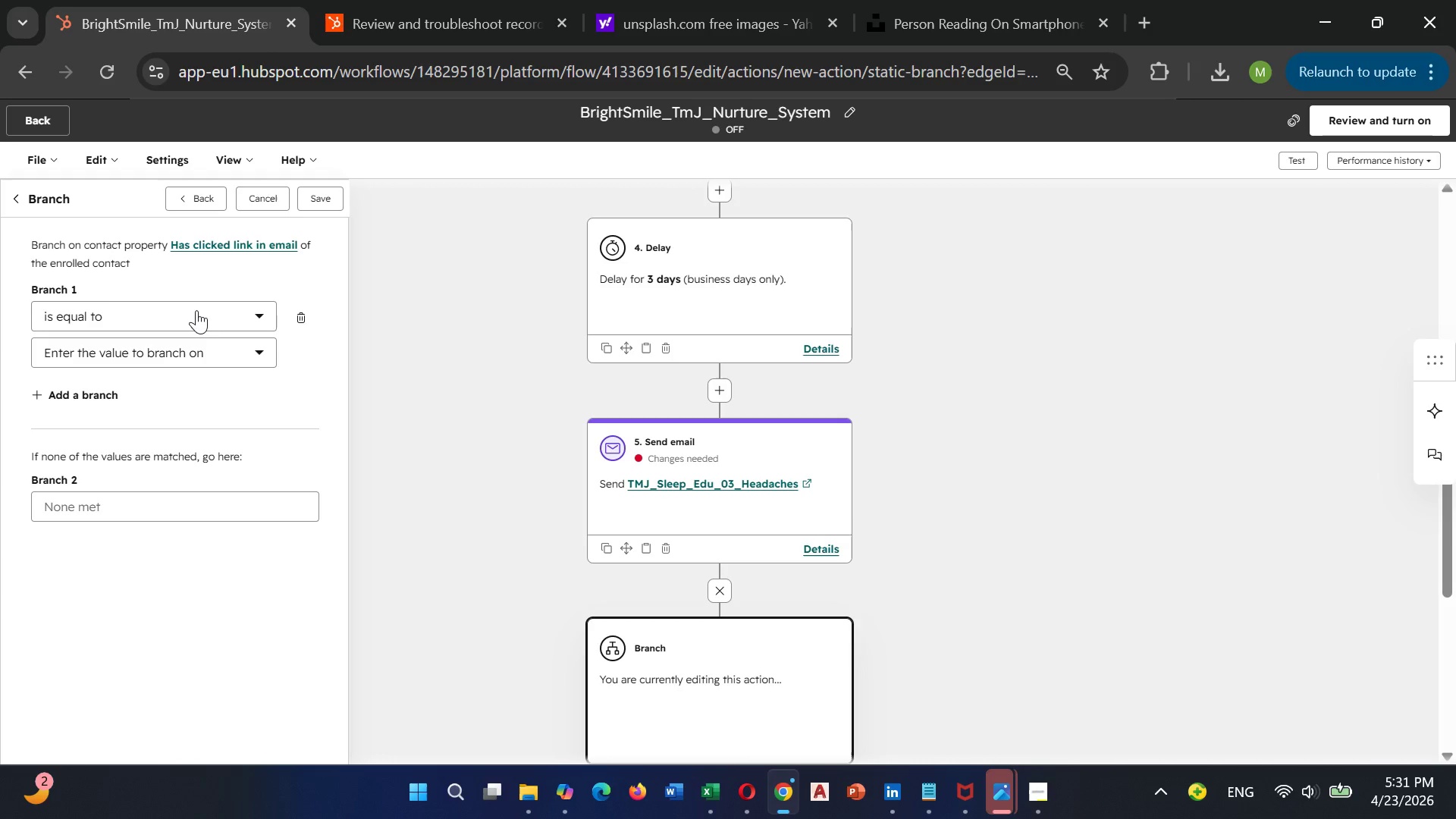 
left_click([186, 345])
 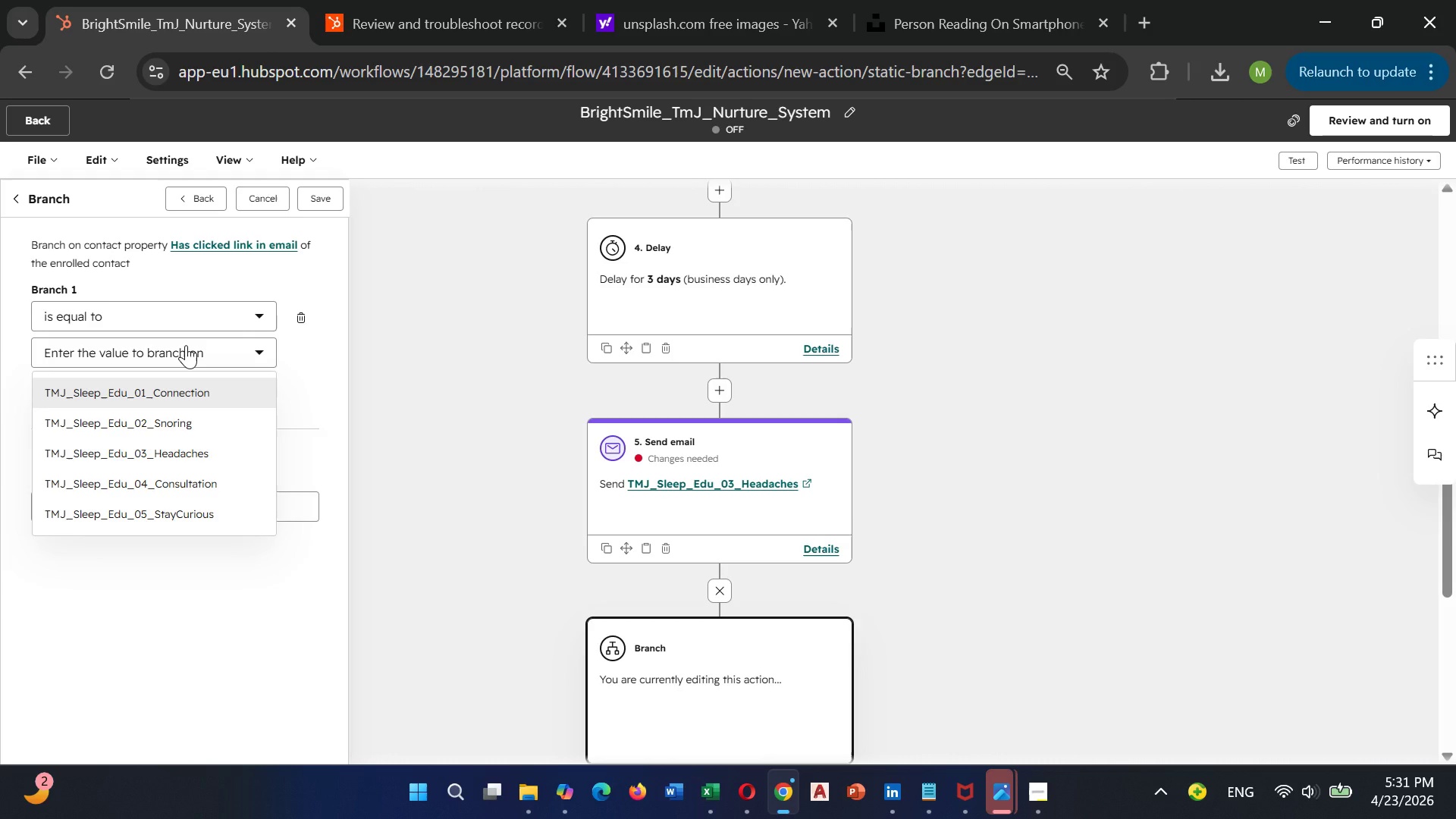 
wait(8.06)
 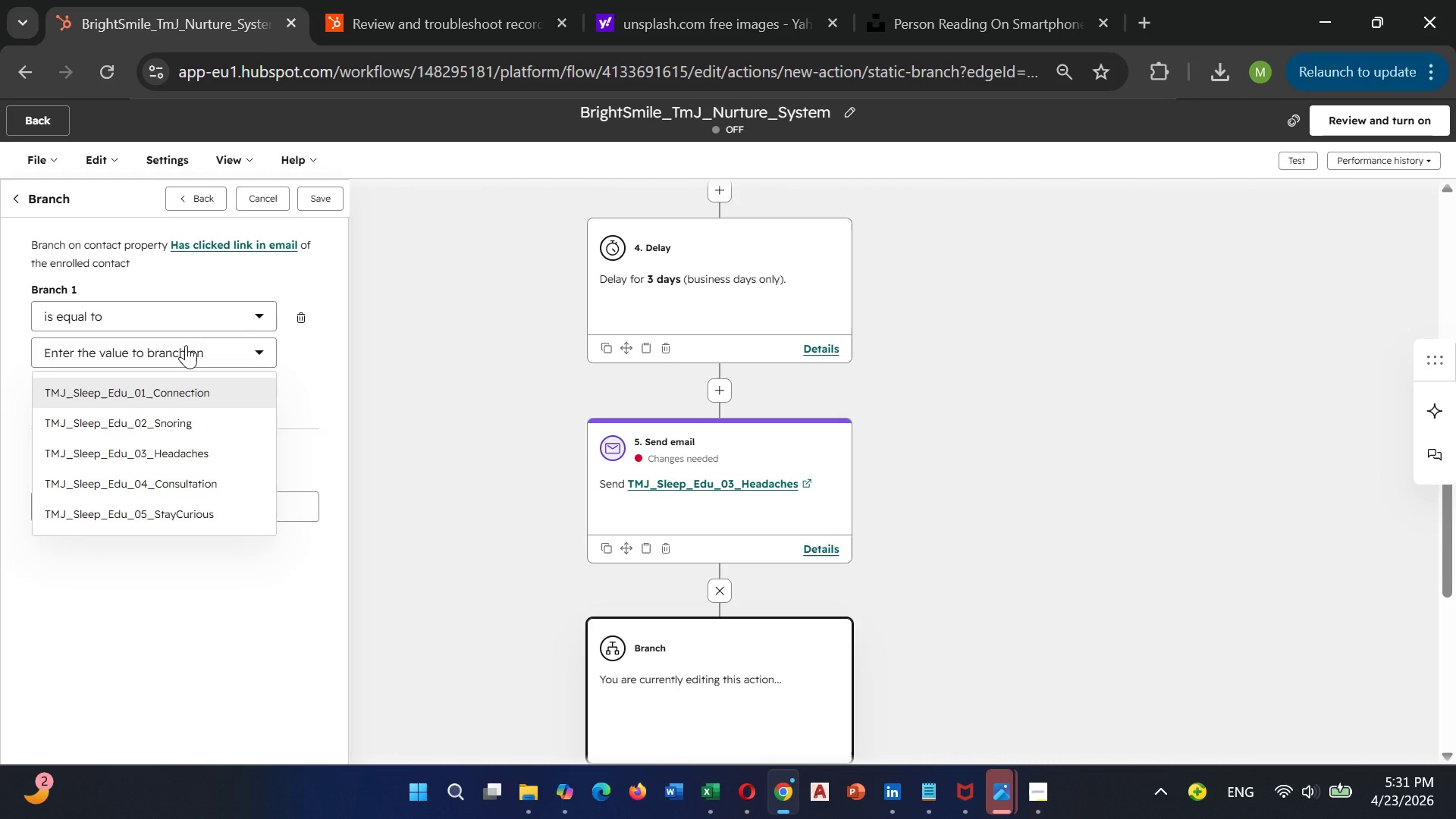 
left_click([65, 456])
 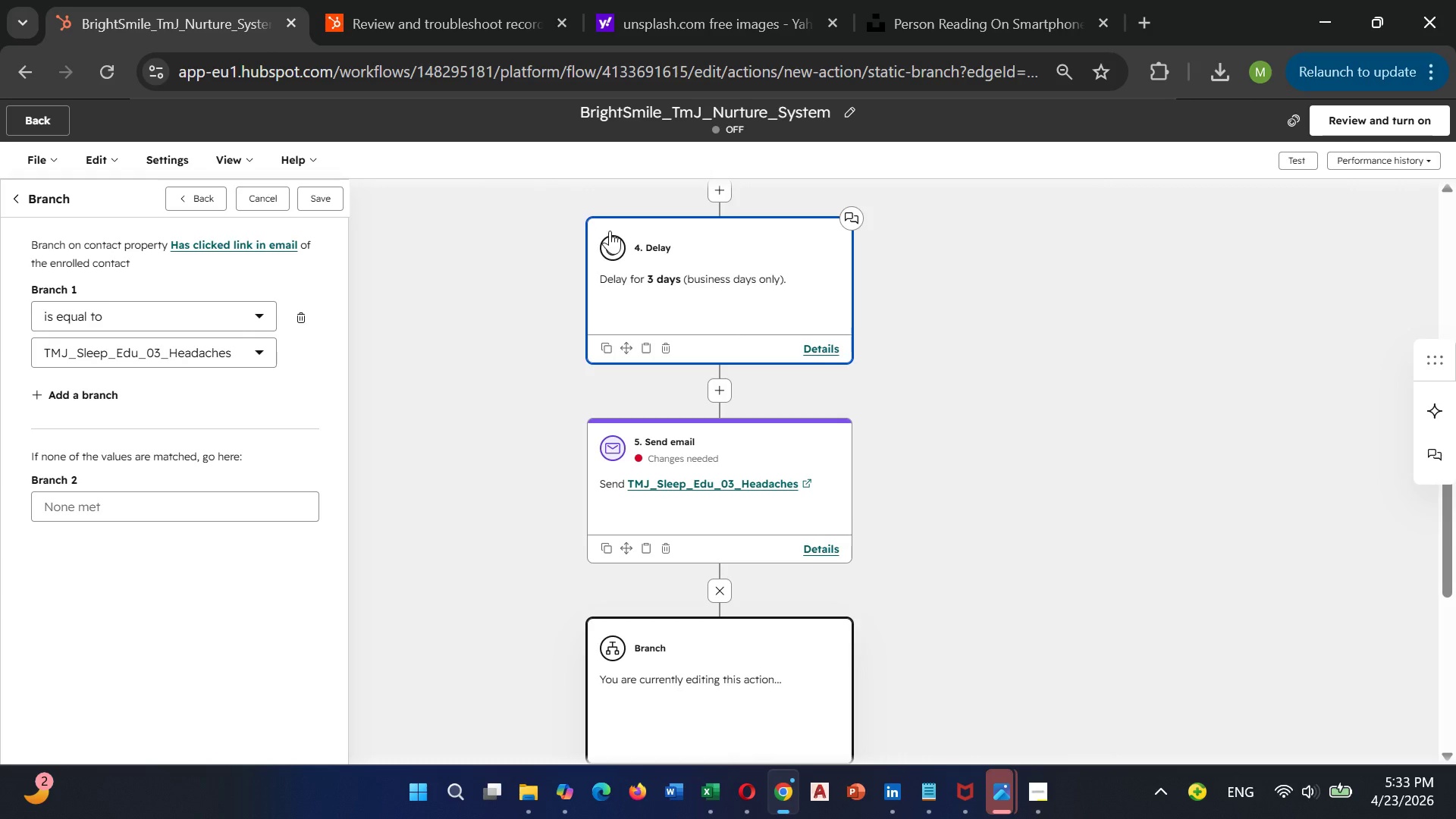 
wait(104.47)
 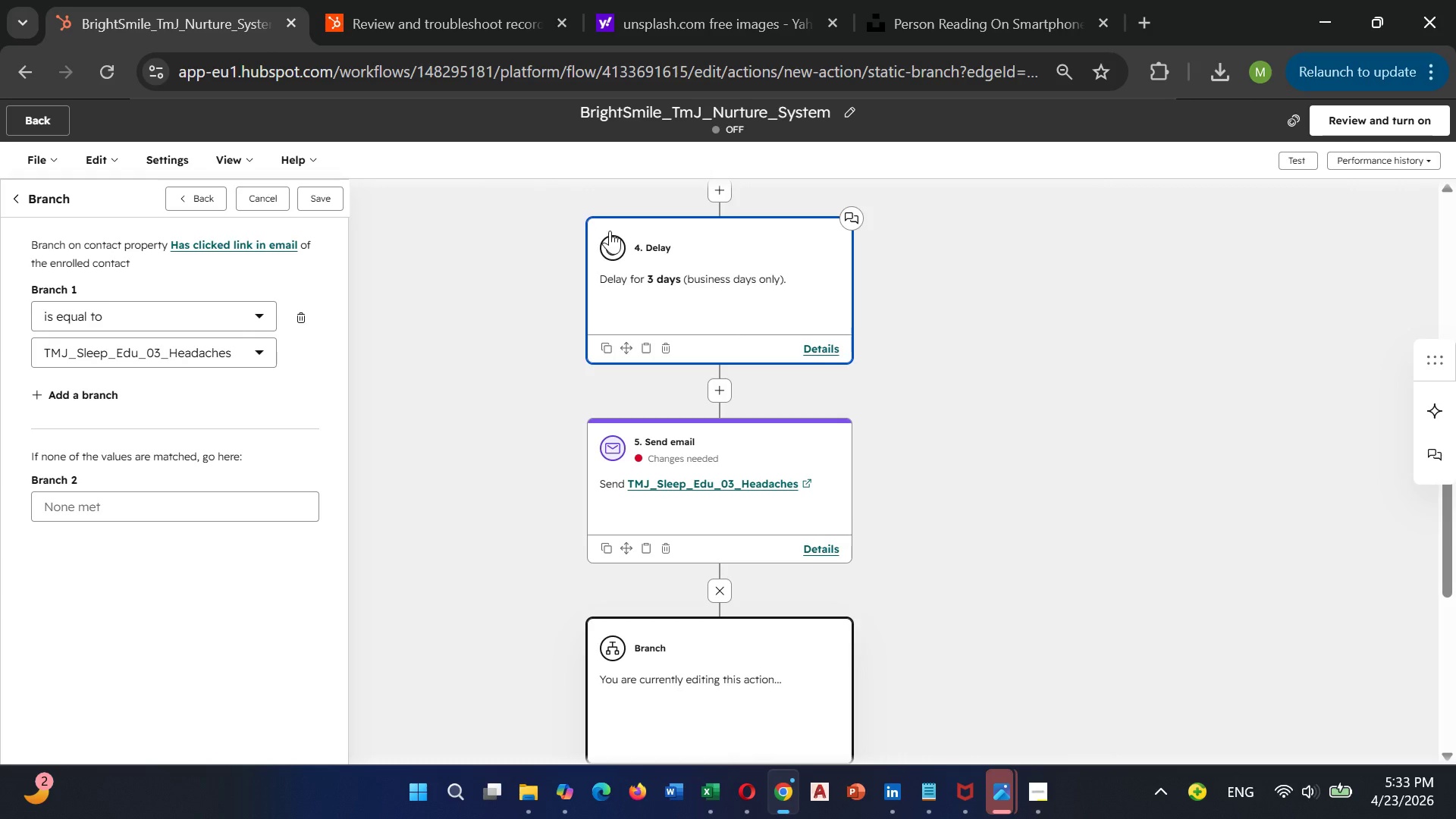 
left_click([205, 189])
 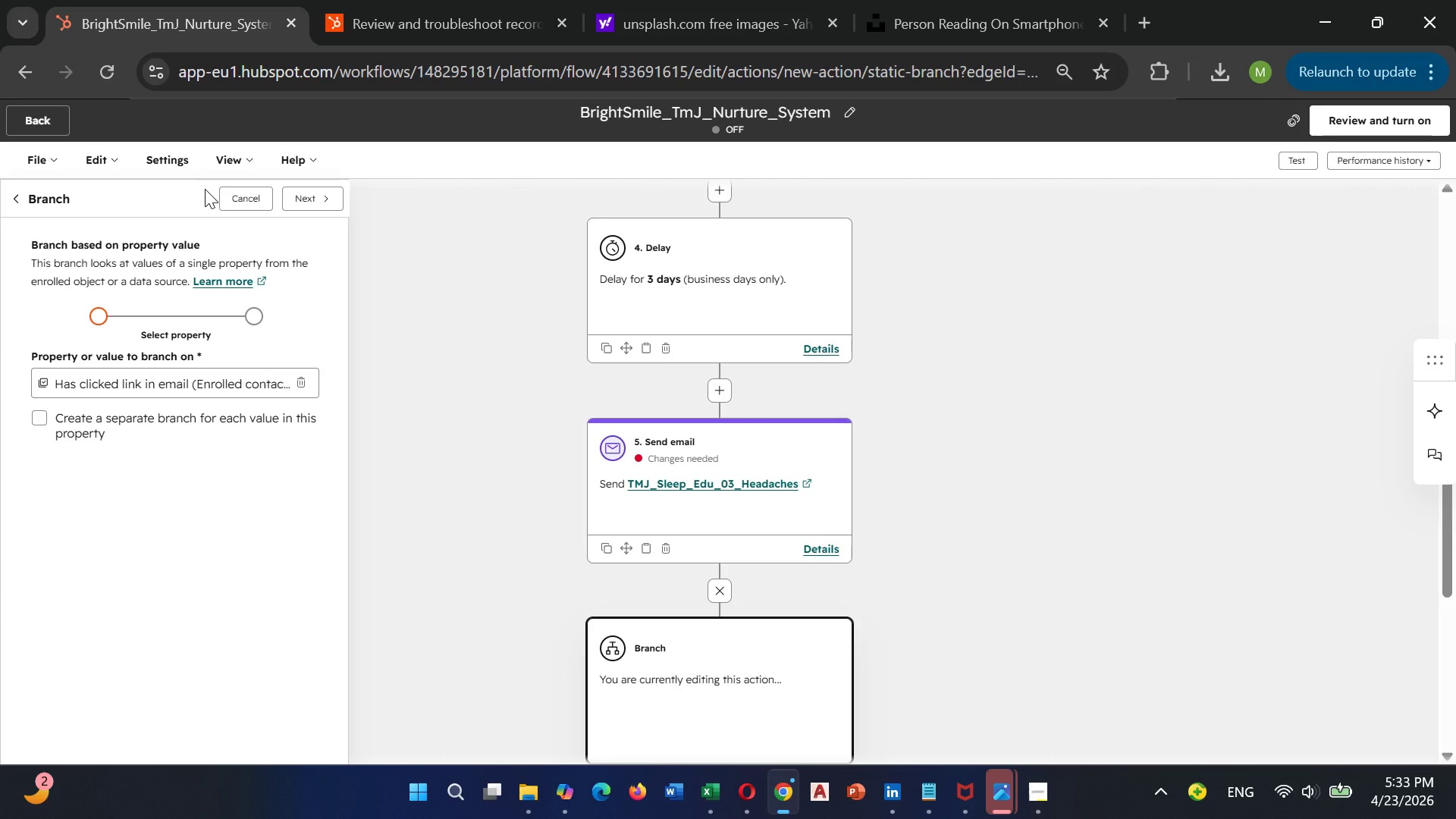 
left_click([205, 189])
 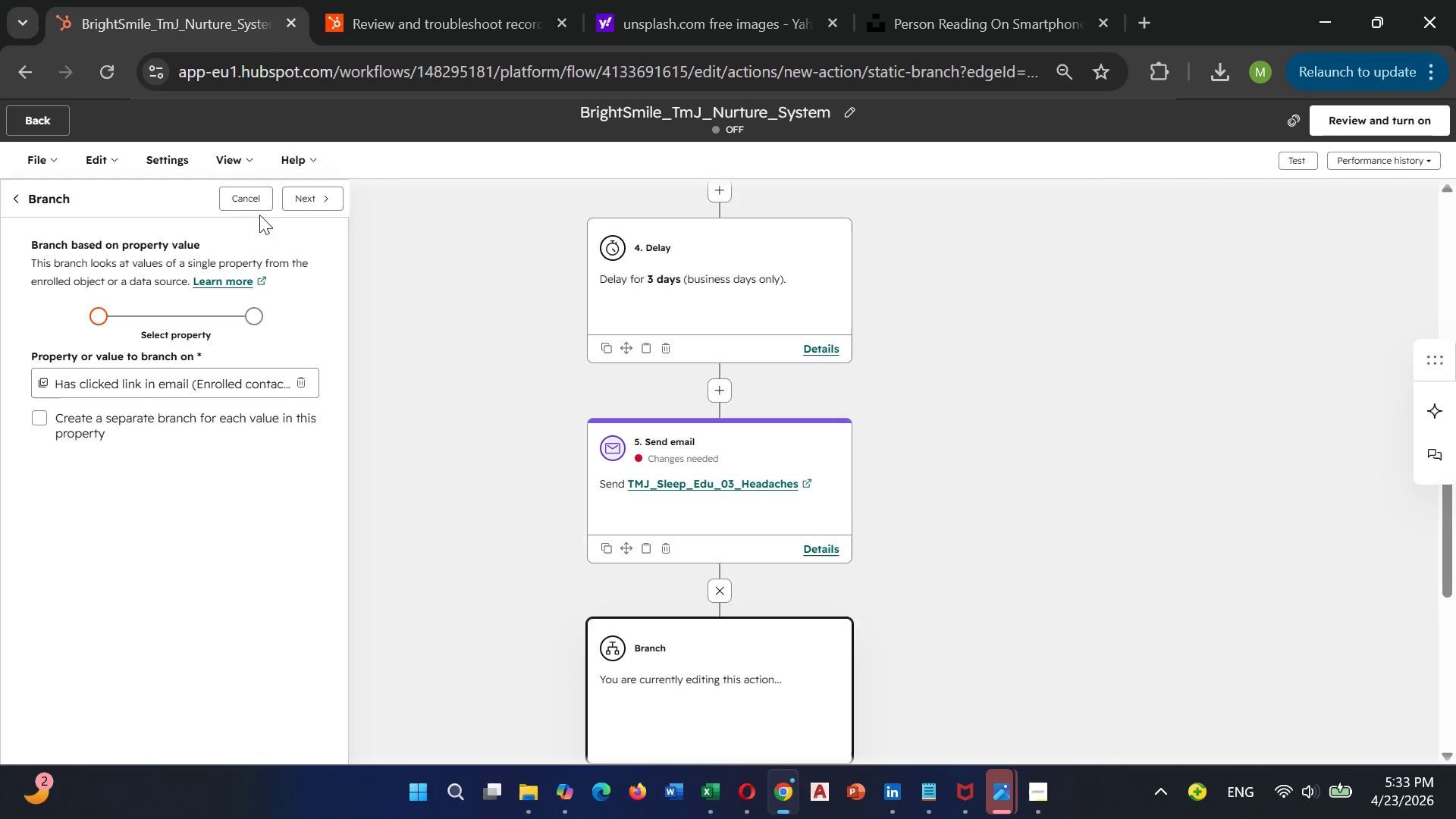 
left_click([258, 208])
 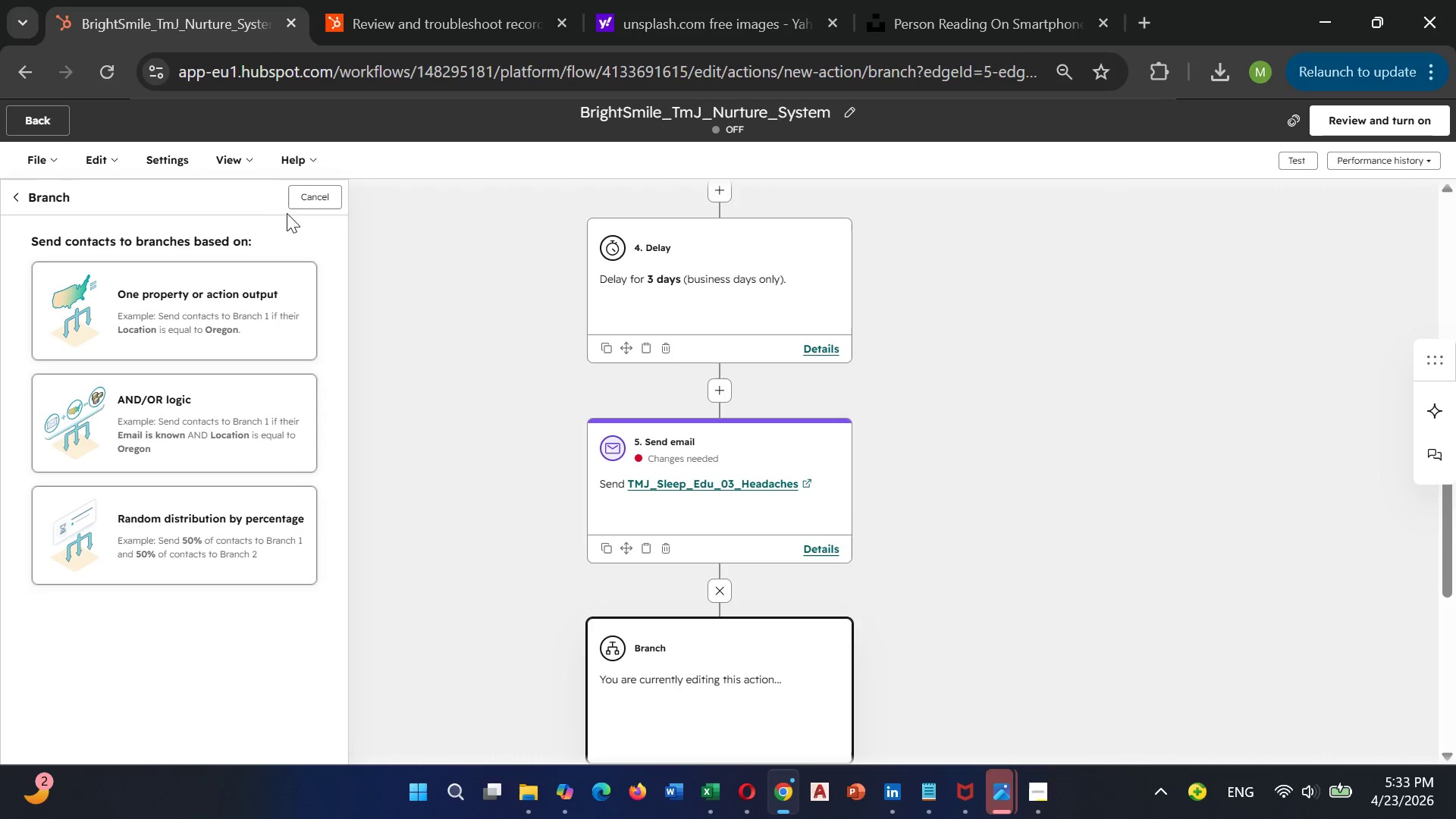 
left_click([321, 191])
 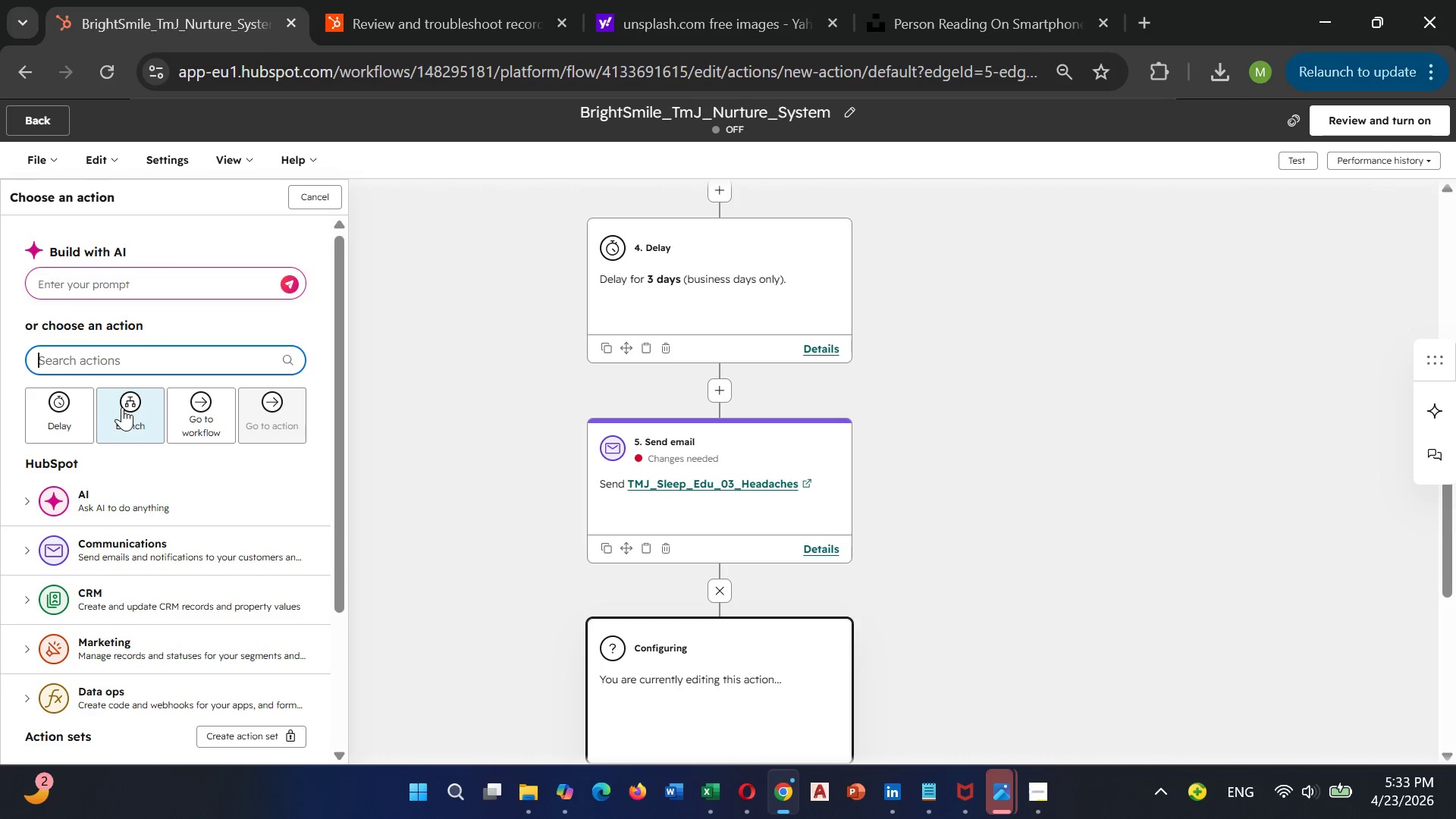 
left_click([122, 407])
 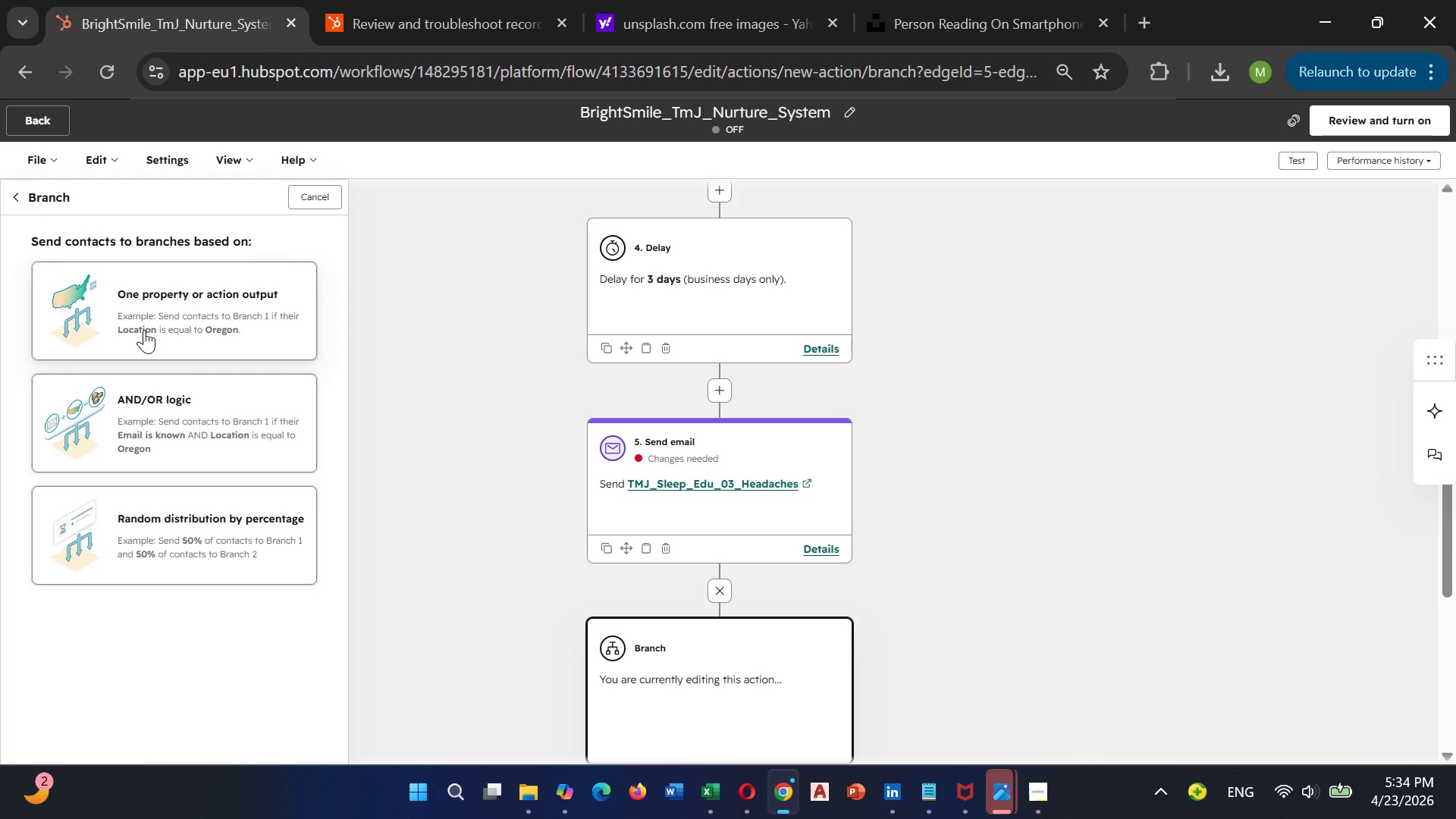 
wait(22.34)
 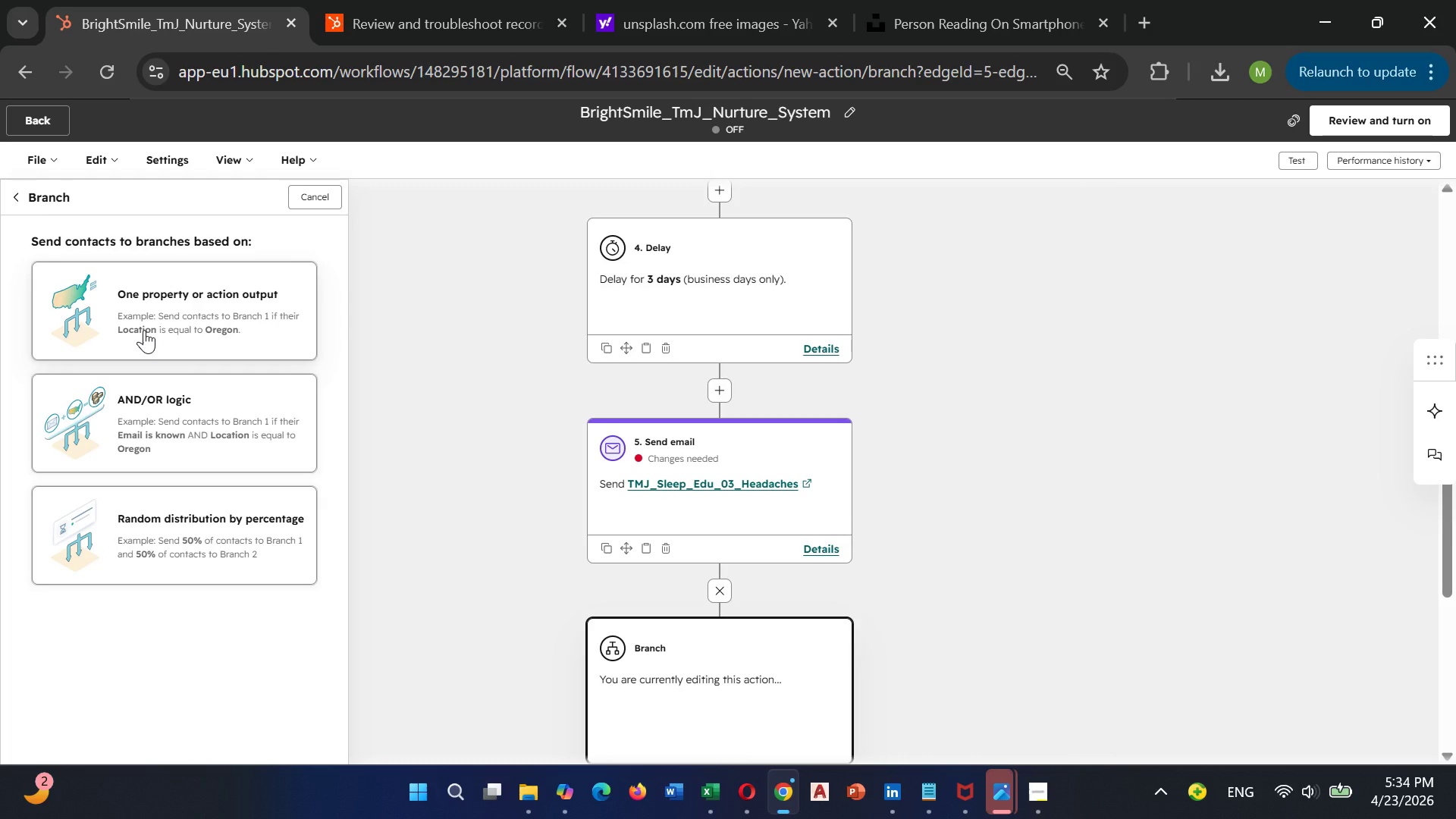 
left_click([157, 312])
 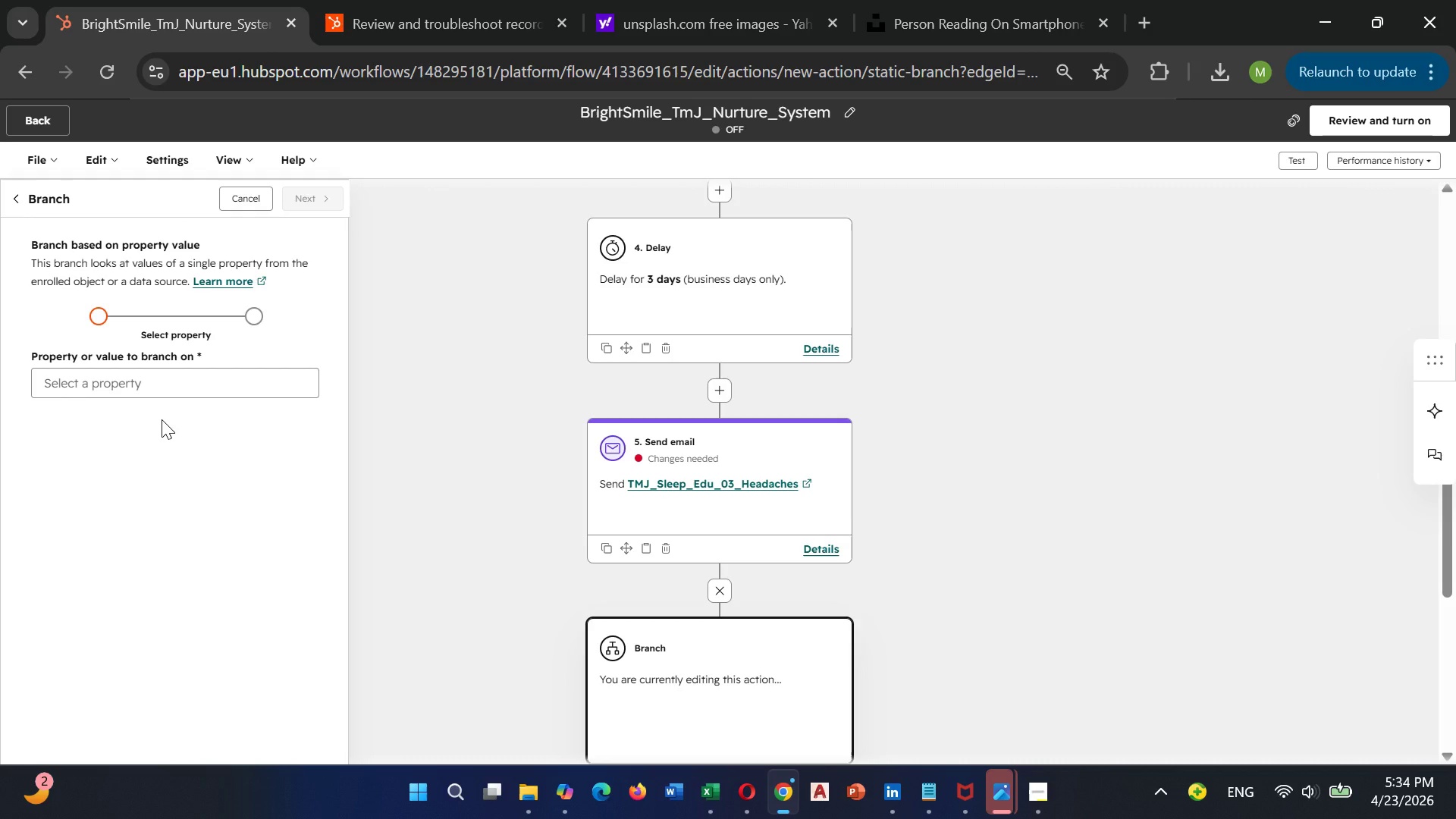 
wait(5.23)
 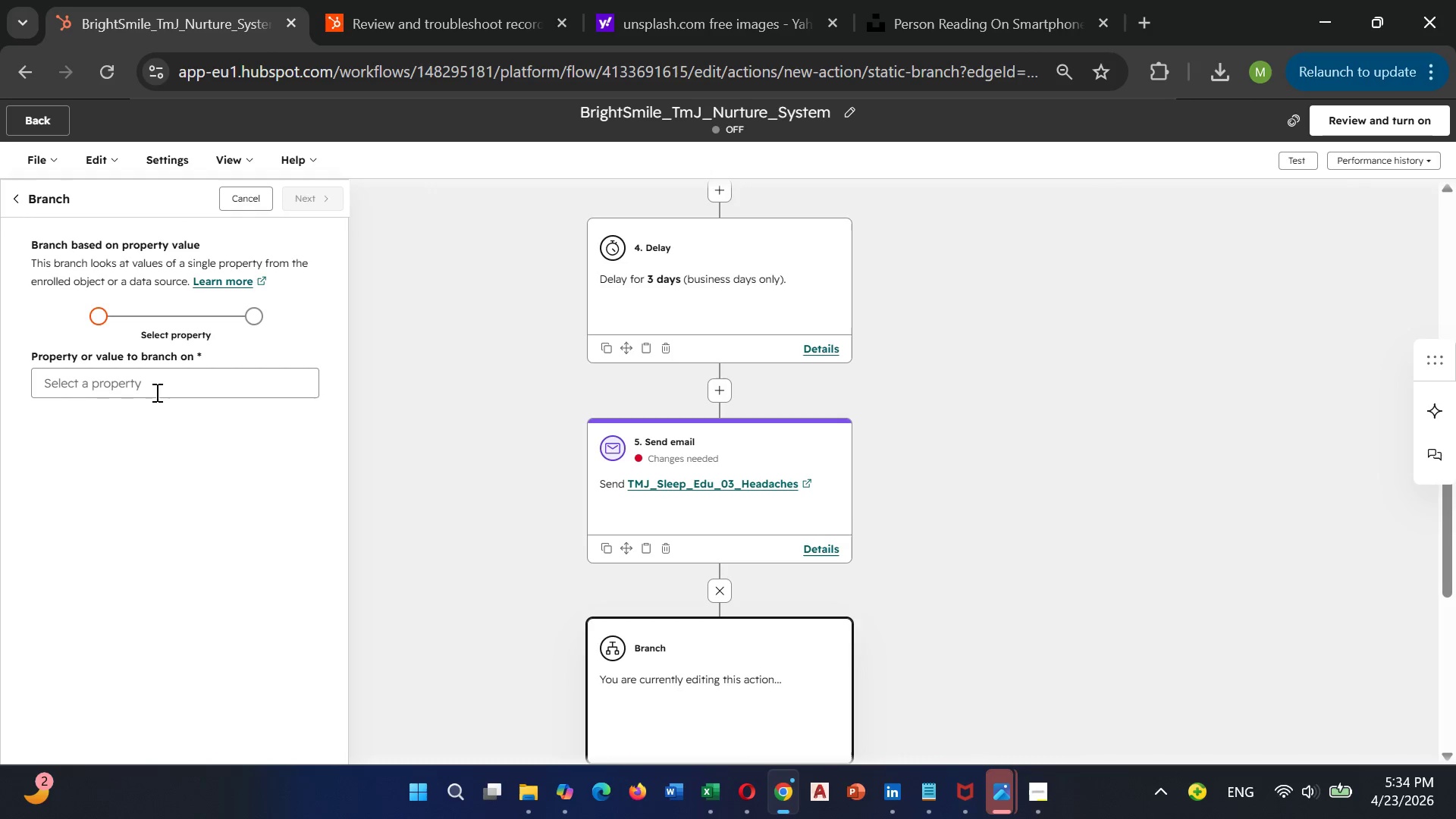 
scroll: coordinate [419, 460], scroll_direction: down, amount: 1.0
 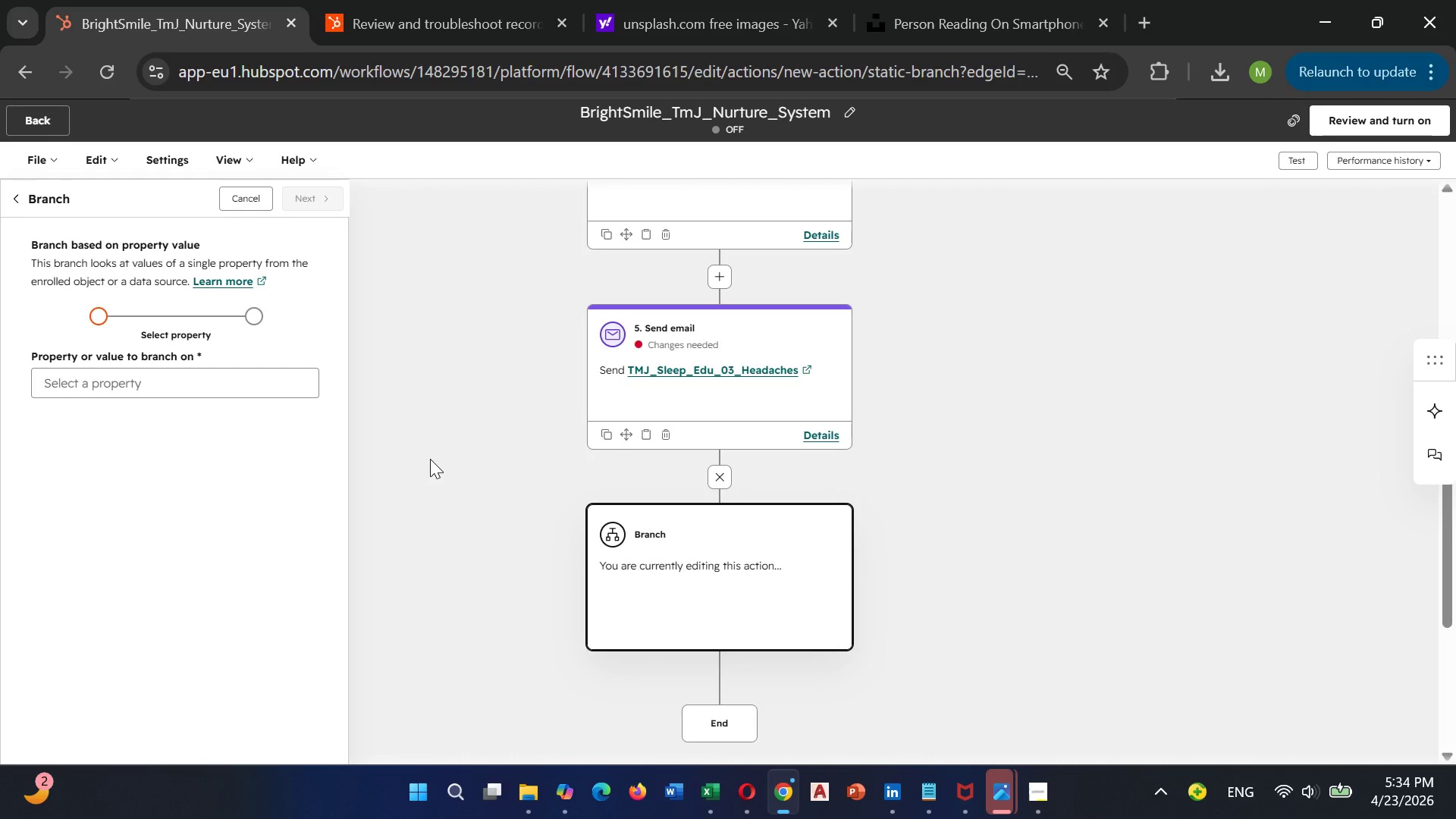 
wait(17.05)
 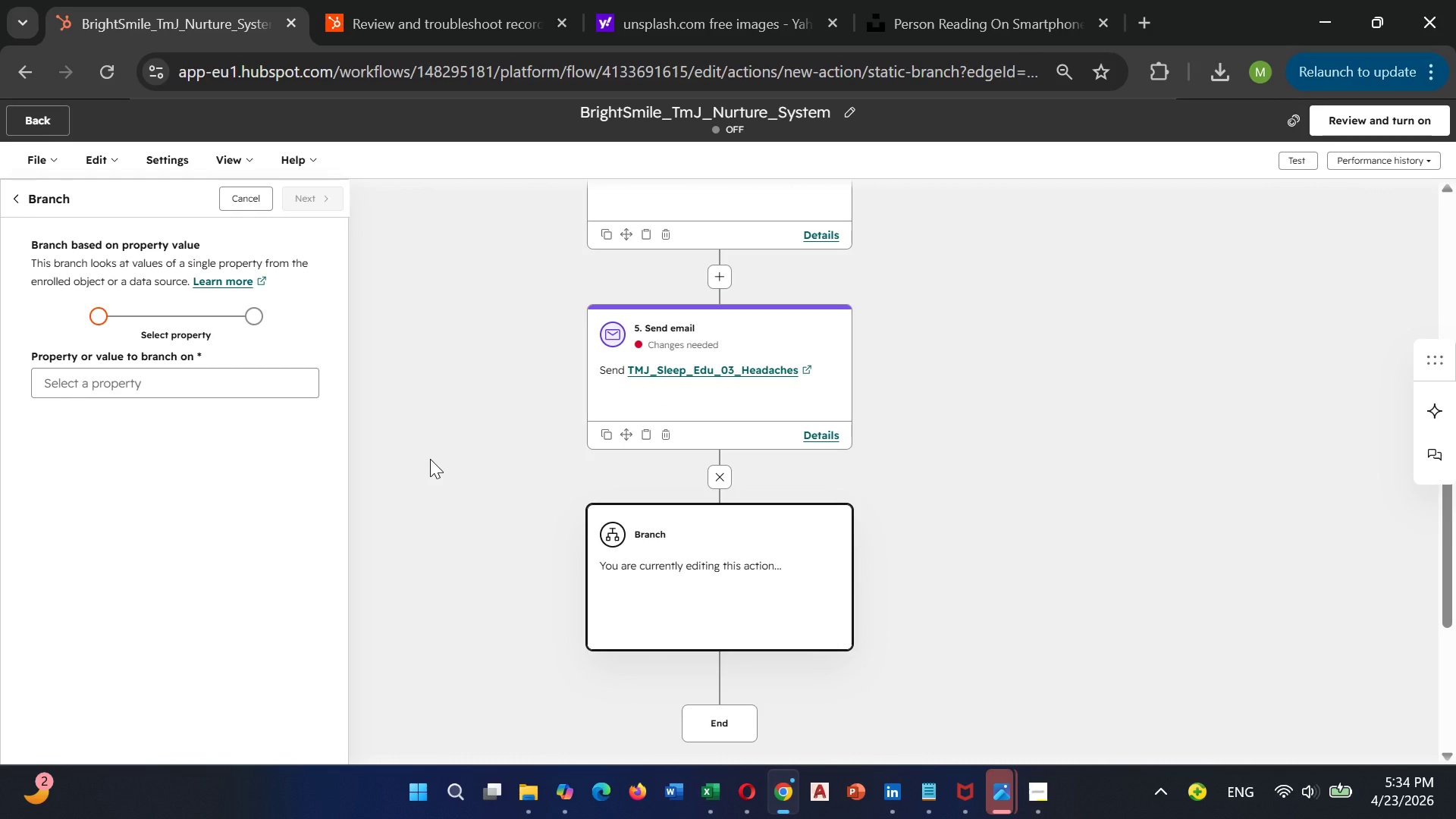 
scroll: coordinate [430, 441], scroll_direction: up, amount: 8.0
 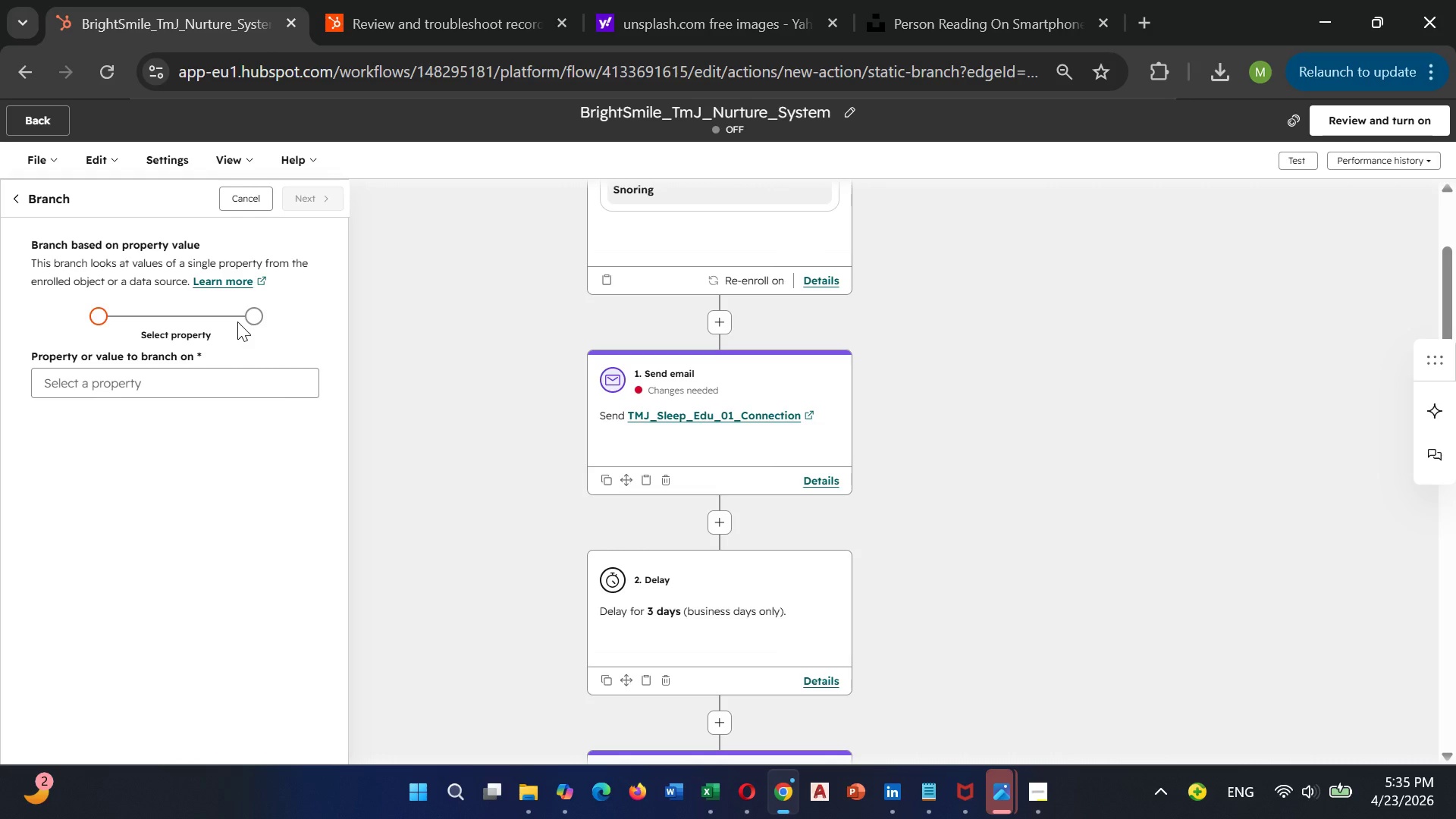 
wait(70.66)
 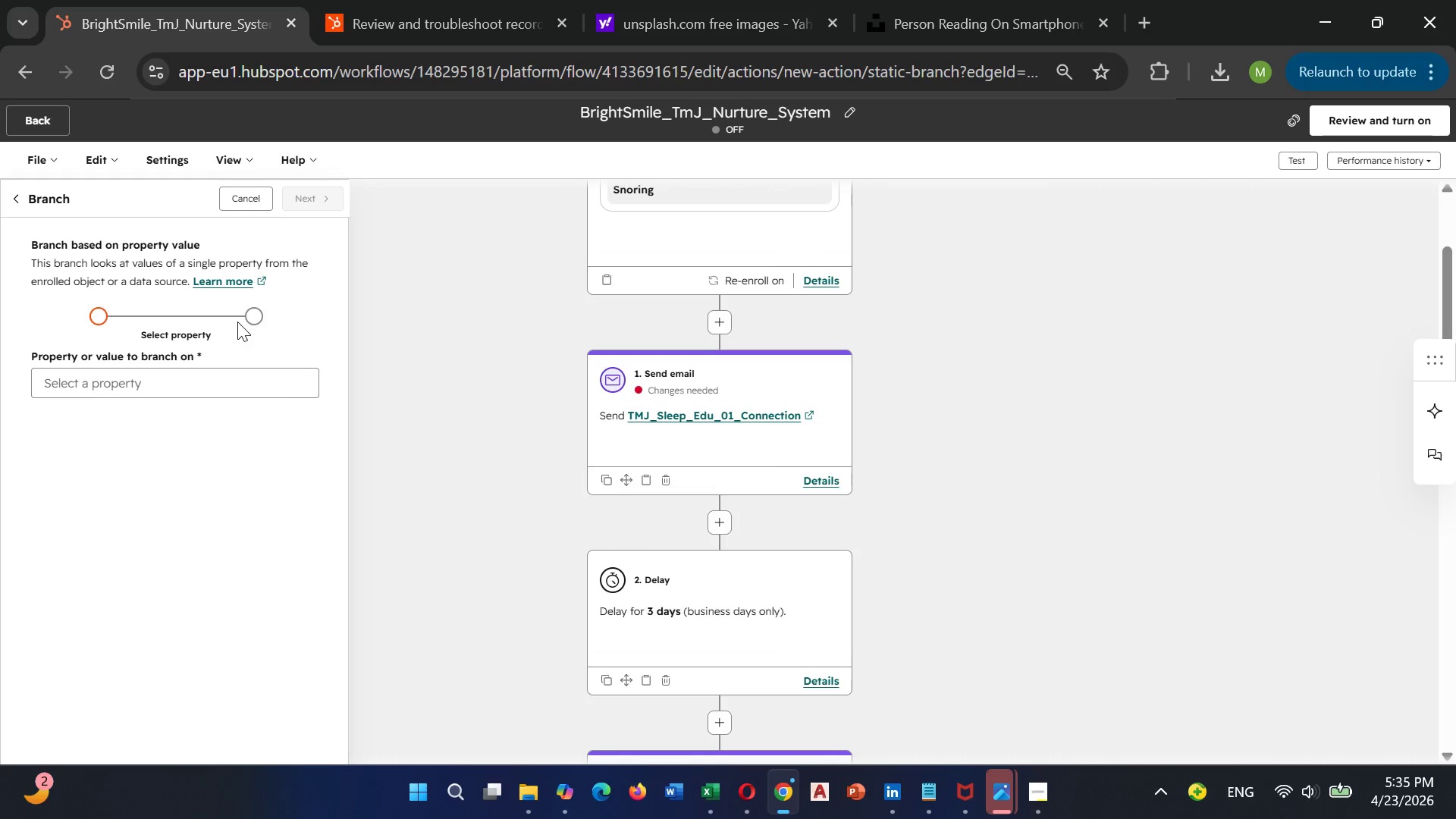 
scroll: coordinate [410, 400], scroll_direction: down, amount: 2.0
 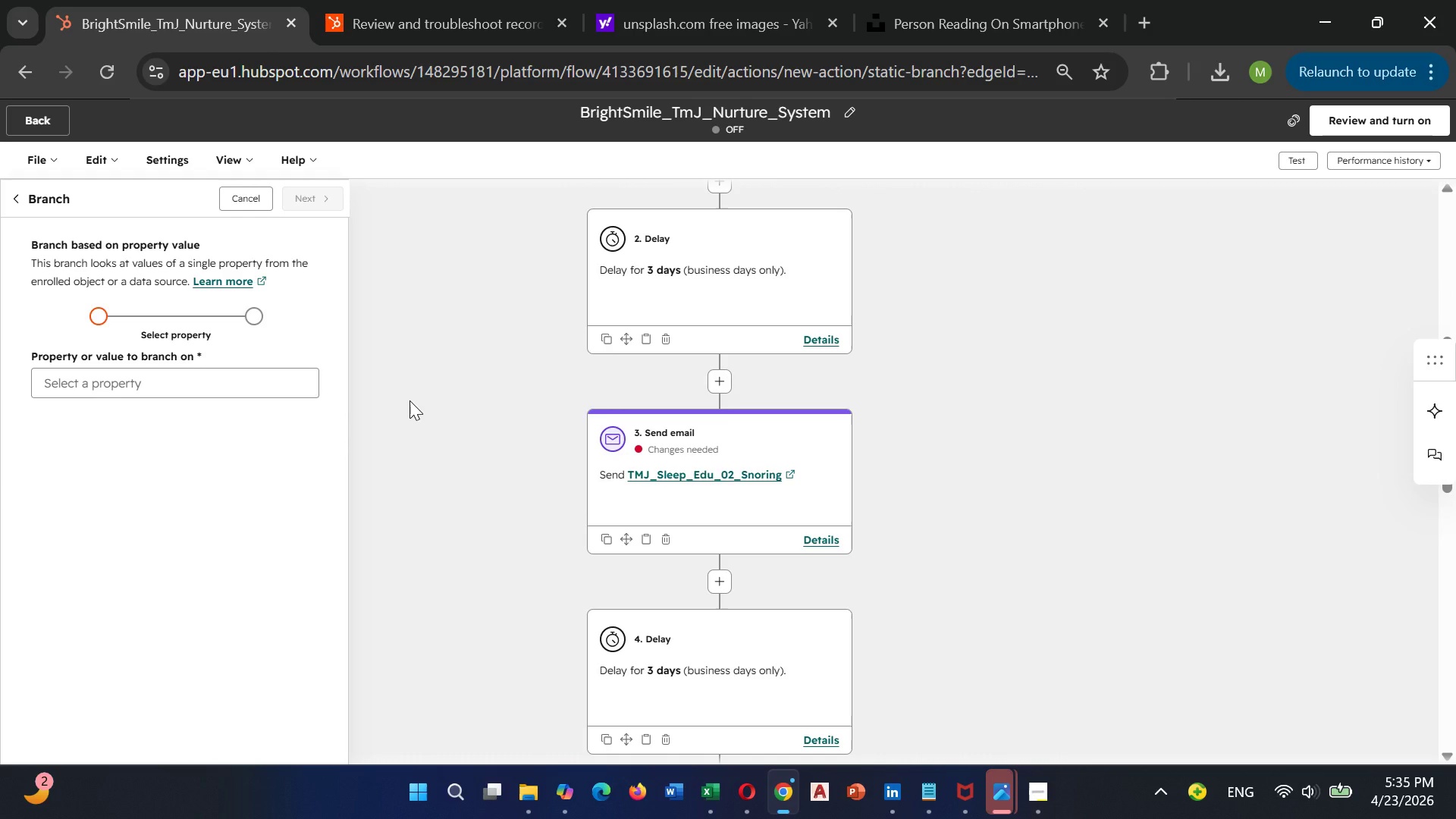 
wait(13.18)
 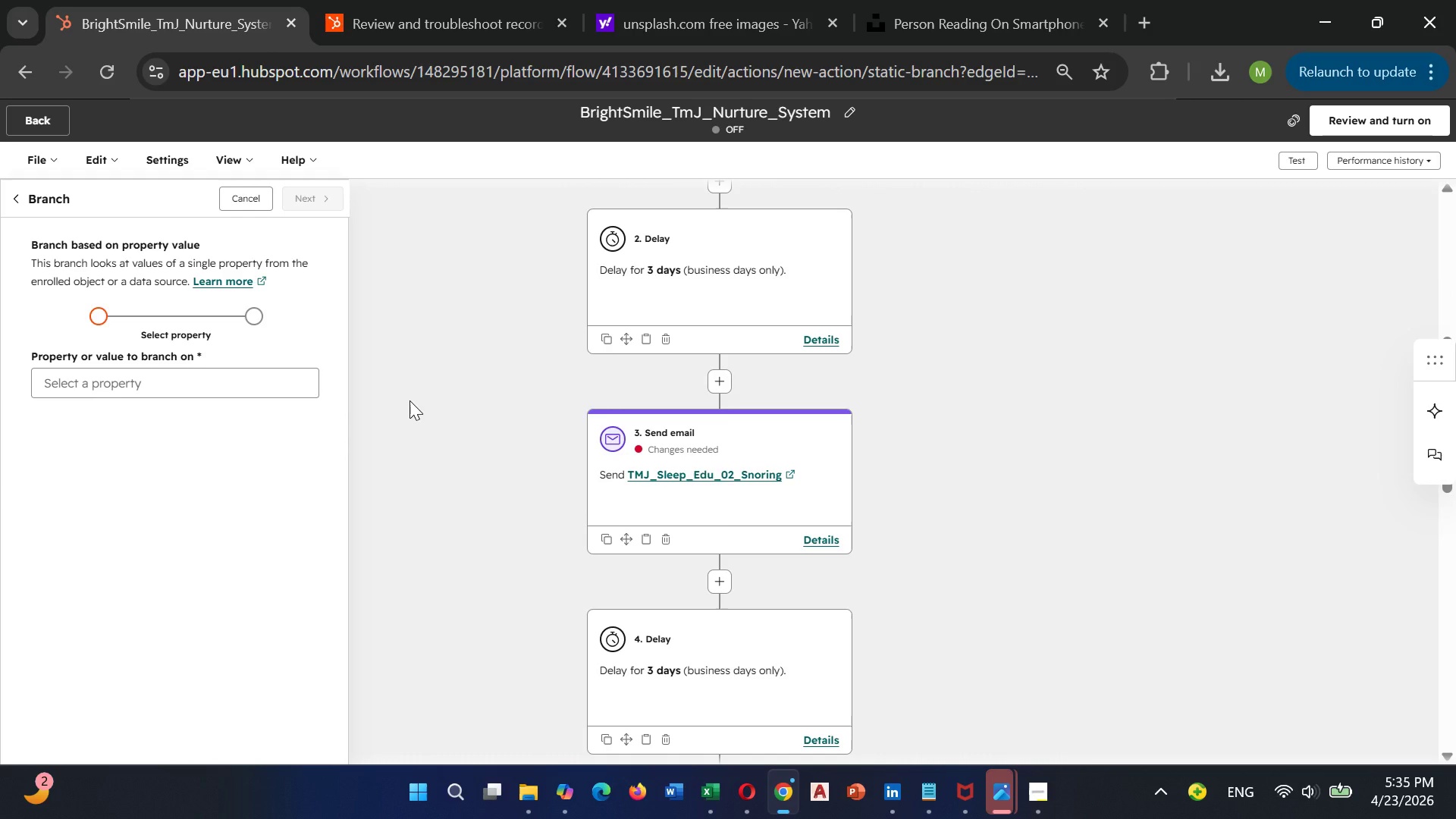 
scroll: coordinate [531, 498], scroll_direction: down, amount: 6.0
 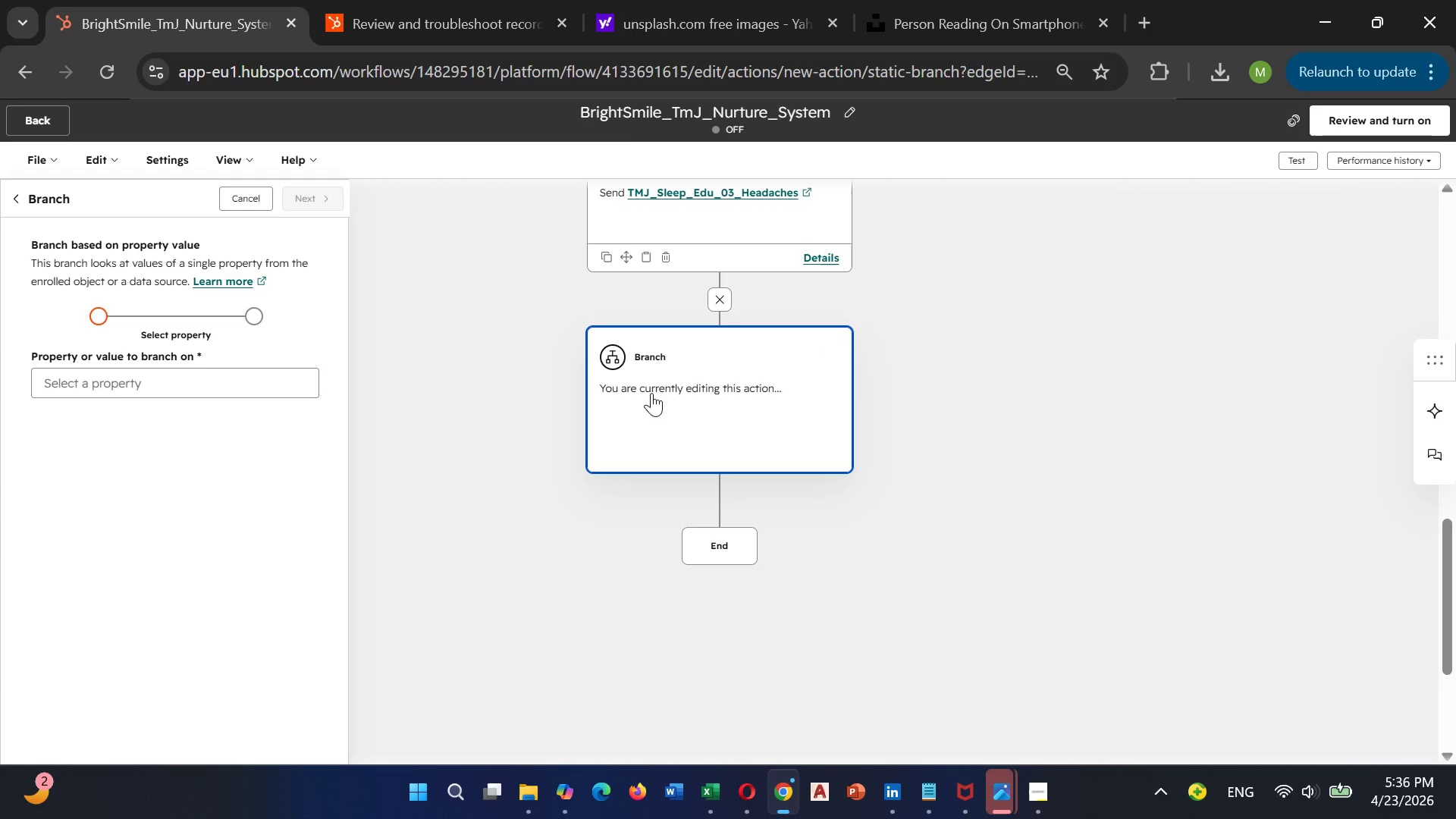 
wait(10.26)
 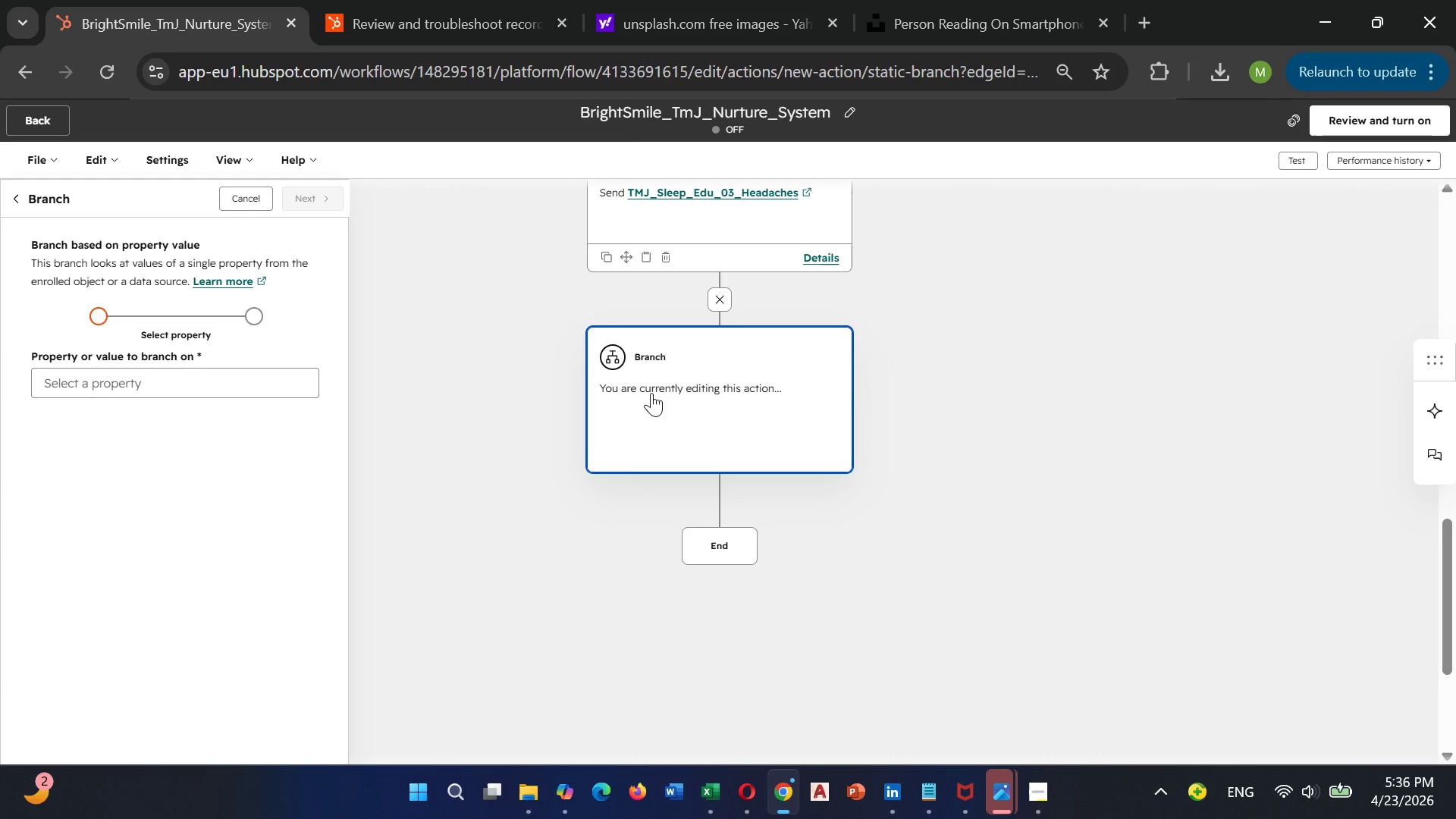 
left_click([1434, 401])
 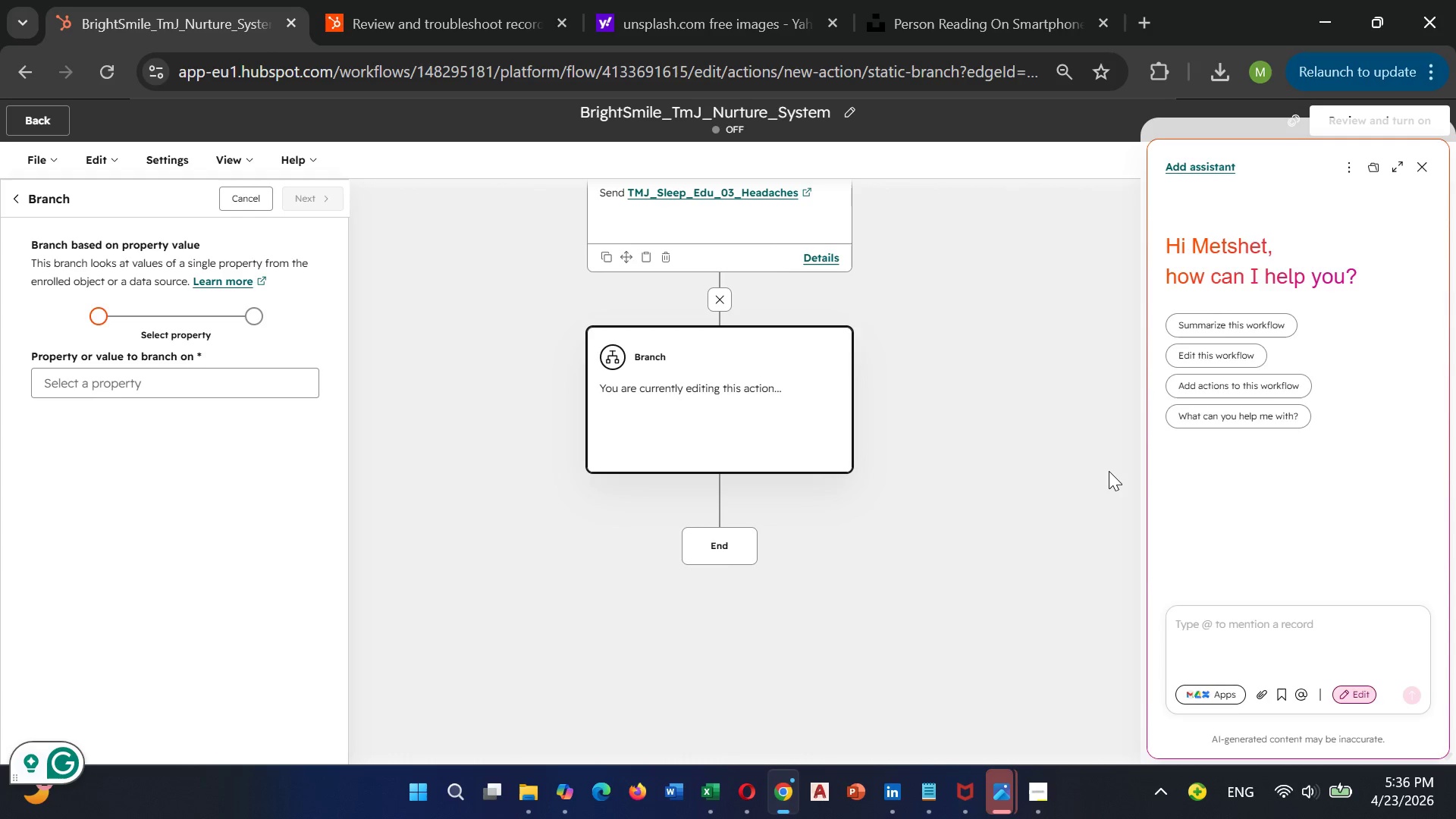 
wait(29.8)
 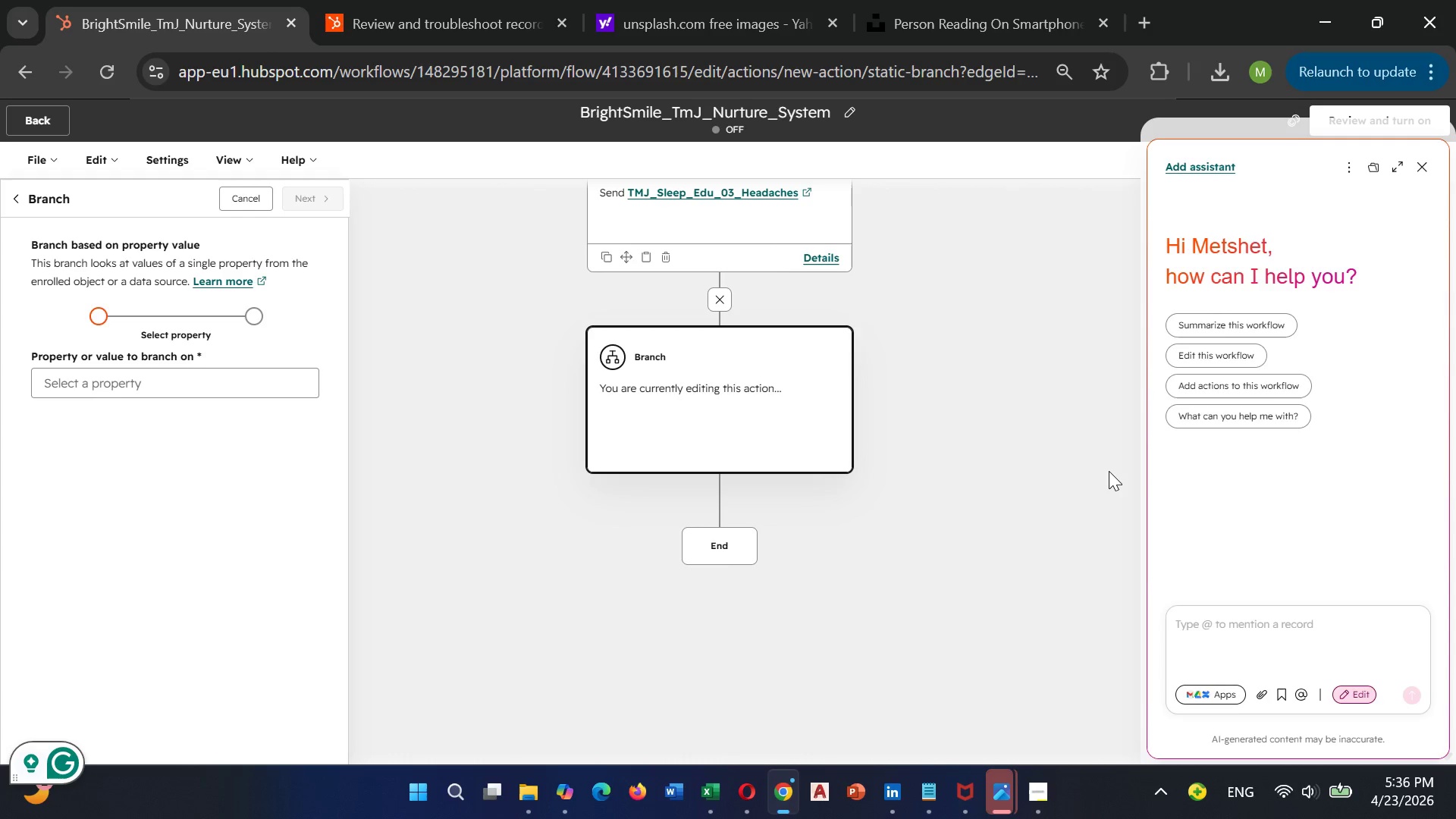 
scroll: coordinate [928, 571], scroll_direction: up, amount: 2.0
 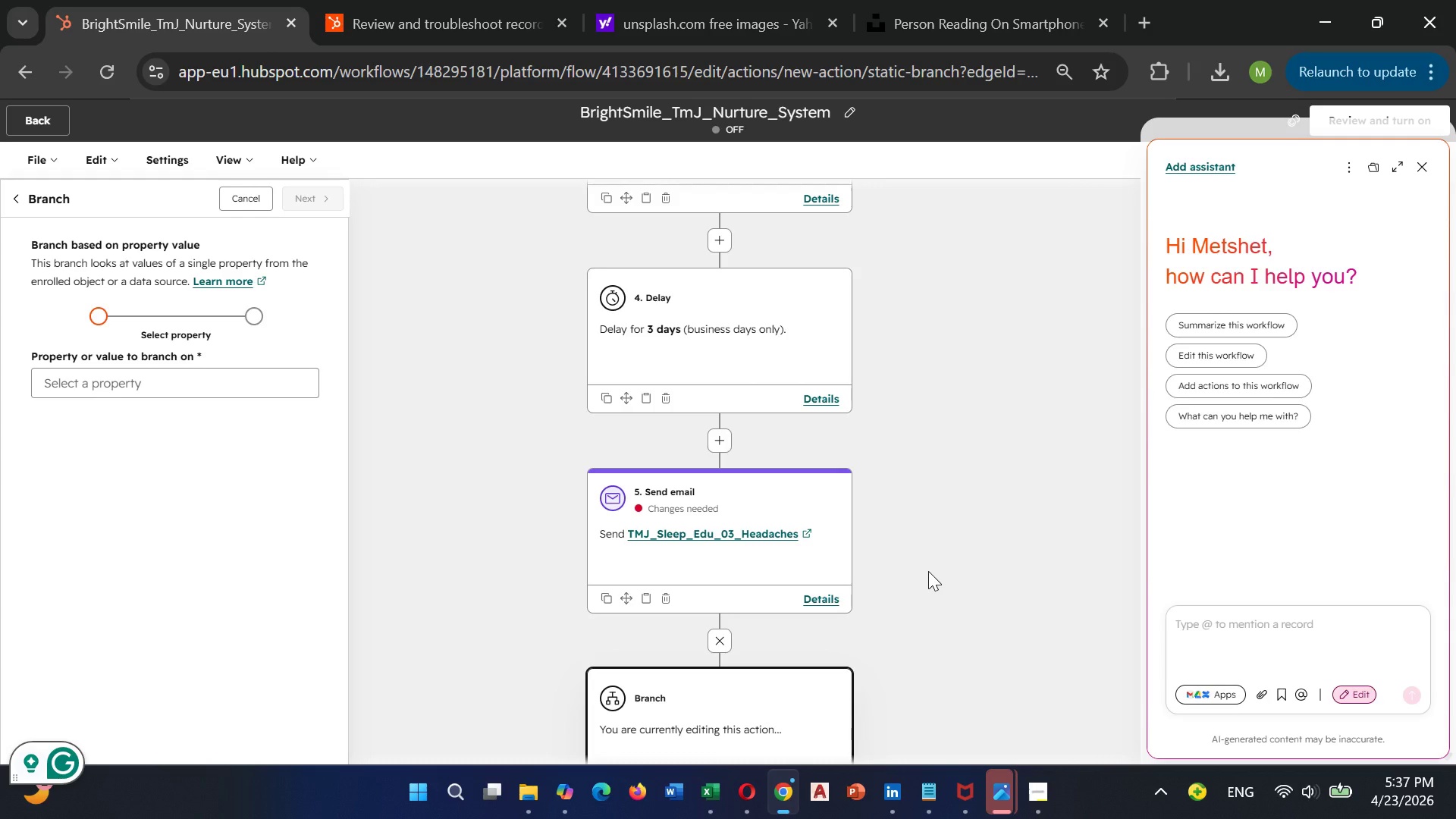 
wait(34.16)
 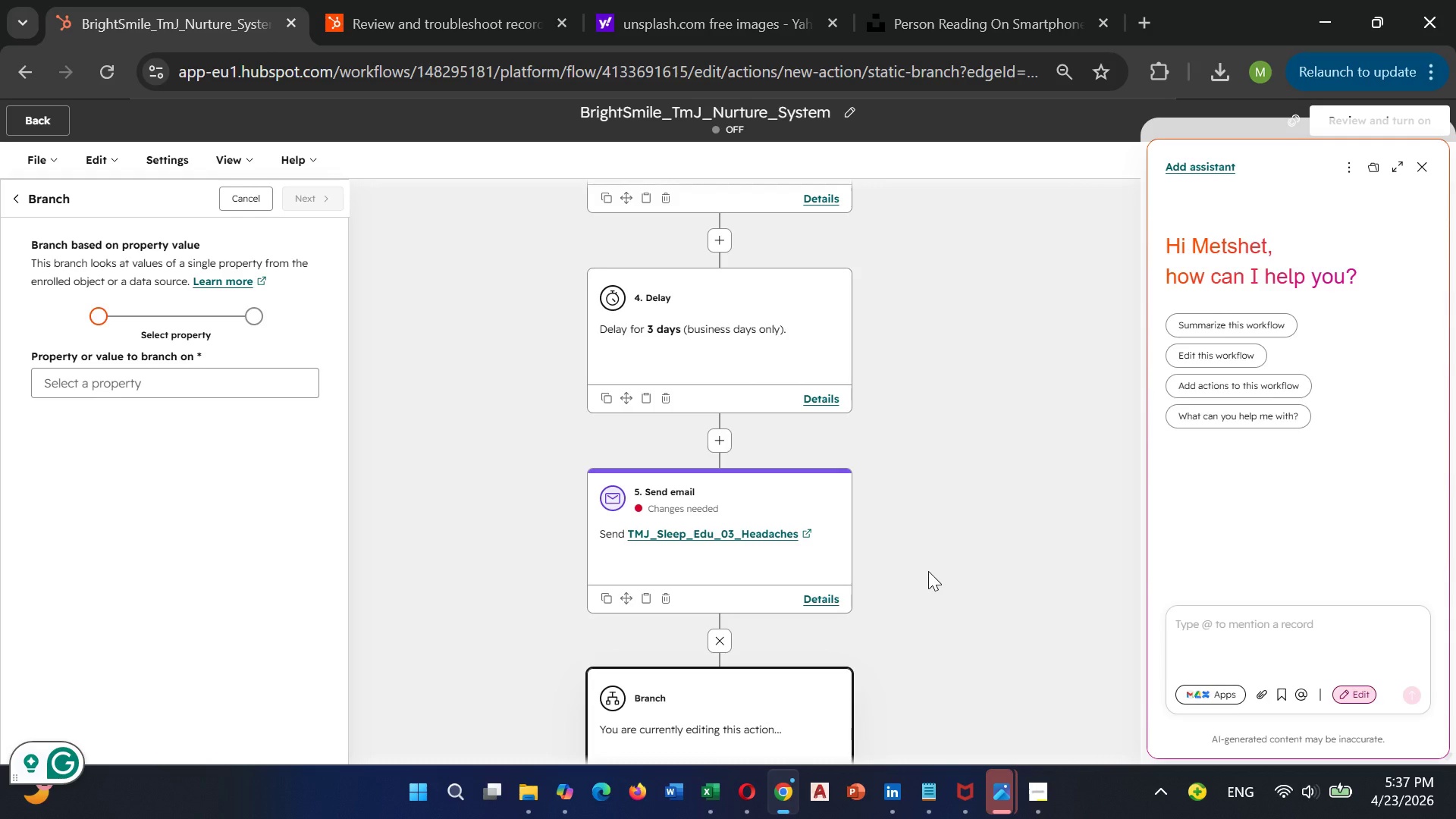 
type(select property: has clicked)
 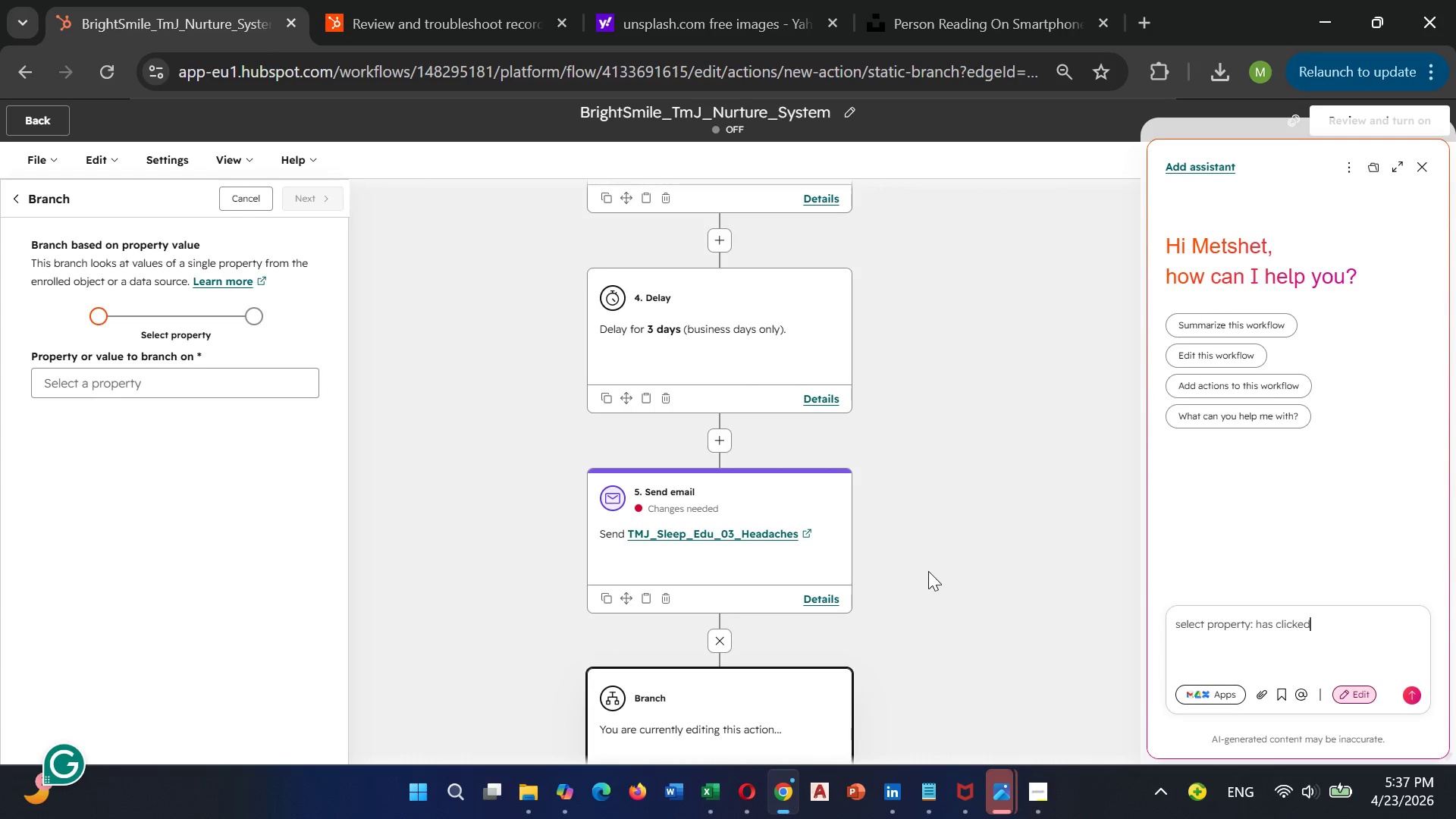 
type( link in email)
 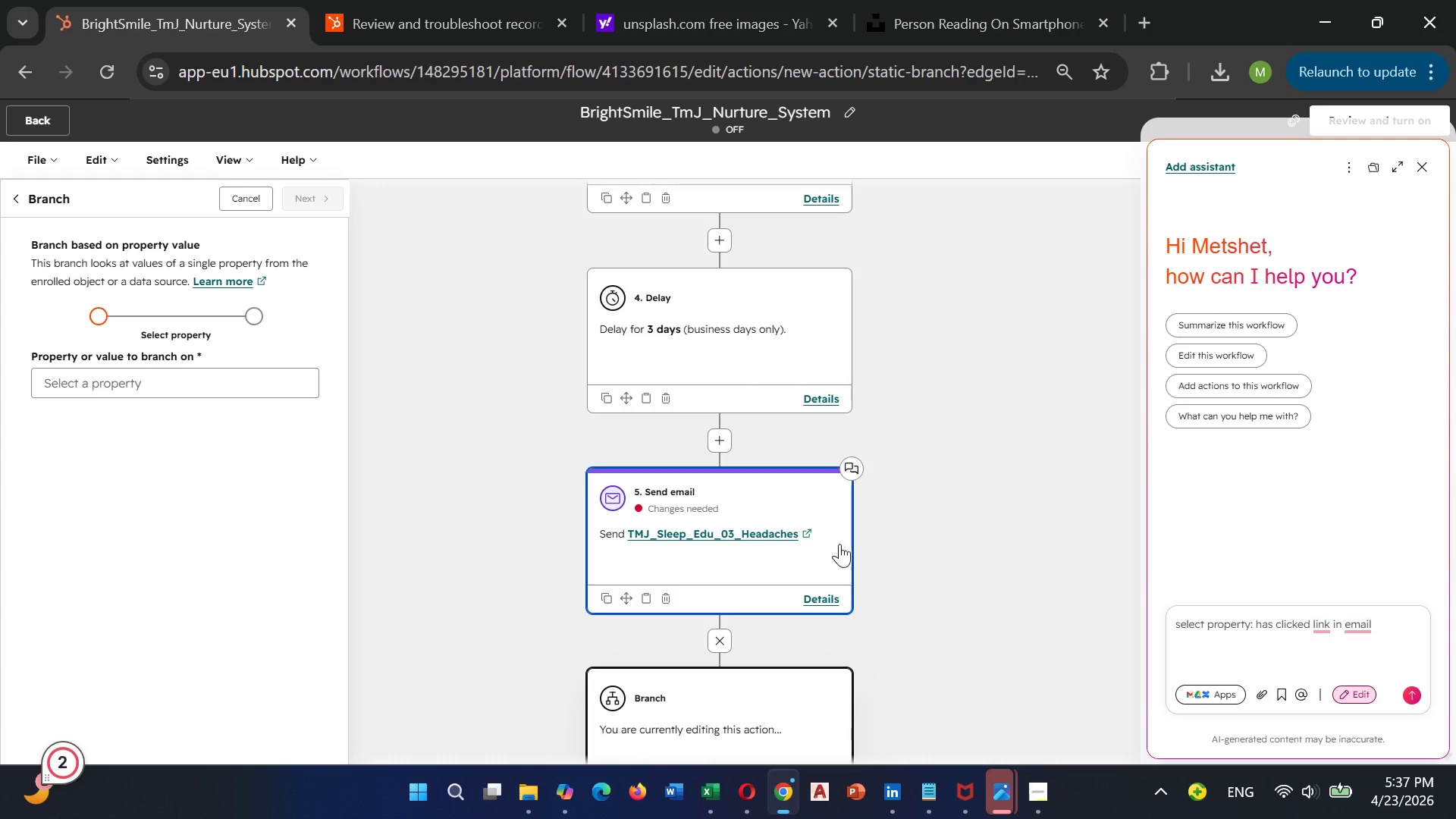 
wait(8.25)
 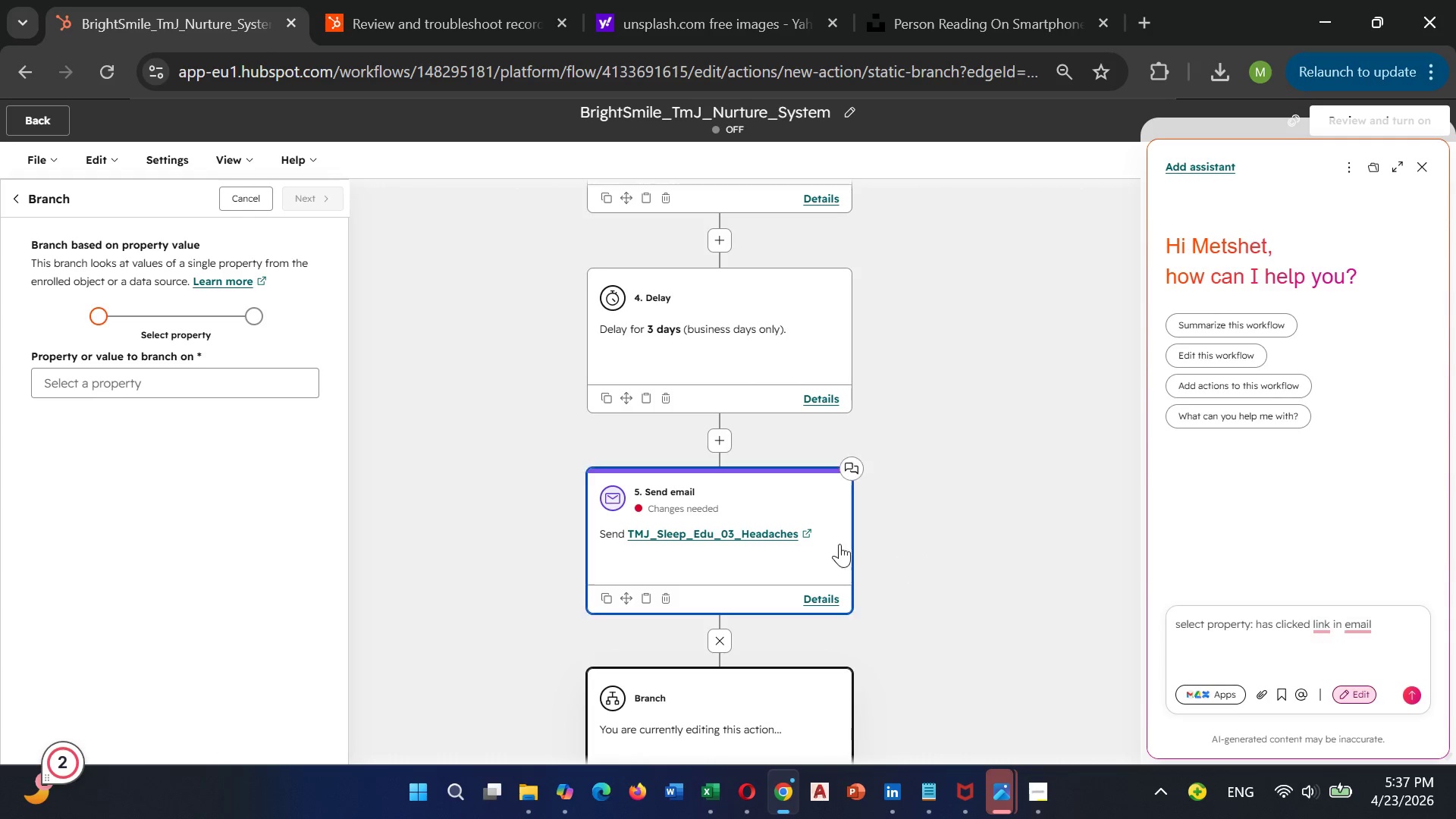 
left_click([1182, 639])
 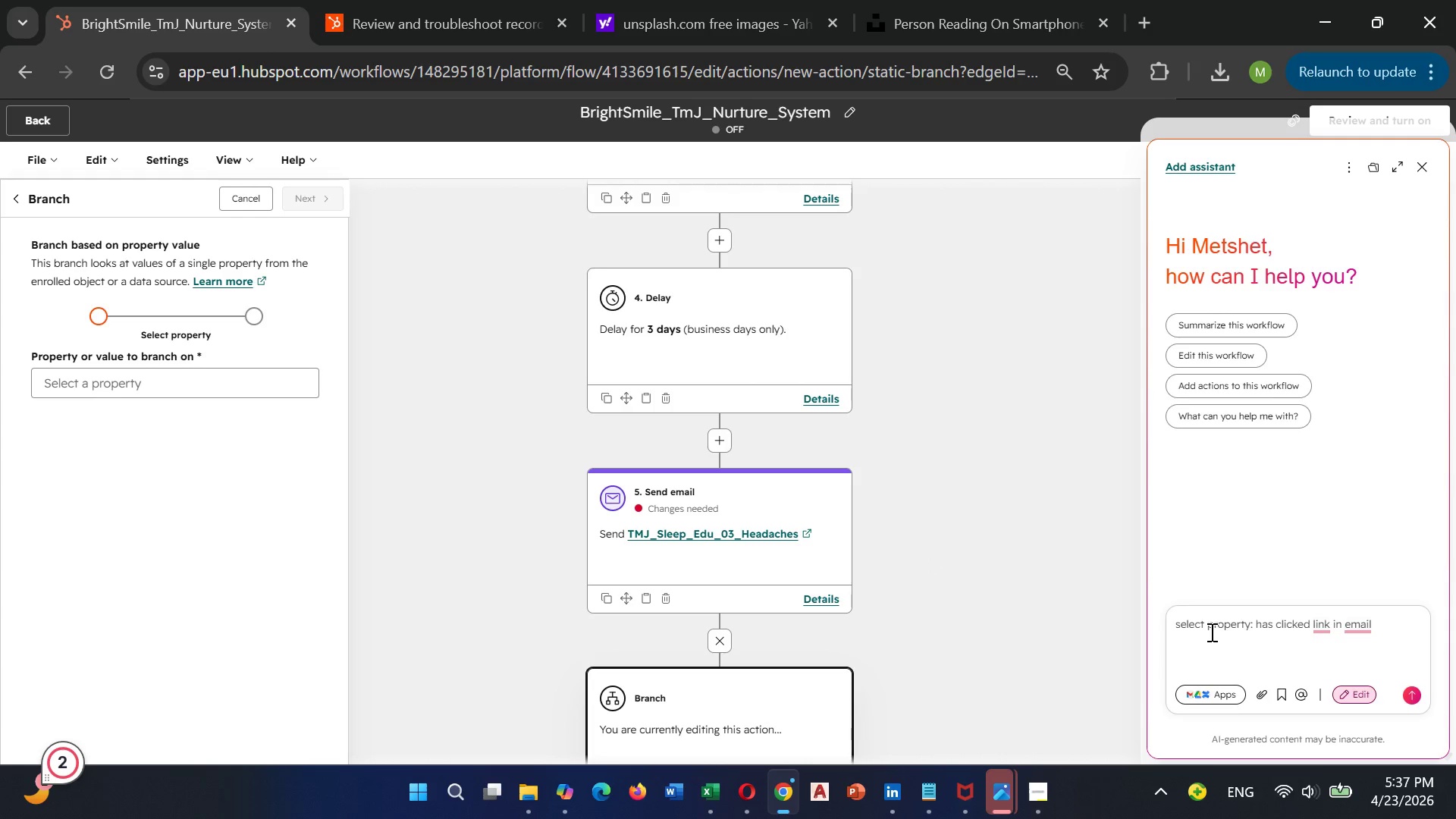 
left_click([1210, 632])
 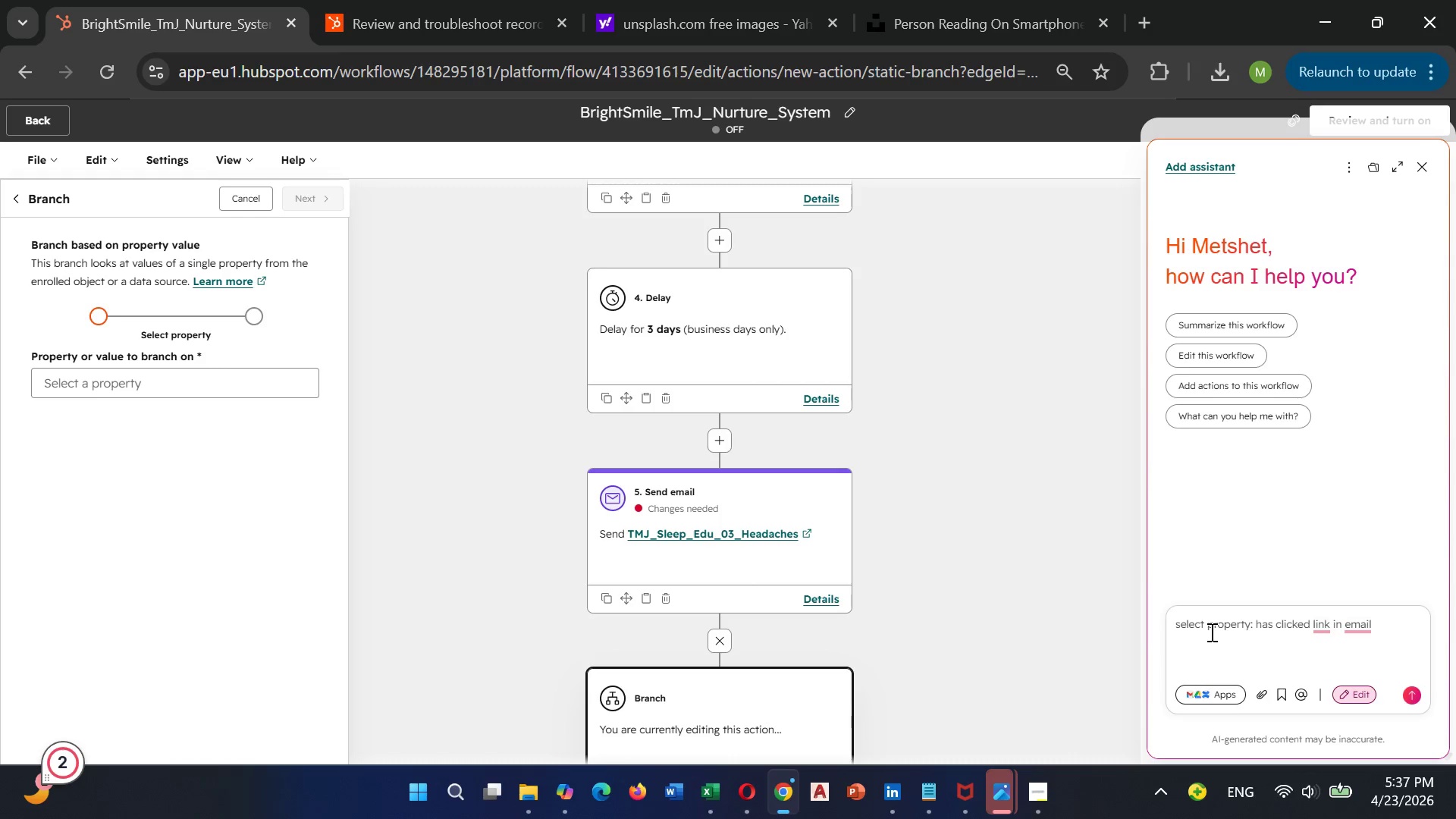 
key(ArrowDown)
 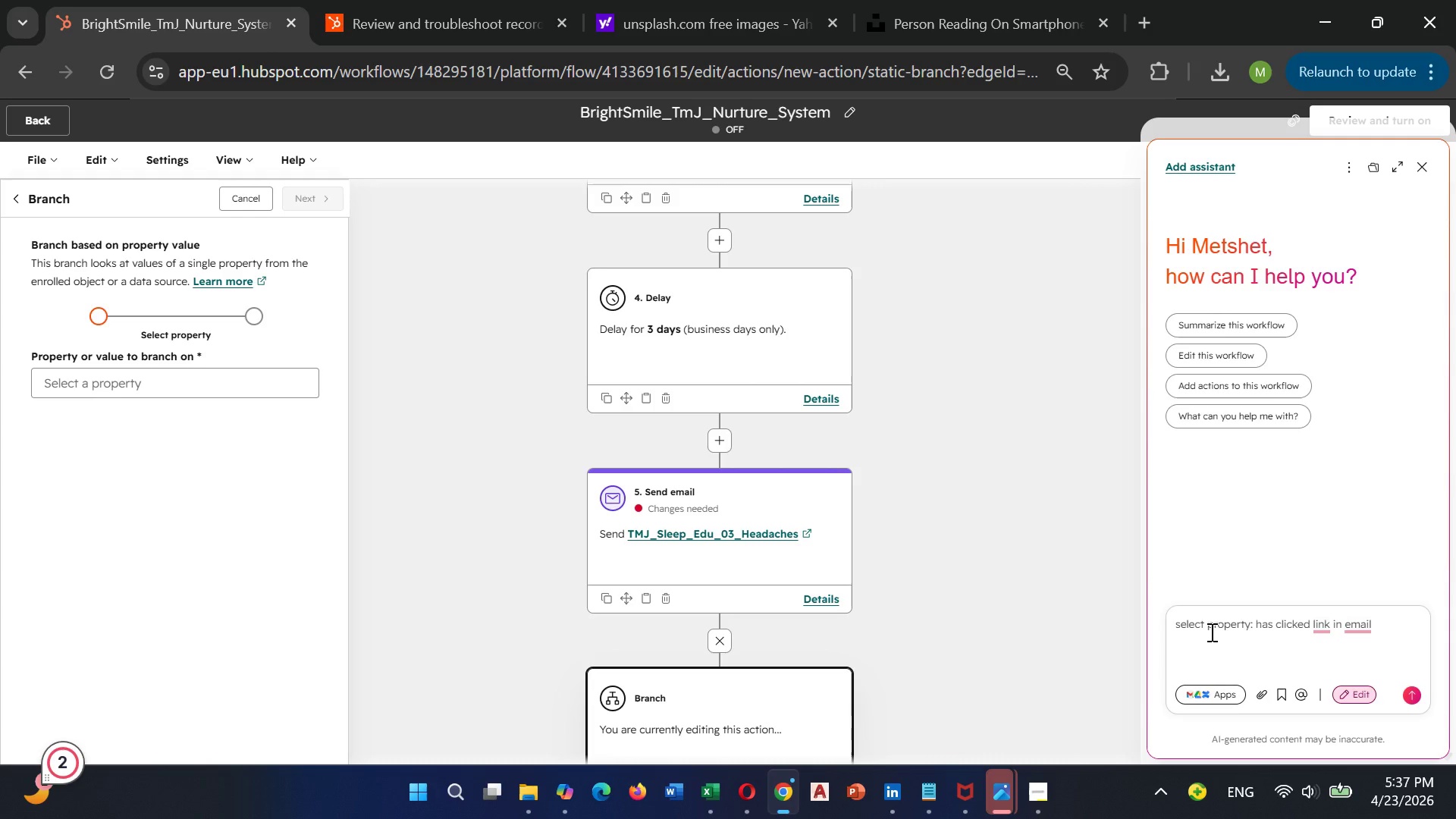 
key(ArrowDown)
 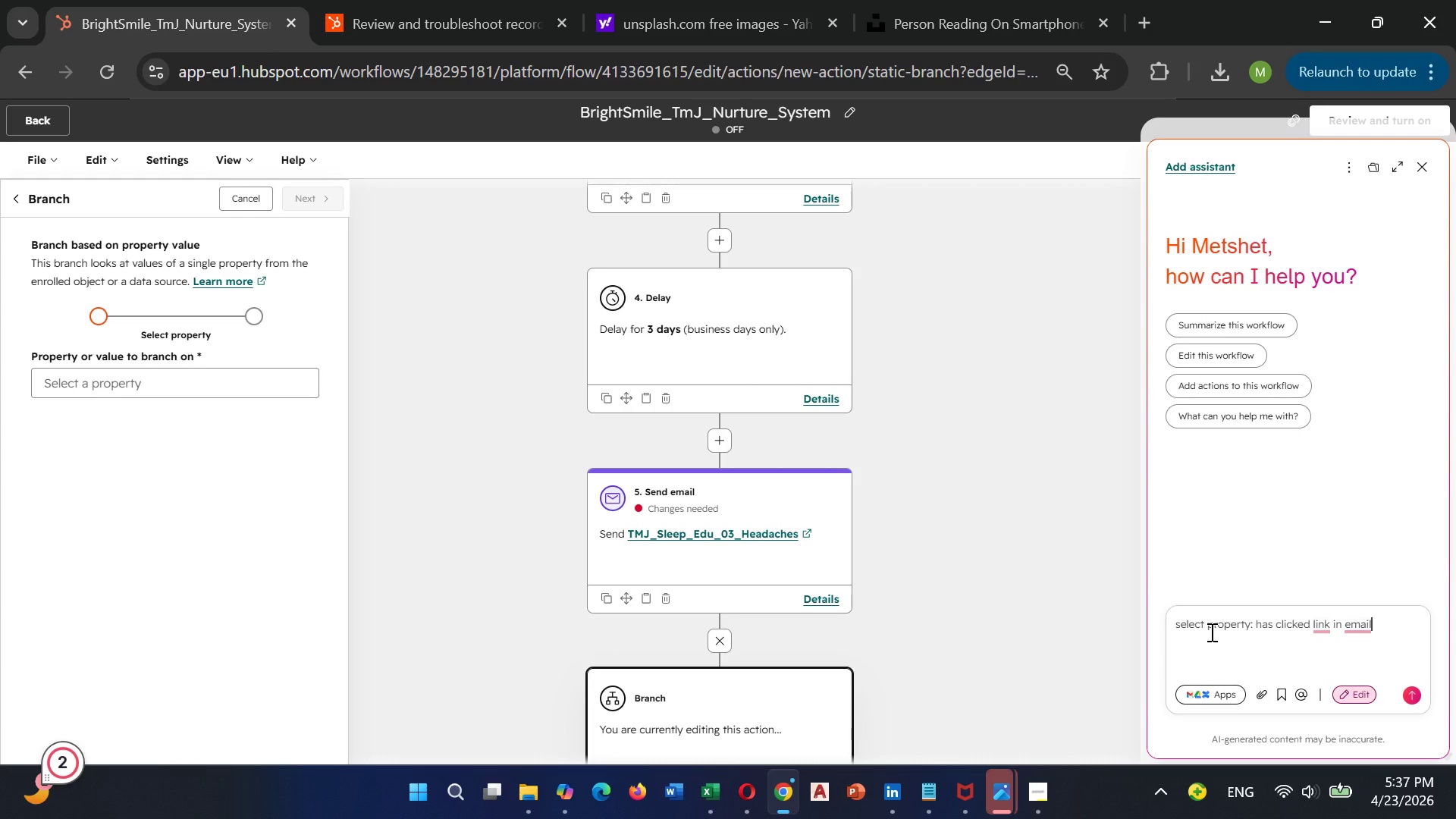 
key(ArrowDown)
 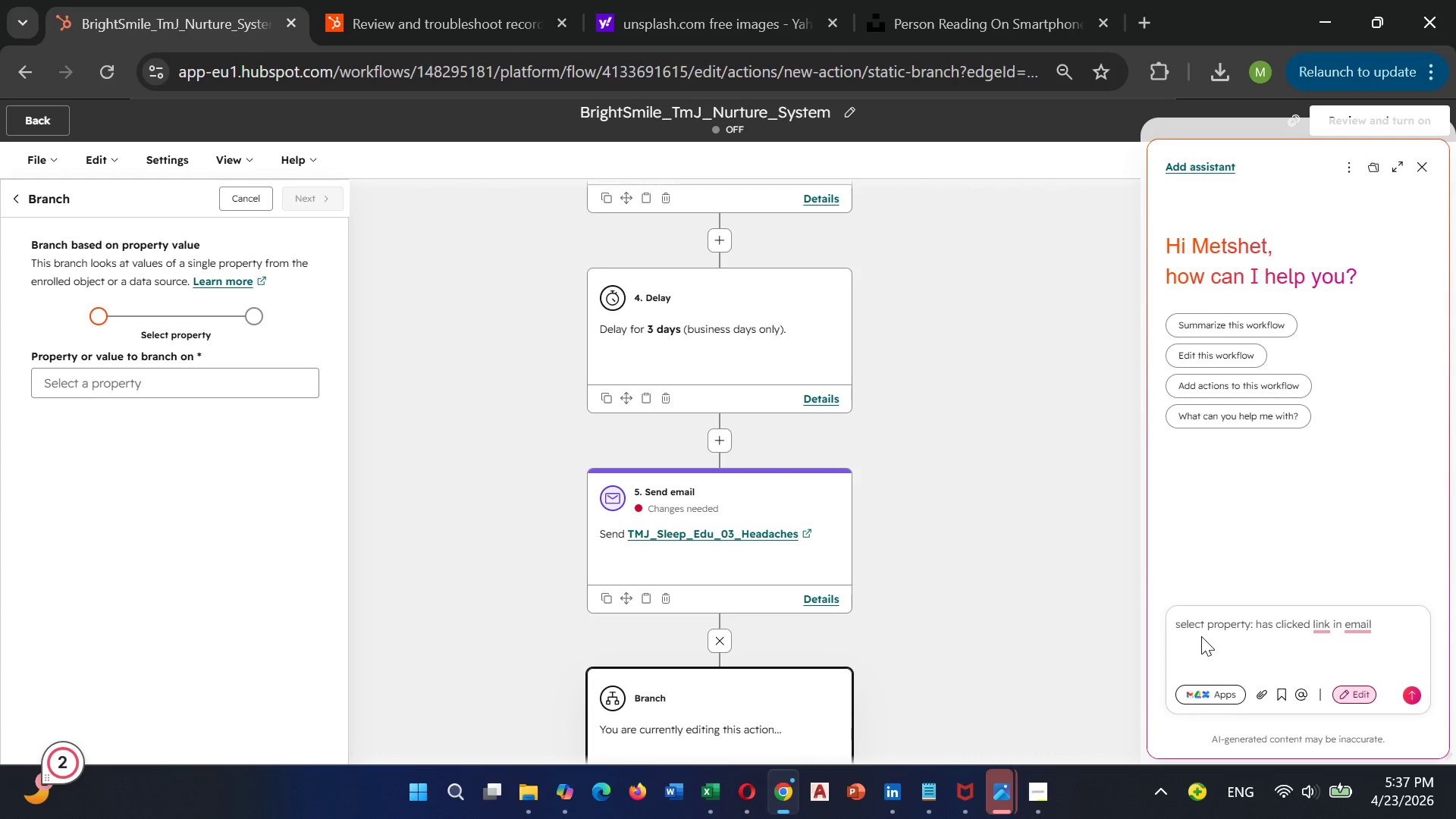 
key(Comma)
 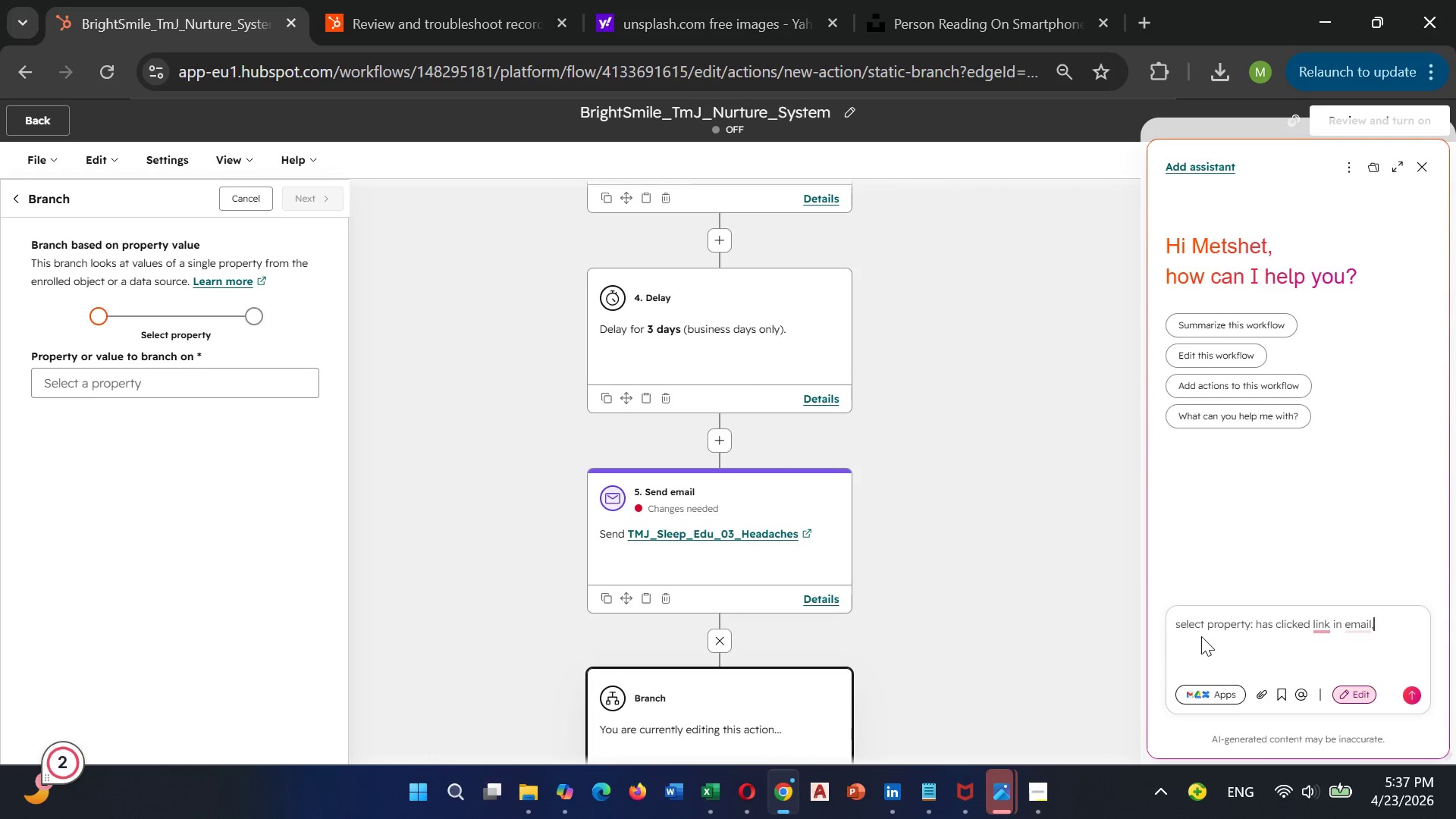 
type(Compa)
 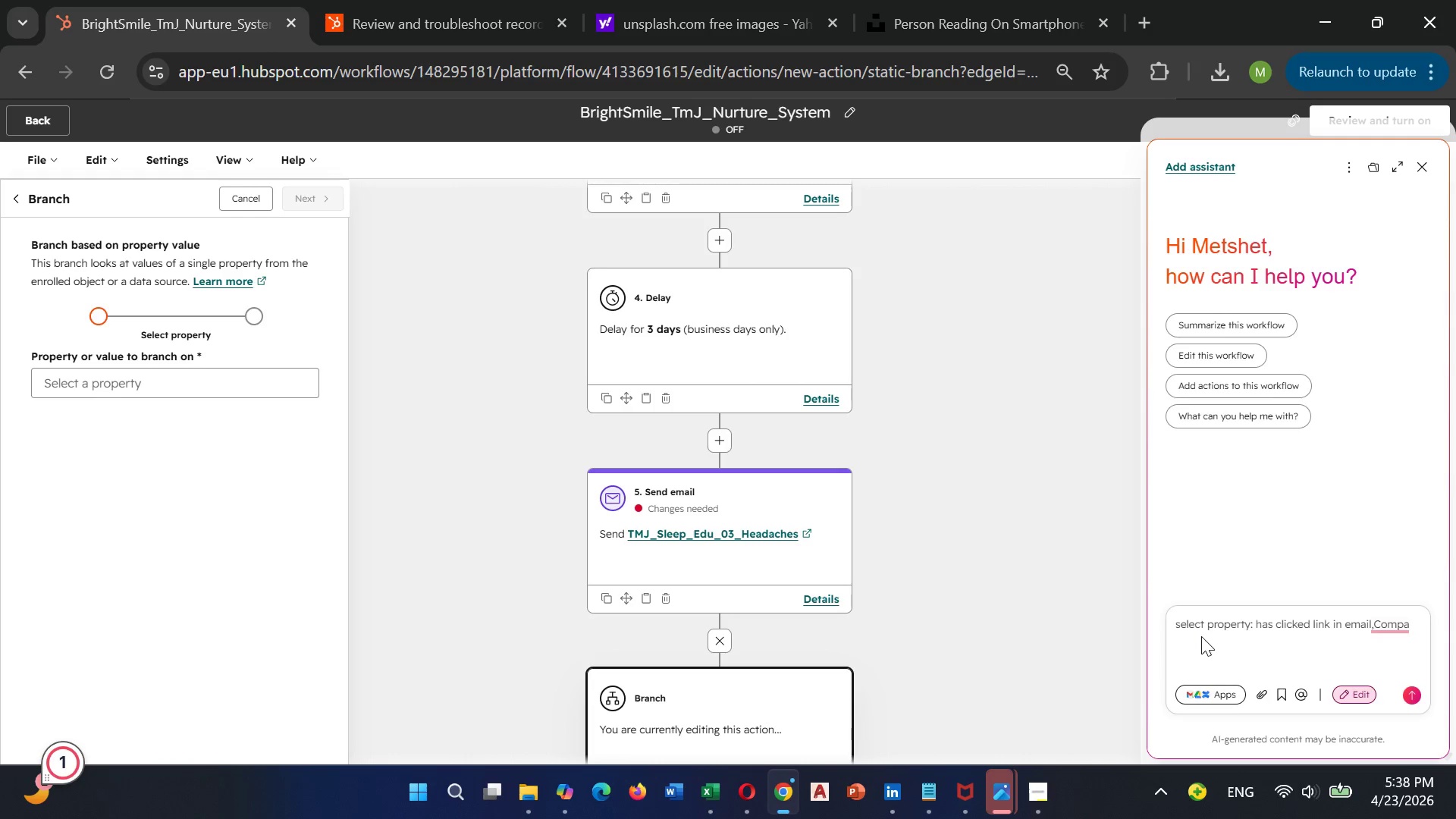 
type(rson is equal y)
key(Backspace)
type(to , Email selection: select)
 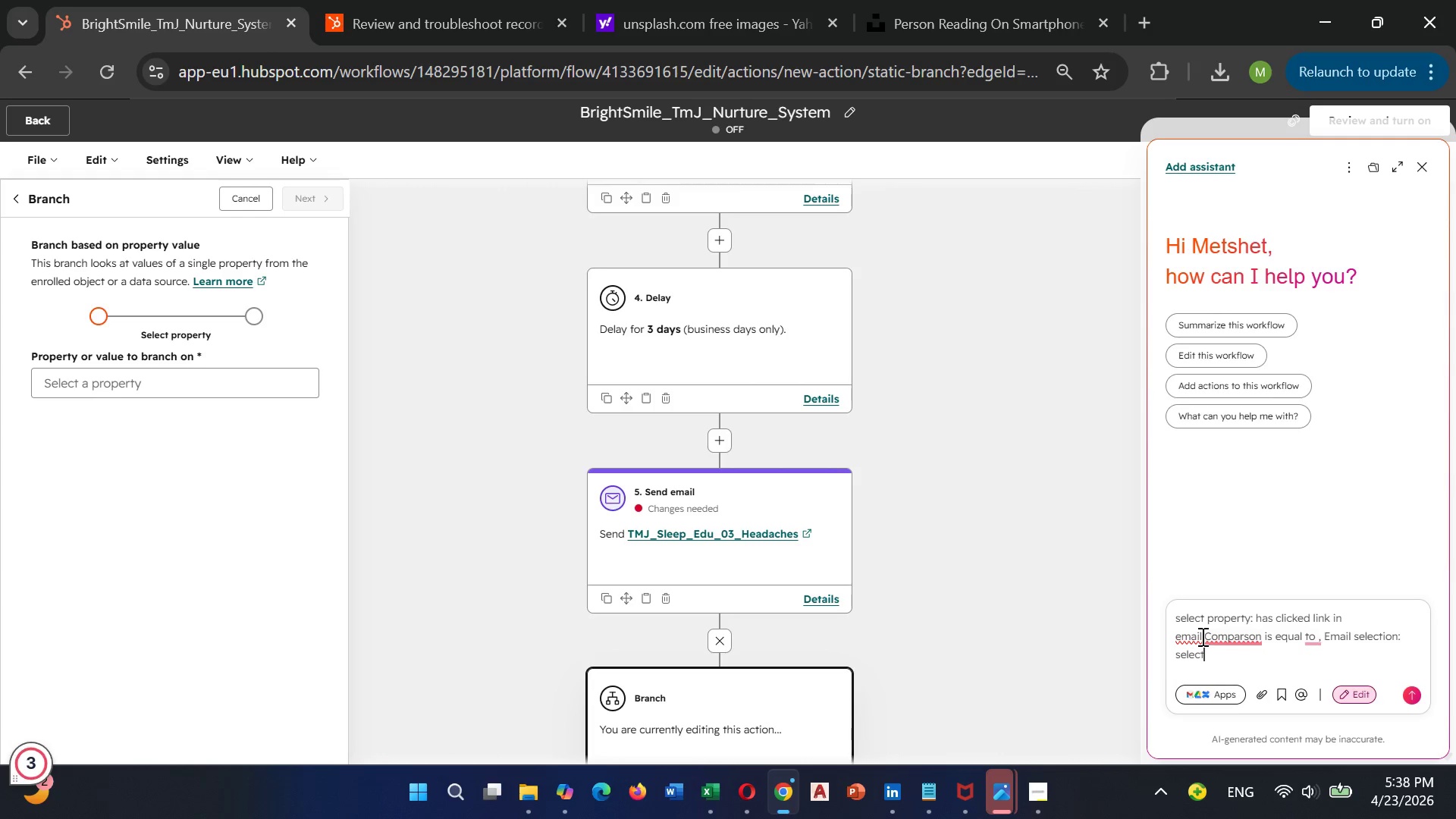 
type( TMJ_Sleep_Edu_03_Headacg)
key(Backspace)
type(hes )
 